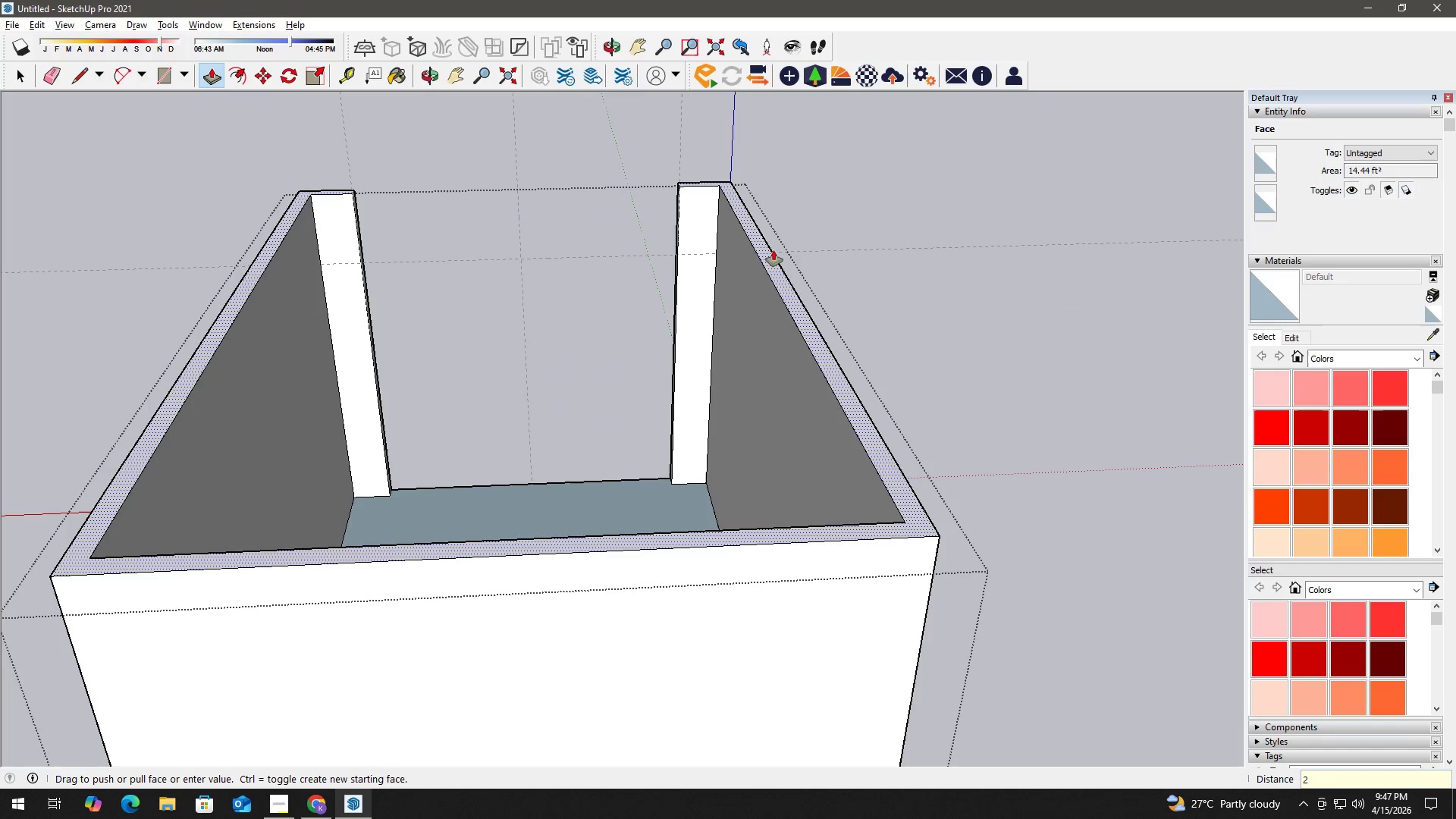 
key(Quote)
 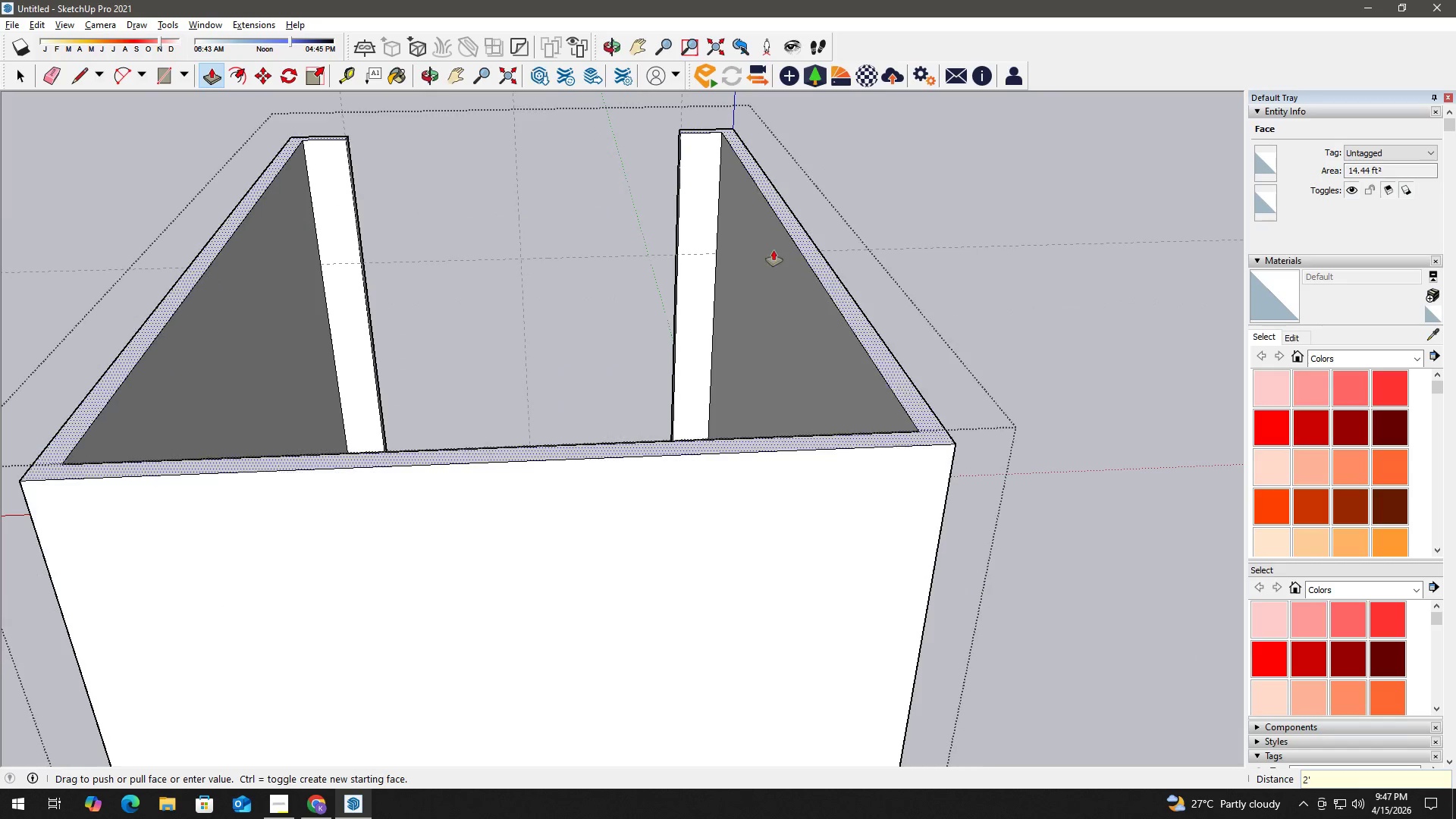 
key(Enter)
 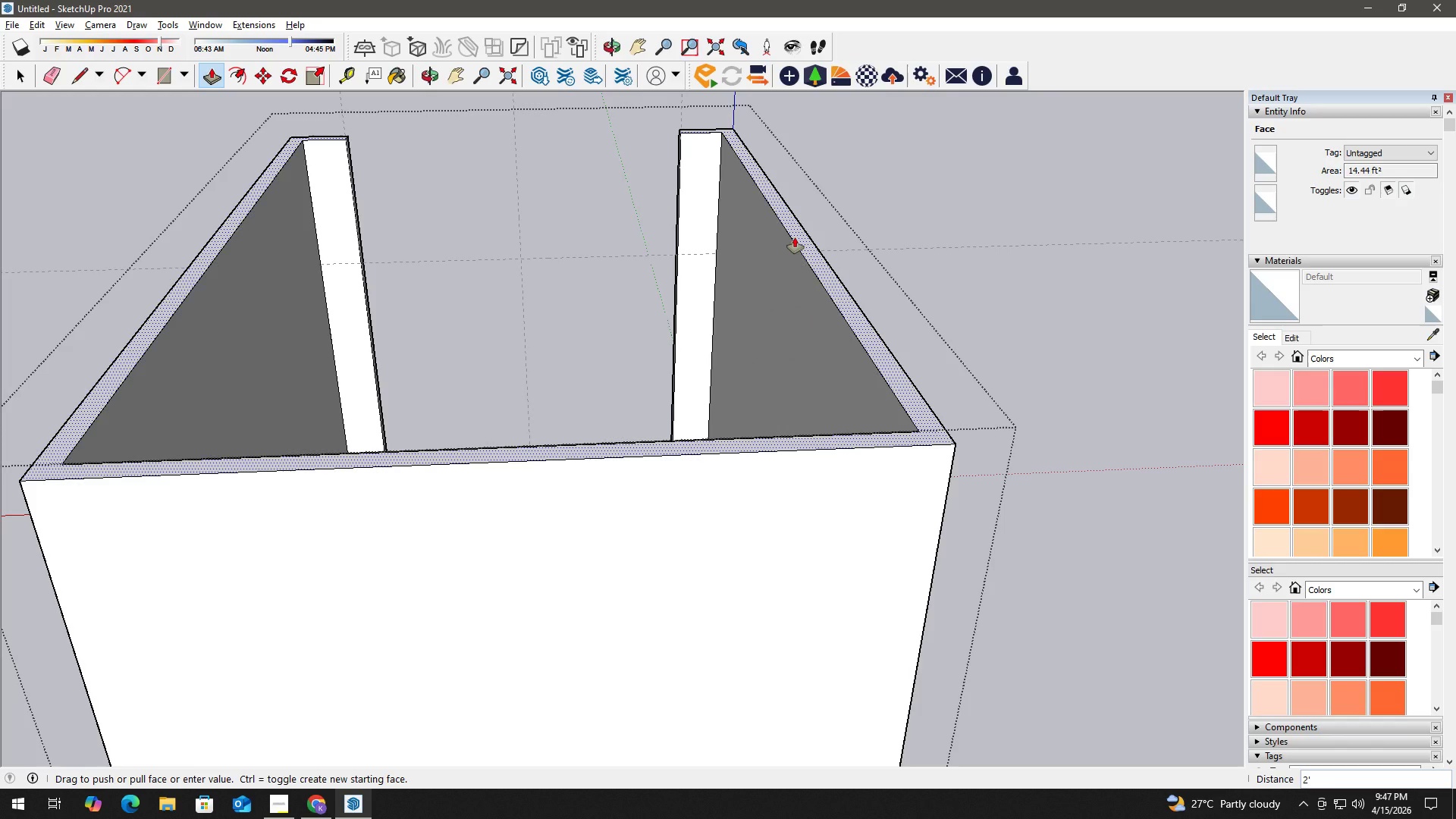 
wait(13.08)
 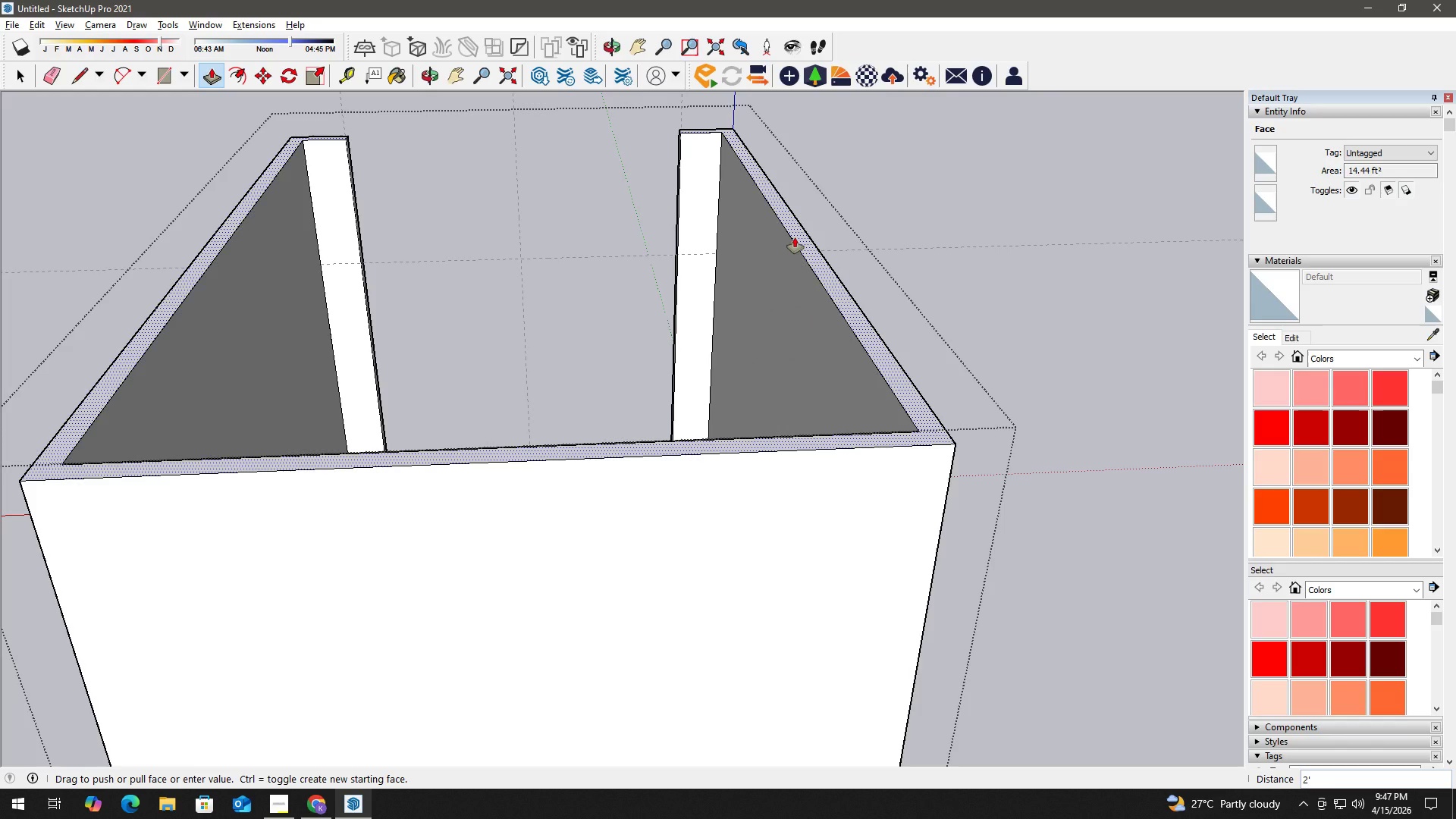 
left_click([798, 237])
 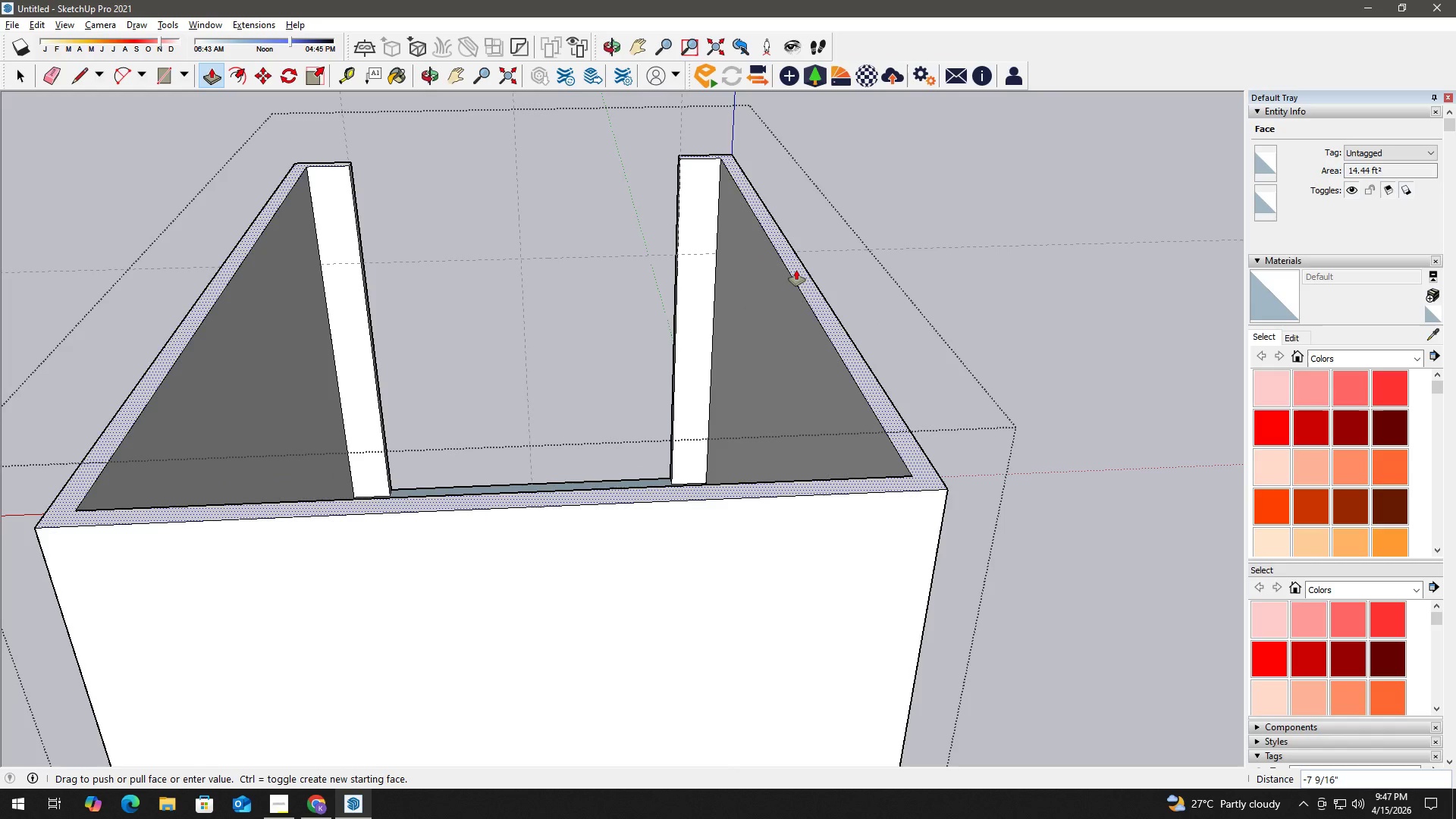 
key(1)
 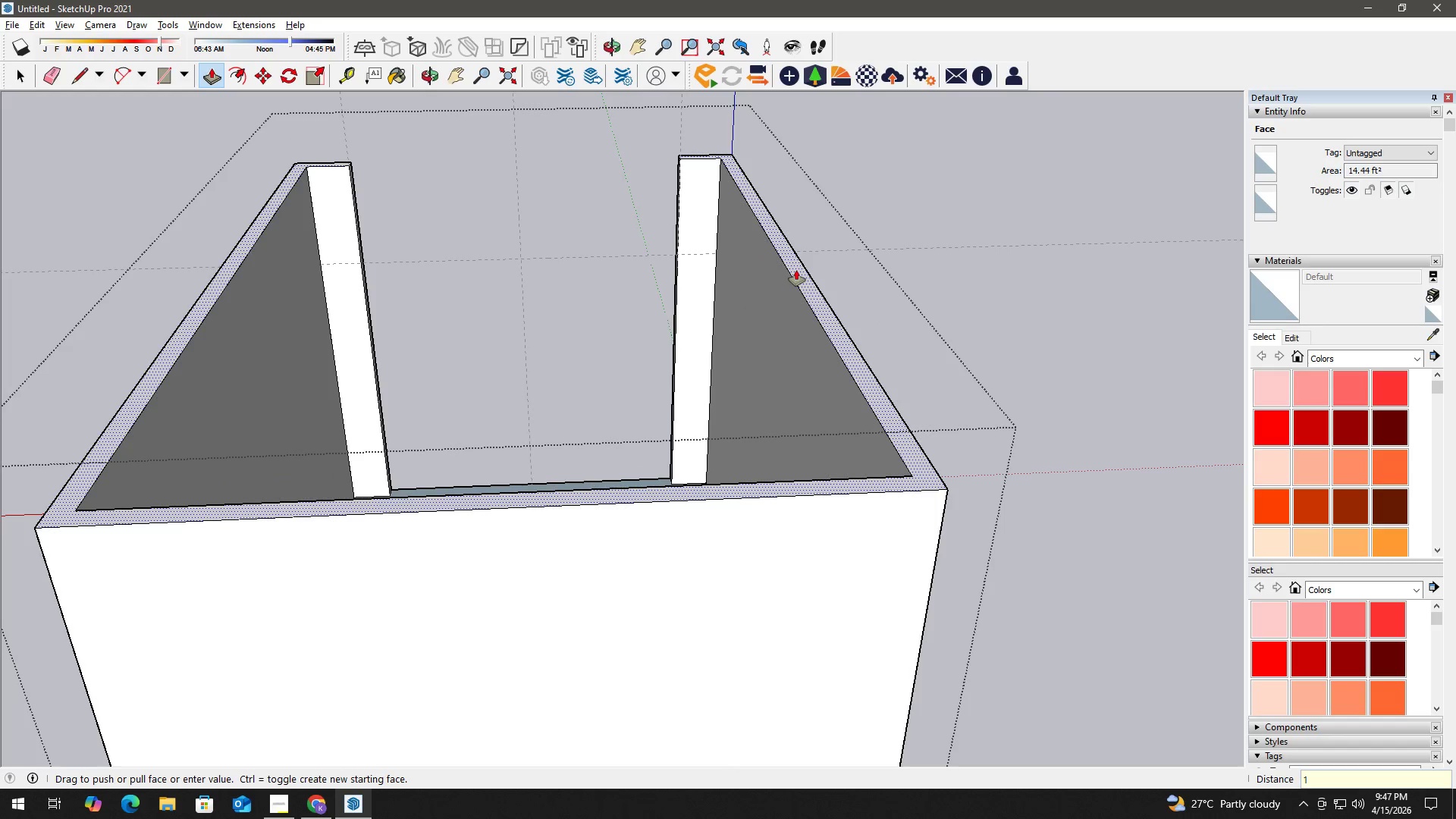 
key(Quote)
 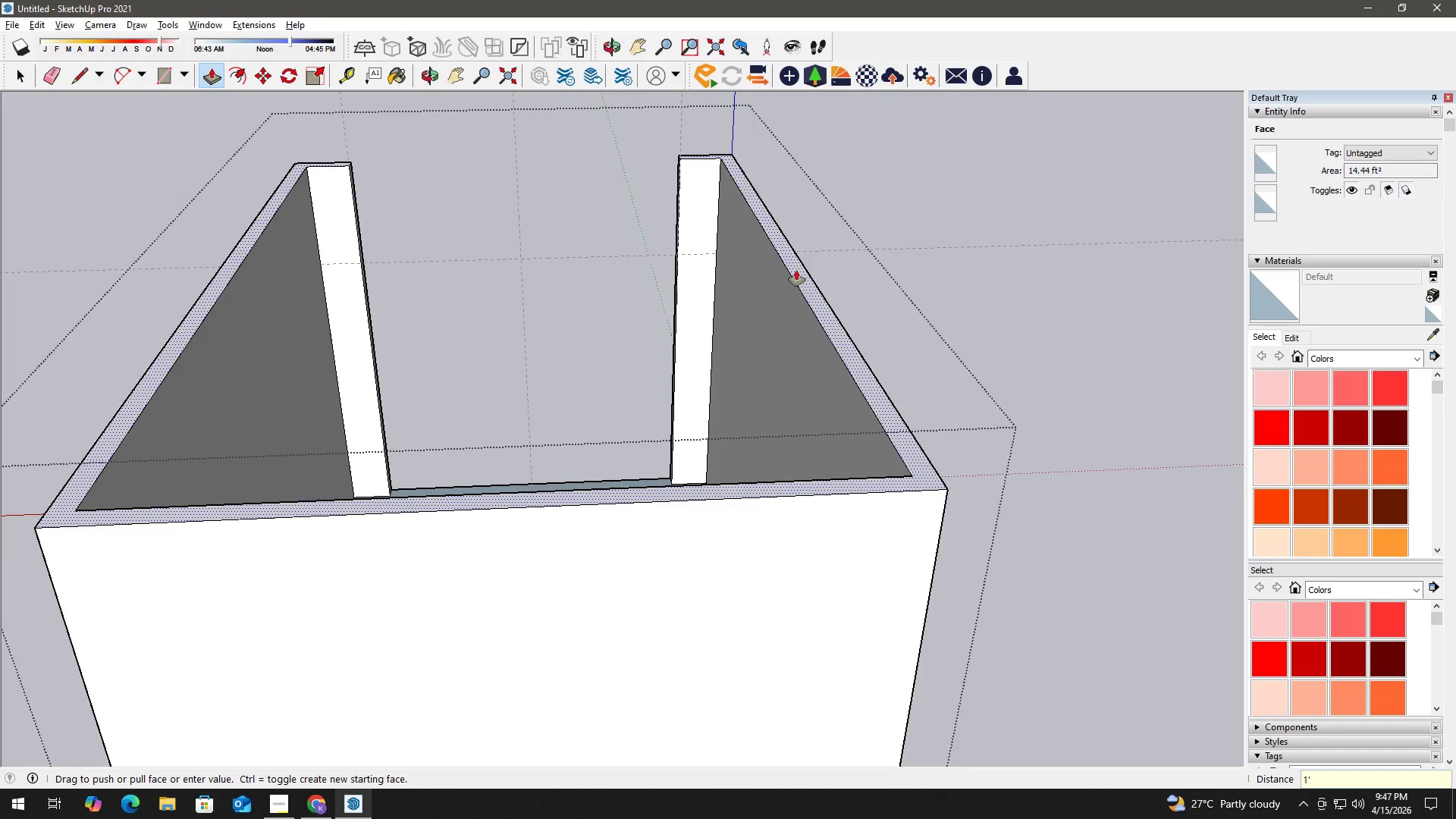 
key(Enter)
 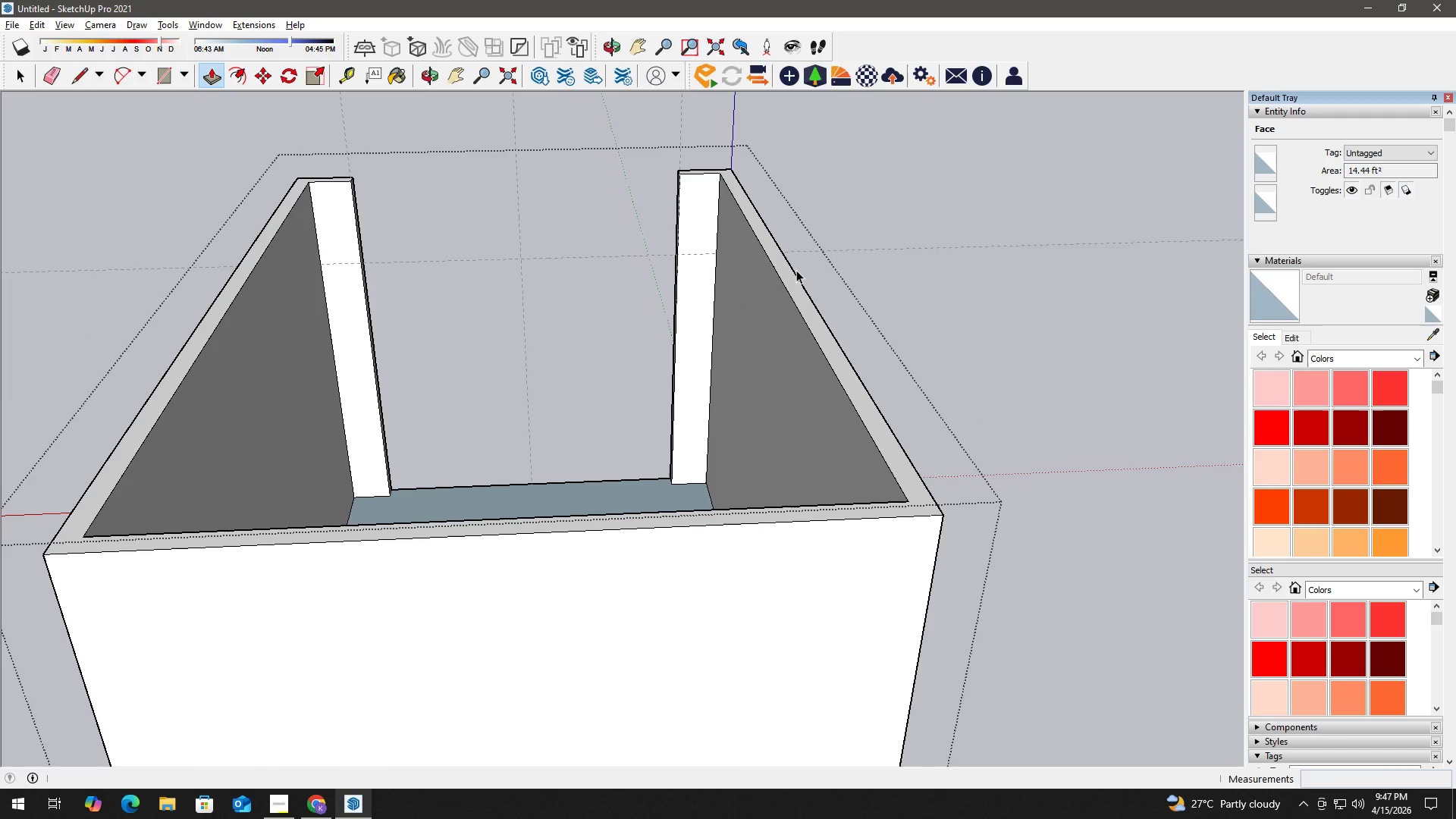 
key(Space)
 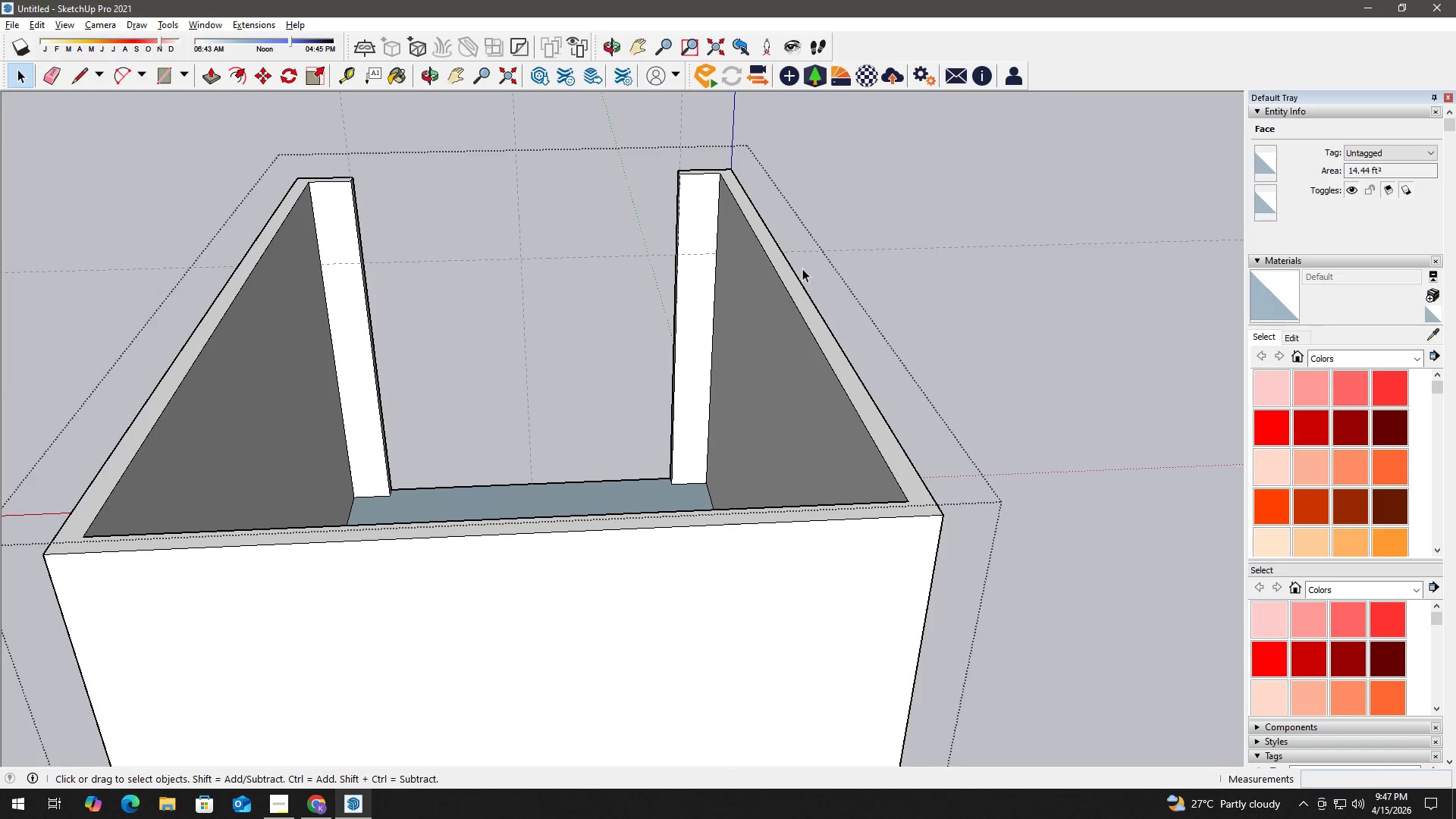 
key(Escape)
 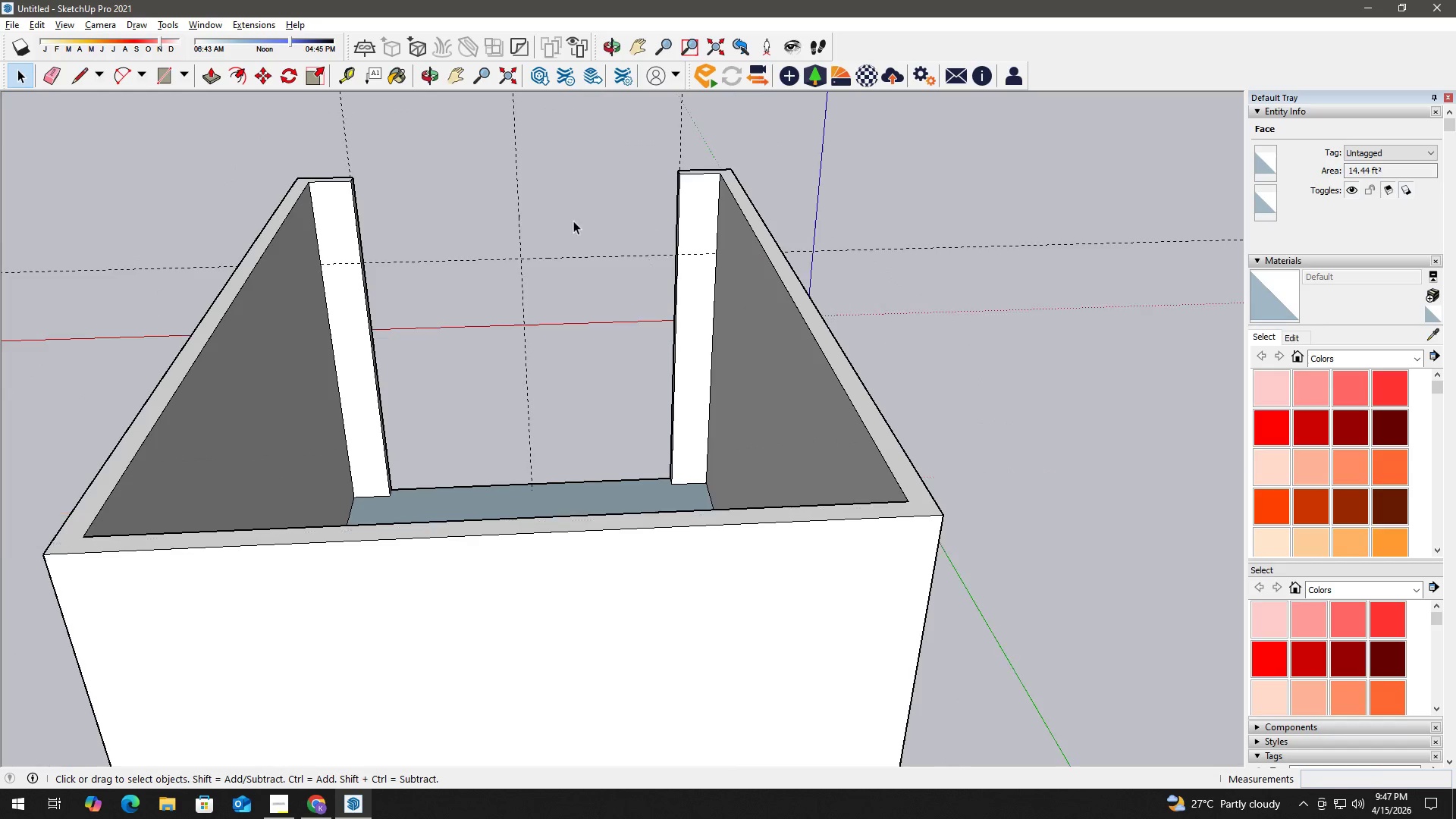 
key(Escape)
 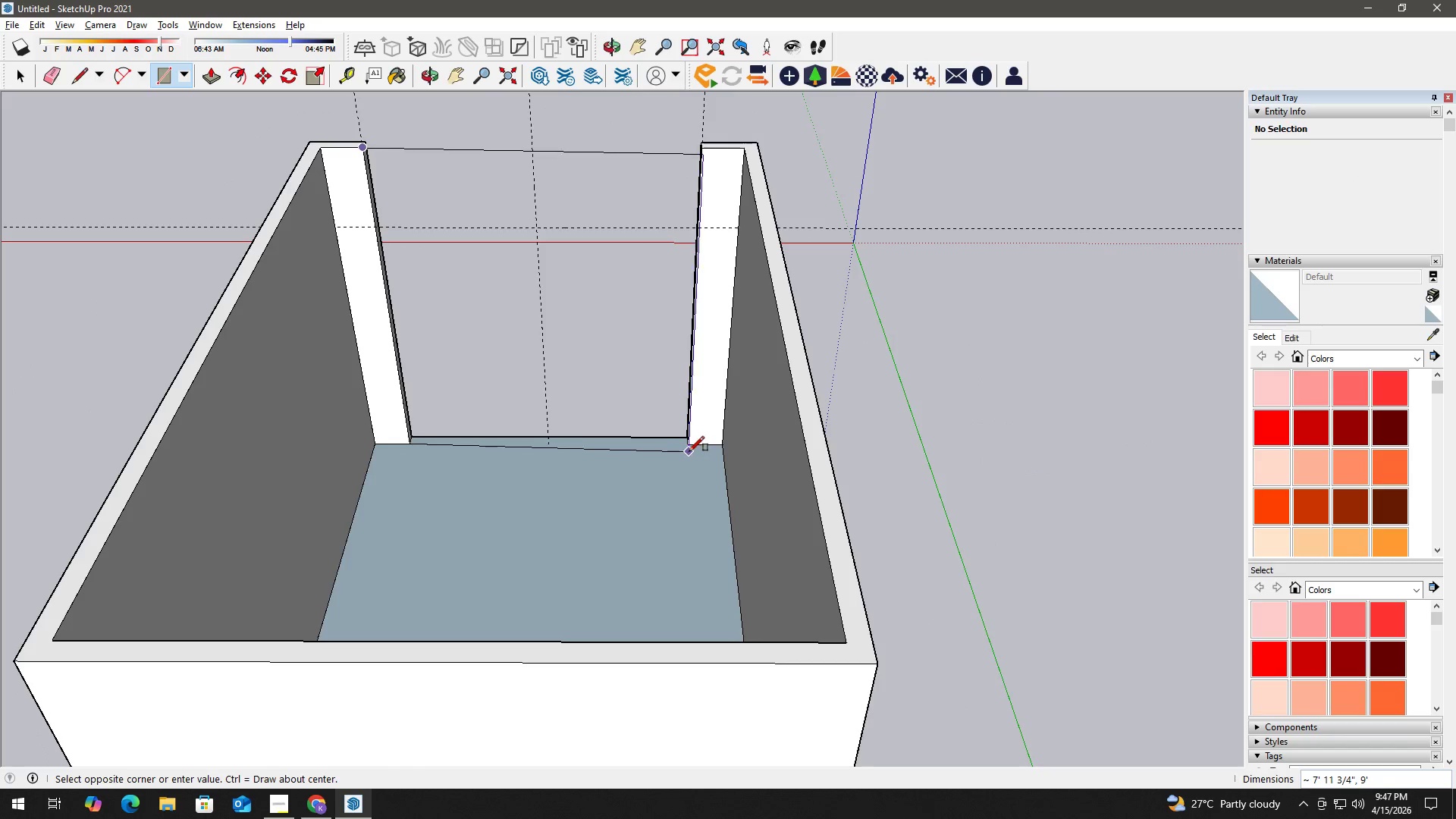 
left_click([689, 440])
 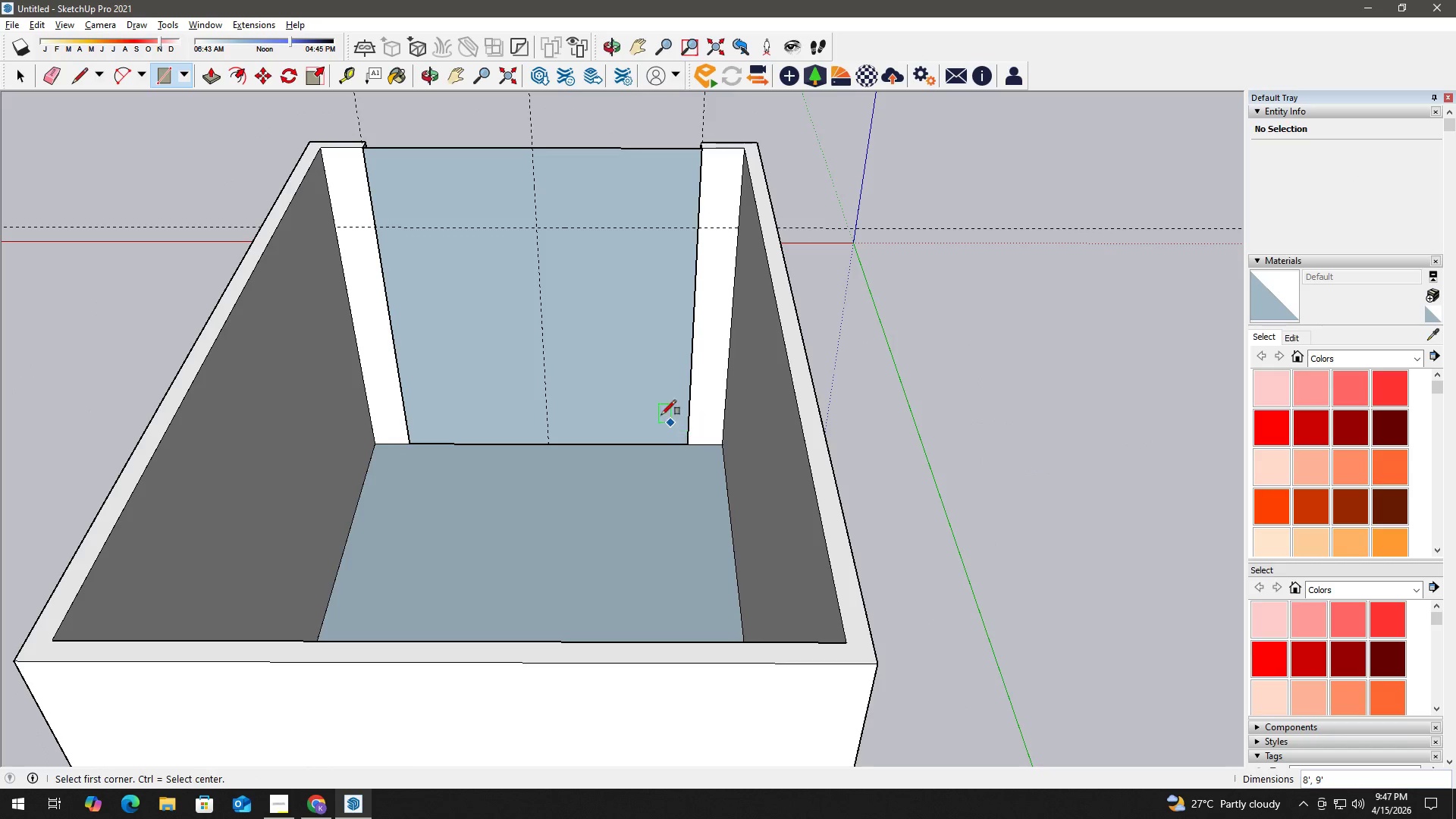 
key(Space)
 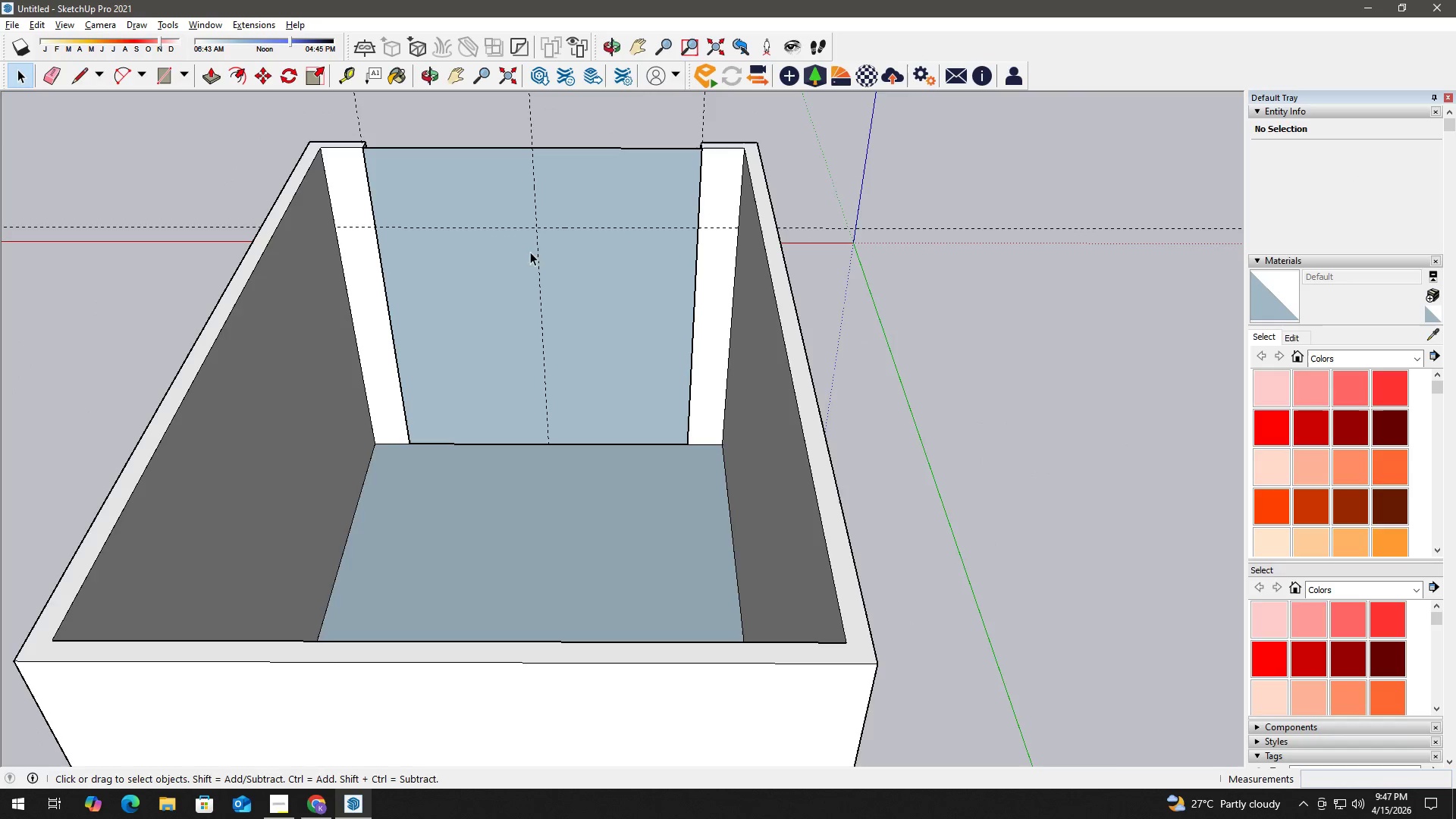 
scroll: coordinate [522, 243], scroll_direction: up, amount: 2.0
 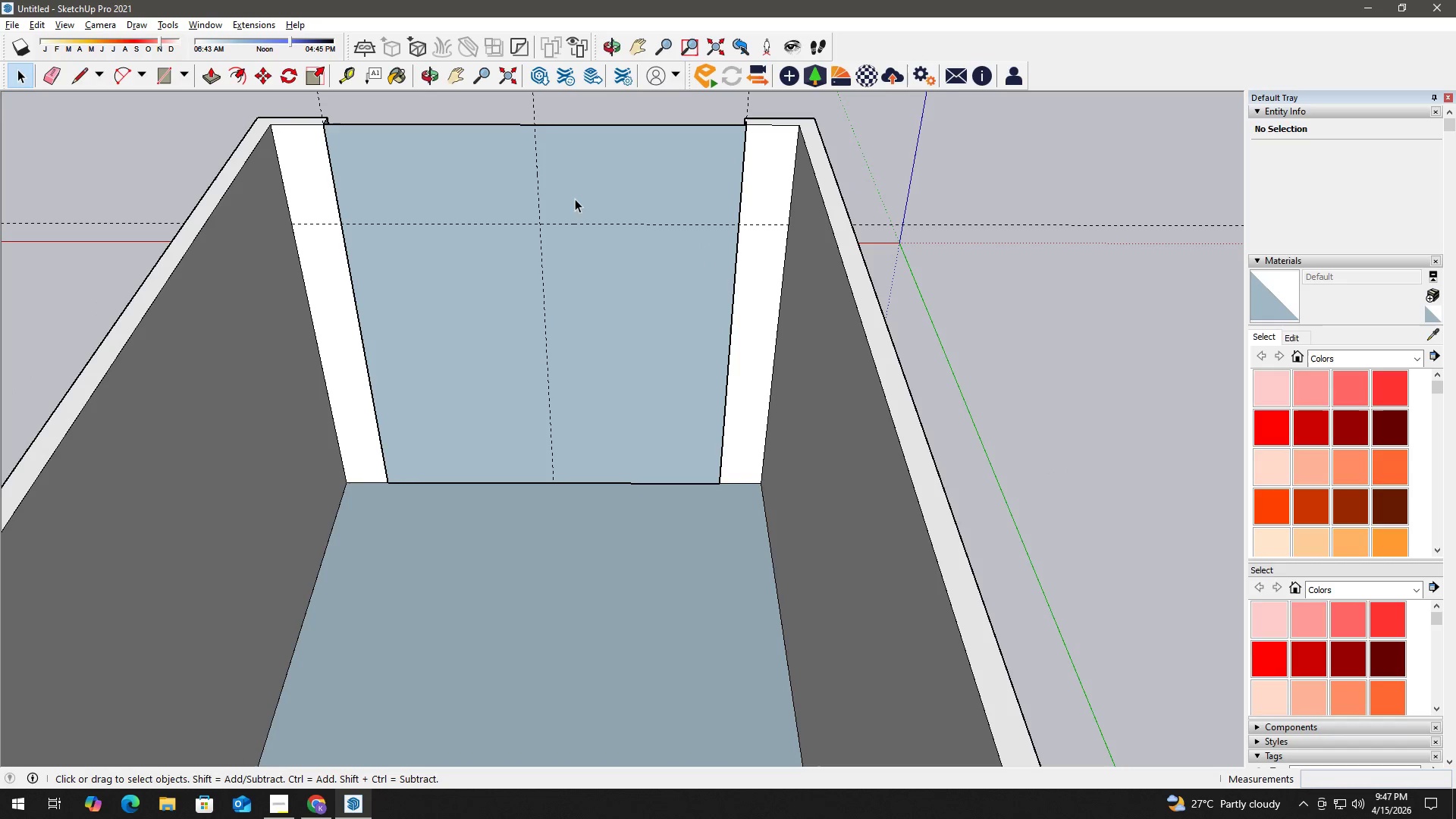 
key(F)
 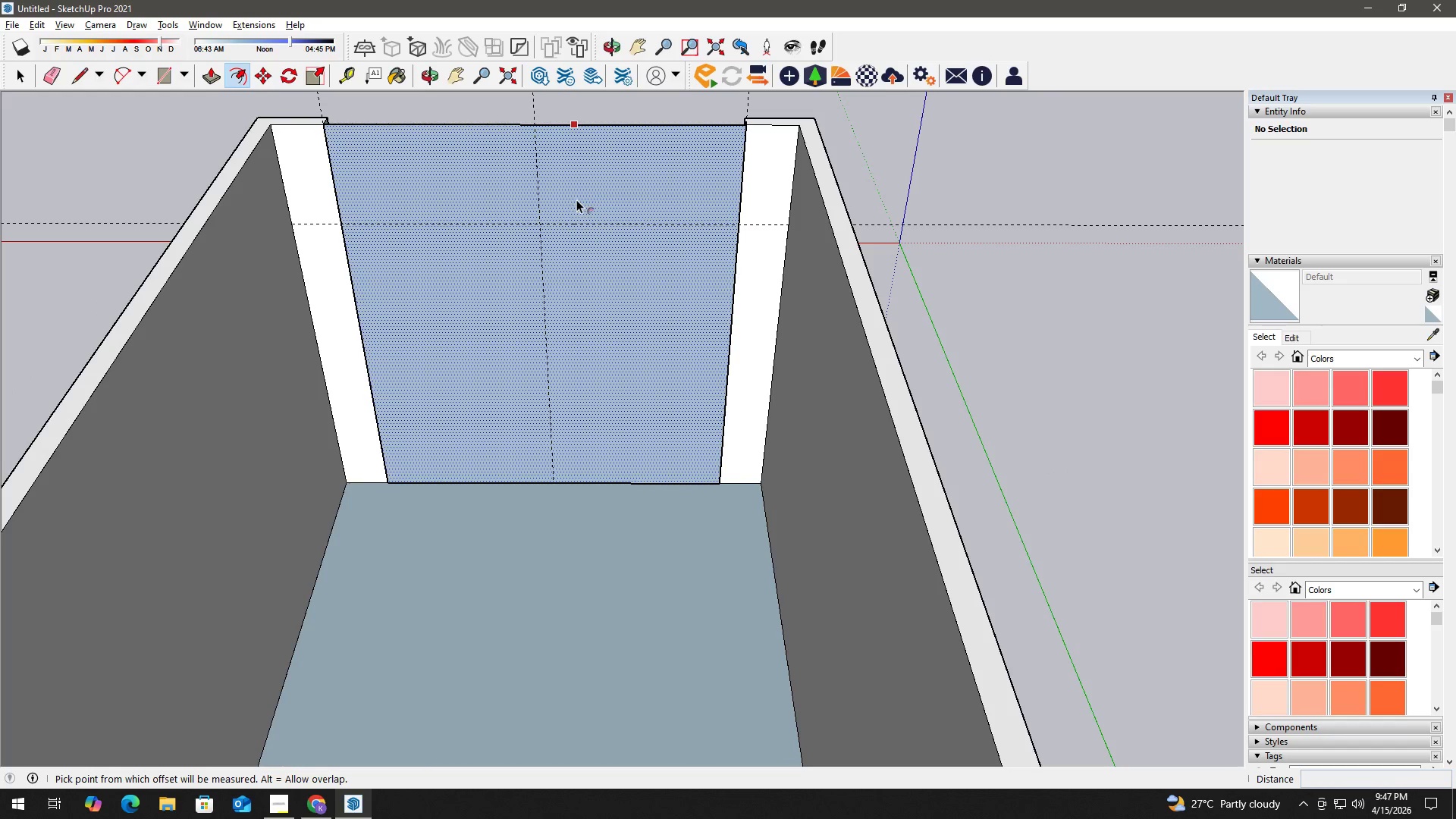 
left_click([576, 199])
 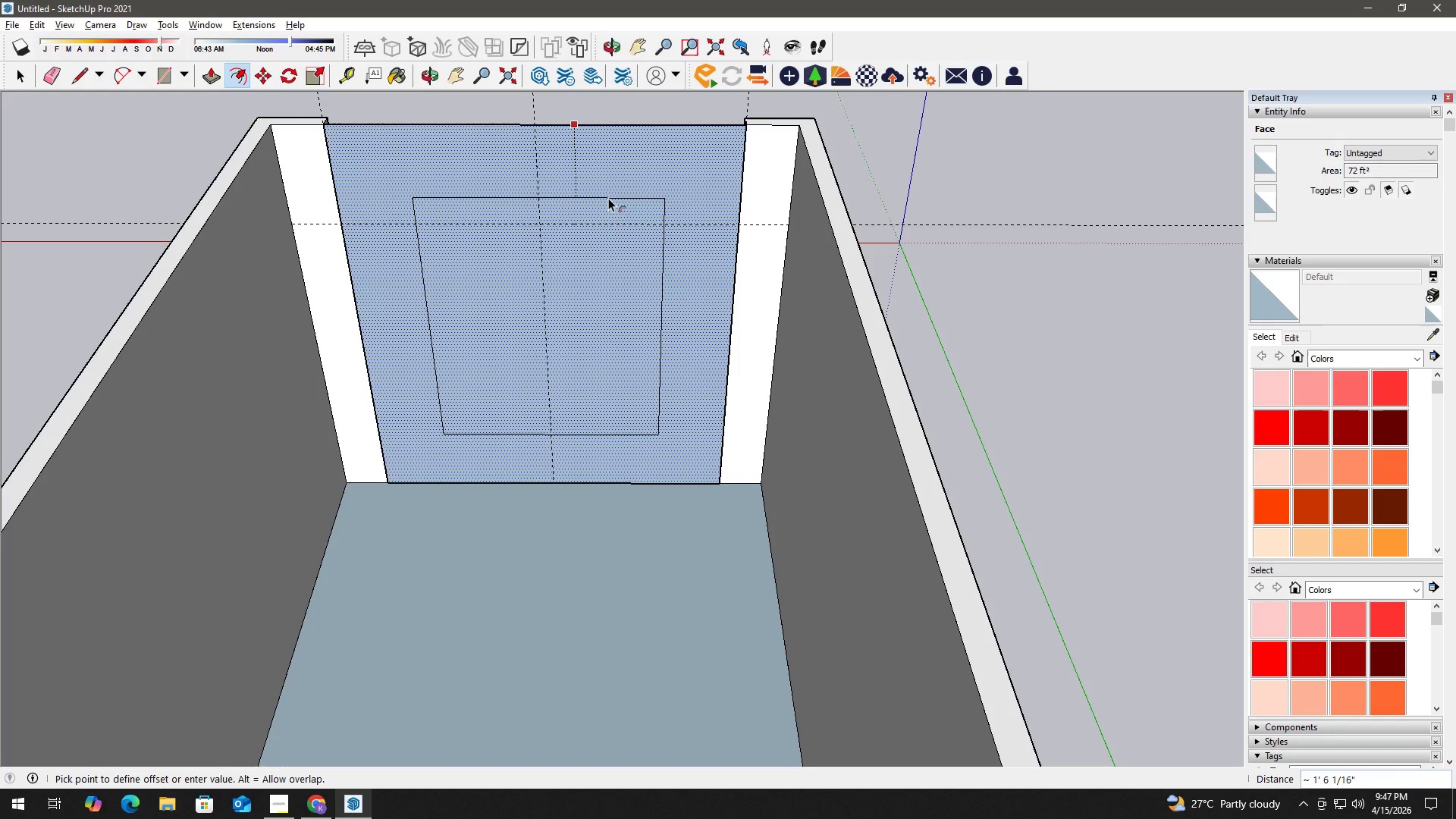 
key(Numpad2)
 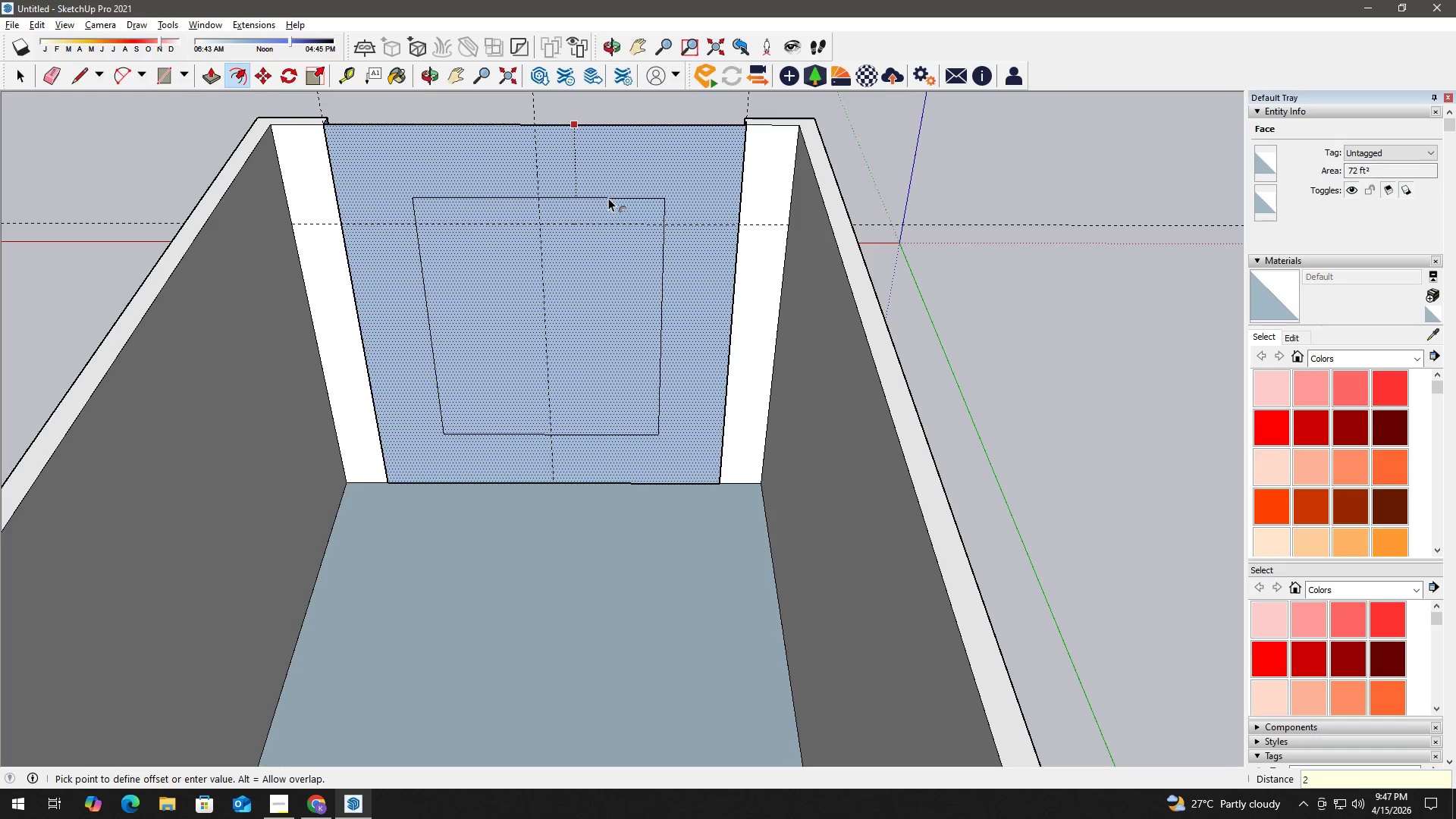 
key(NumpadEnter)
 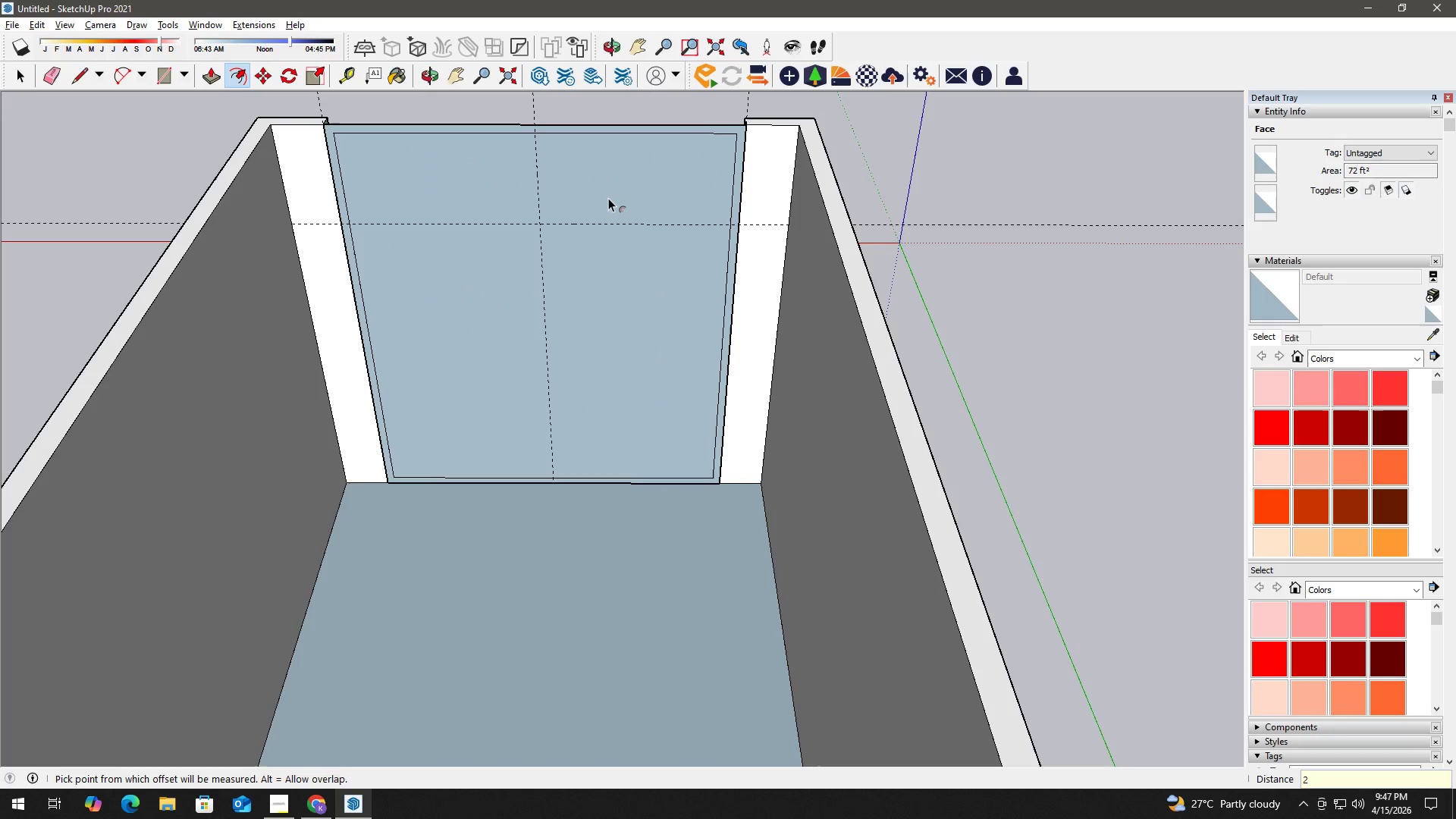 
key(Space)
 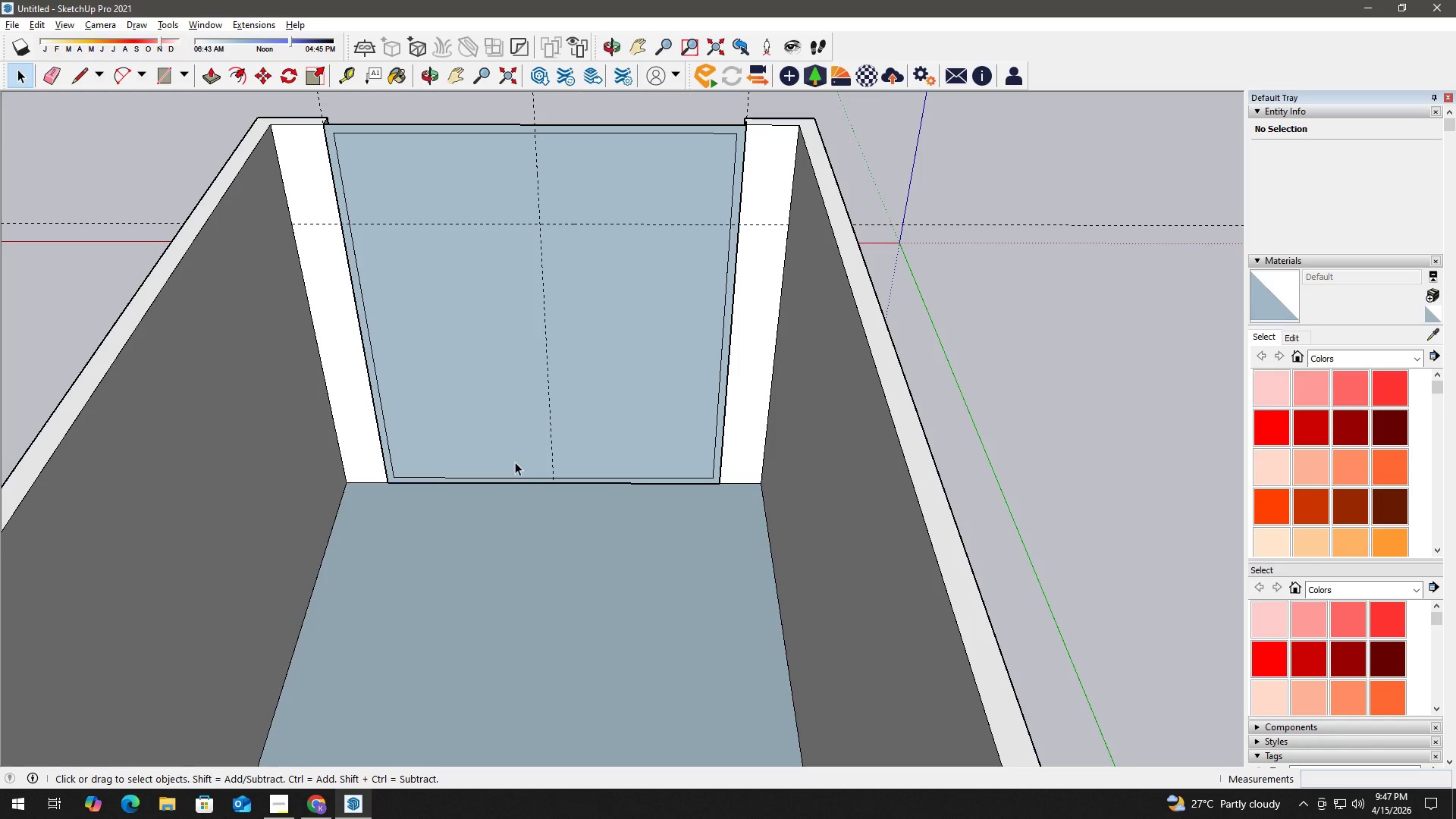 
key(T)
 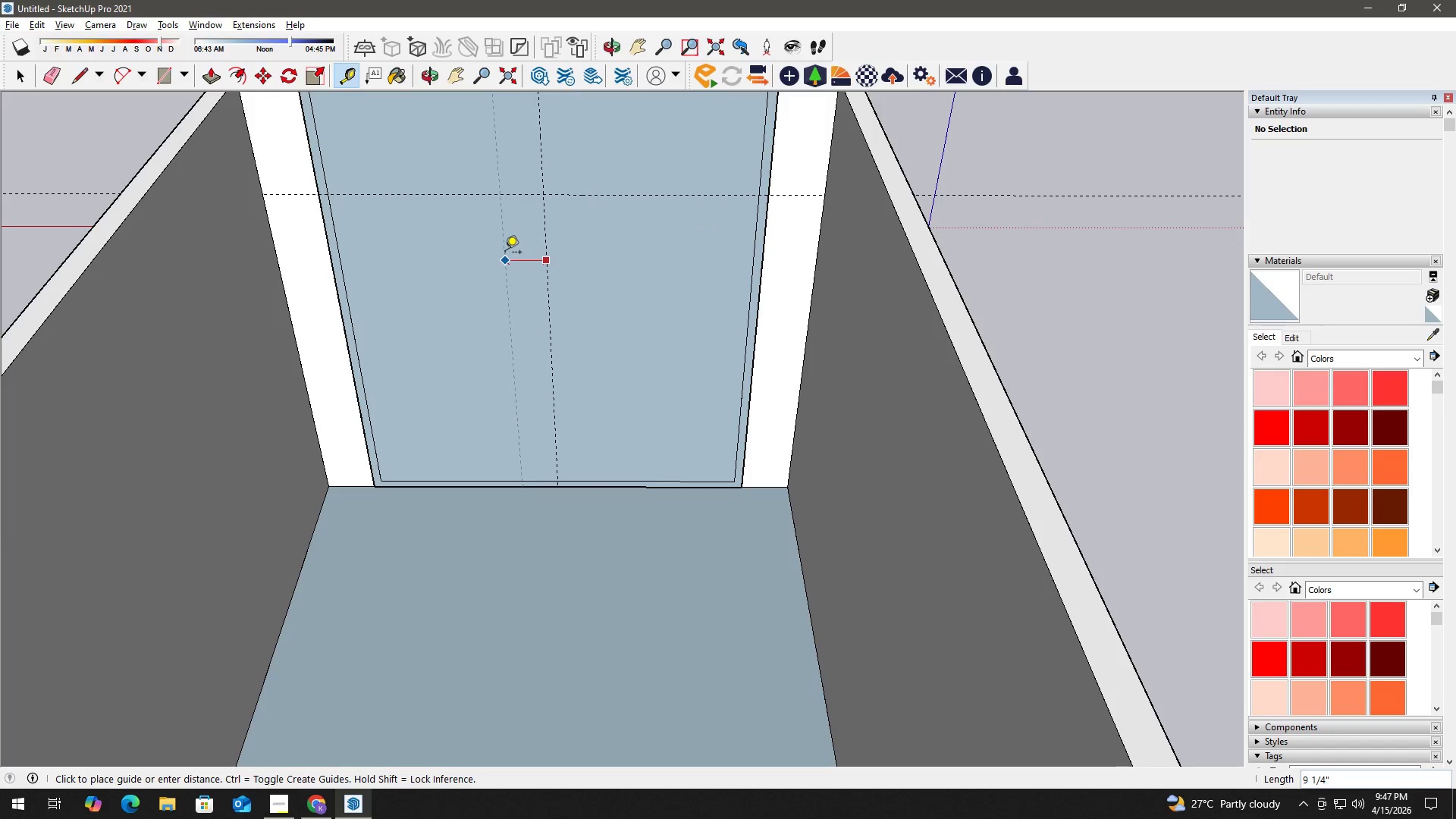 
scroll: coordinate [513, 448], scroll_direction: up, amount: 1.0
 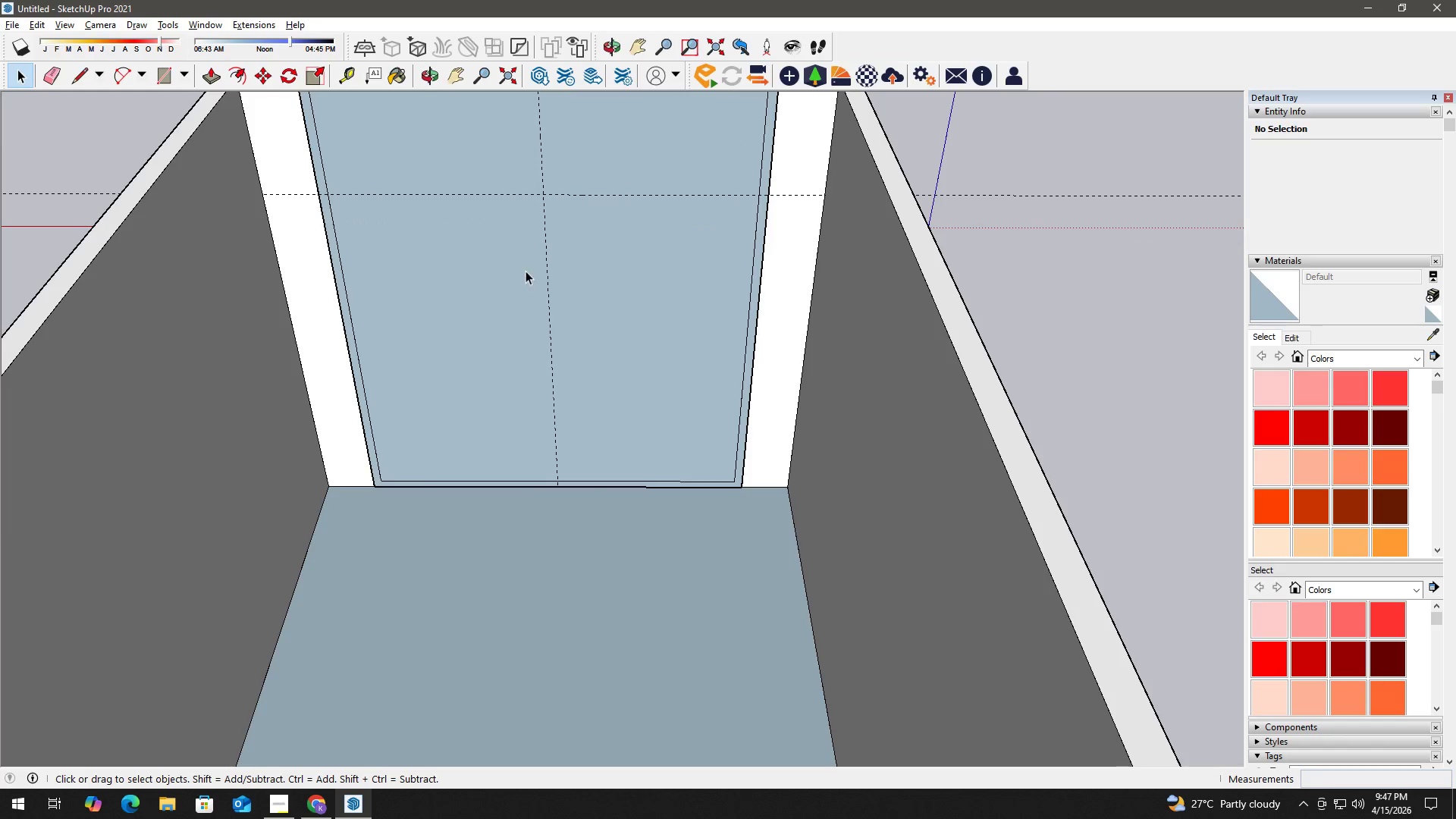 
key(2)
 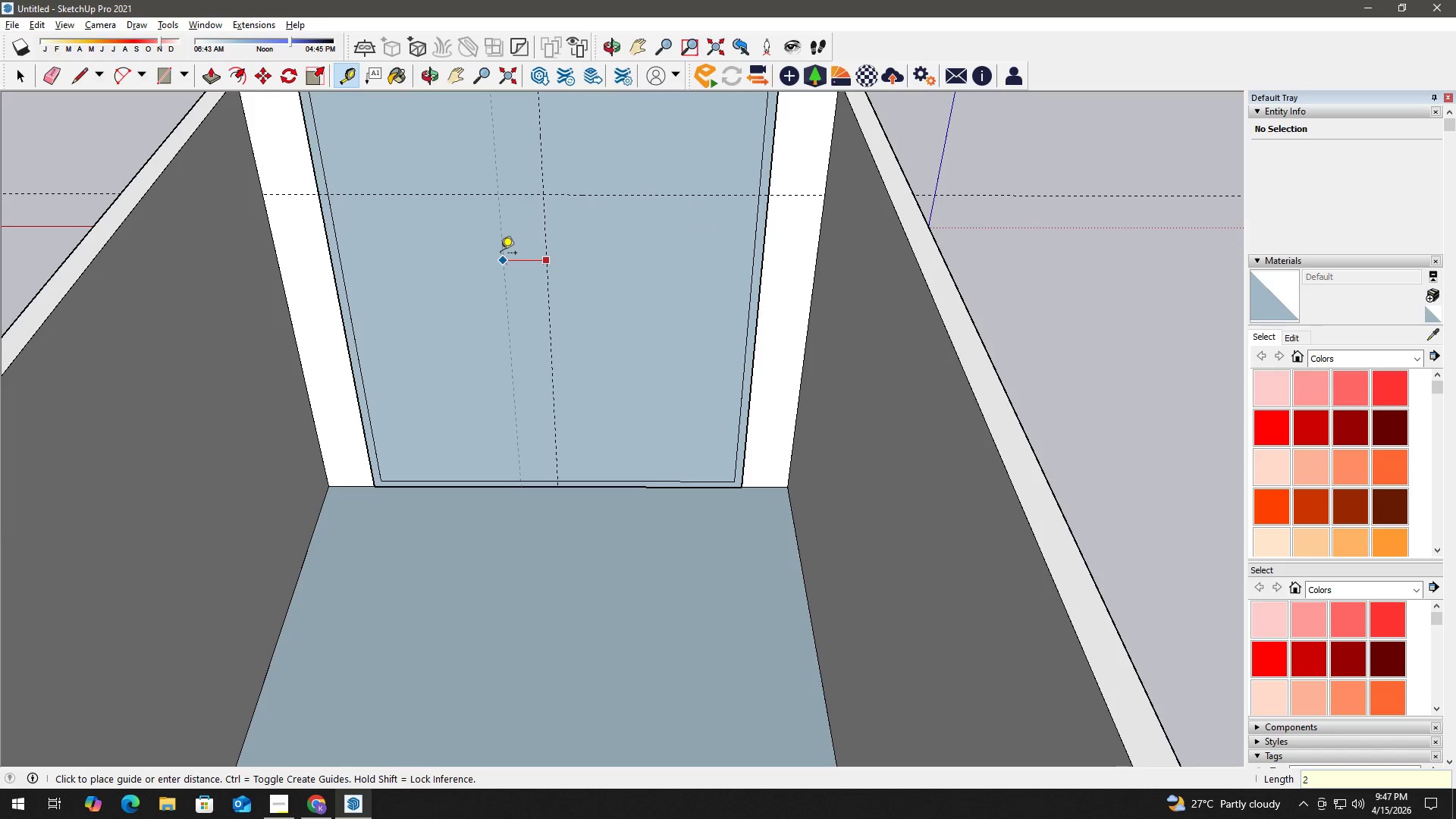 
key(Quote)
 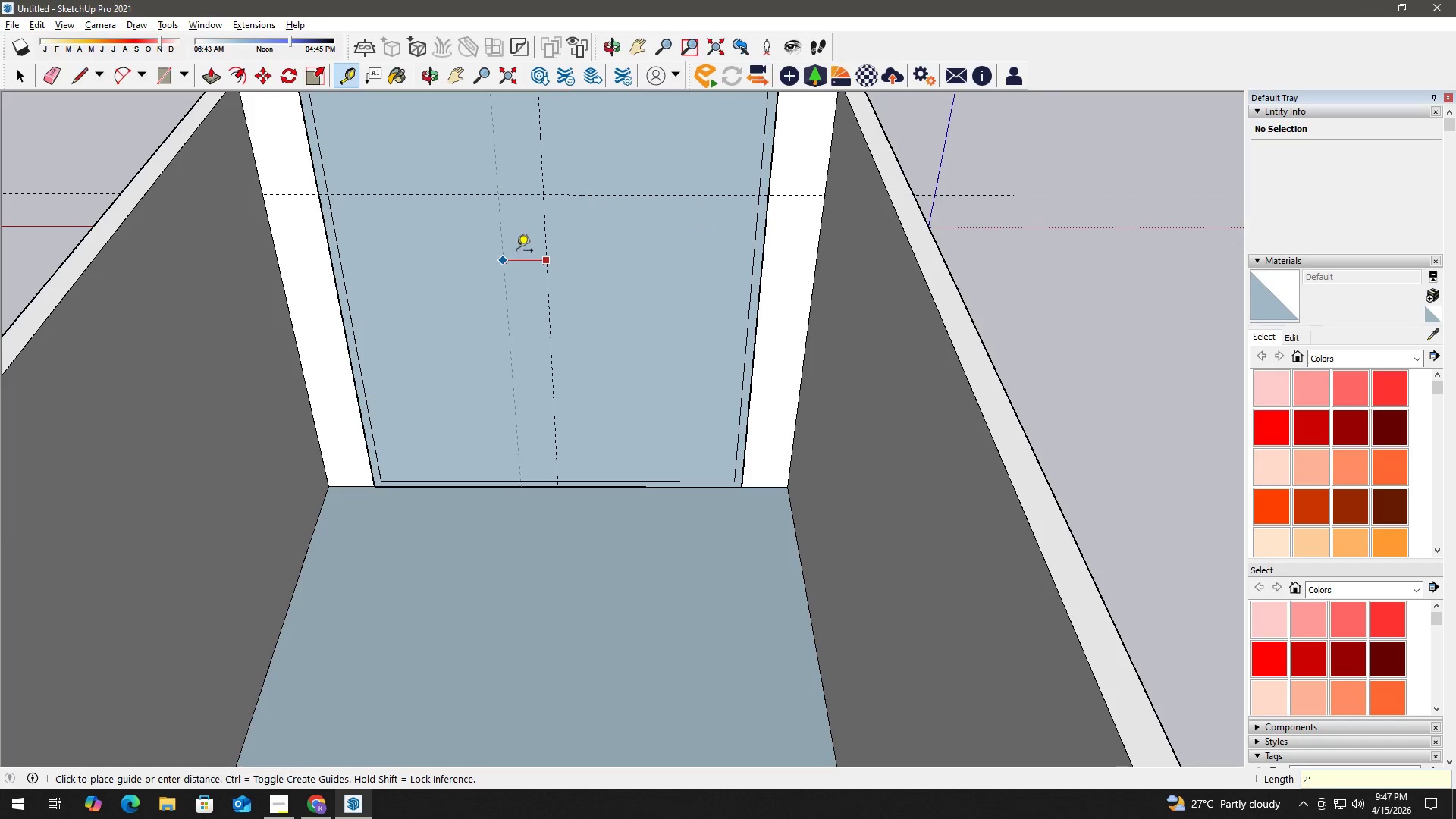 
key(NumpadEnter)
 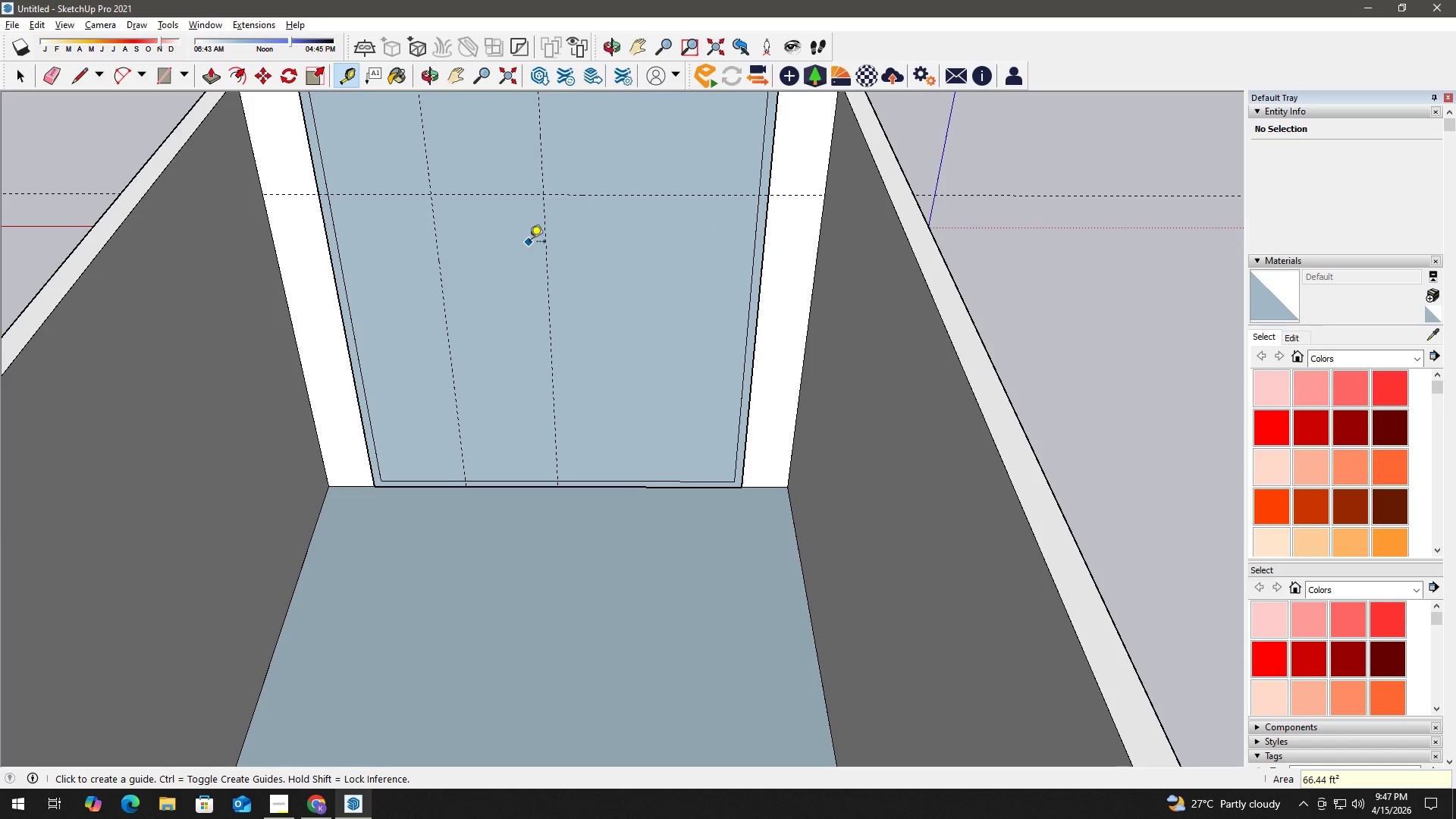 
key(Space)
 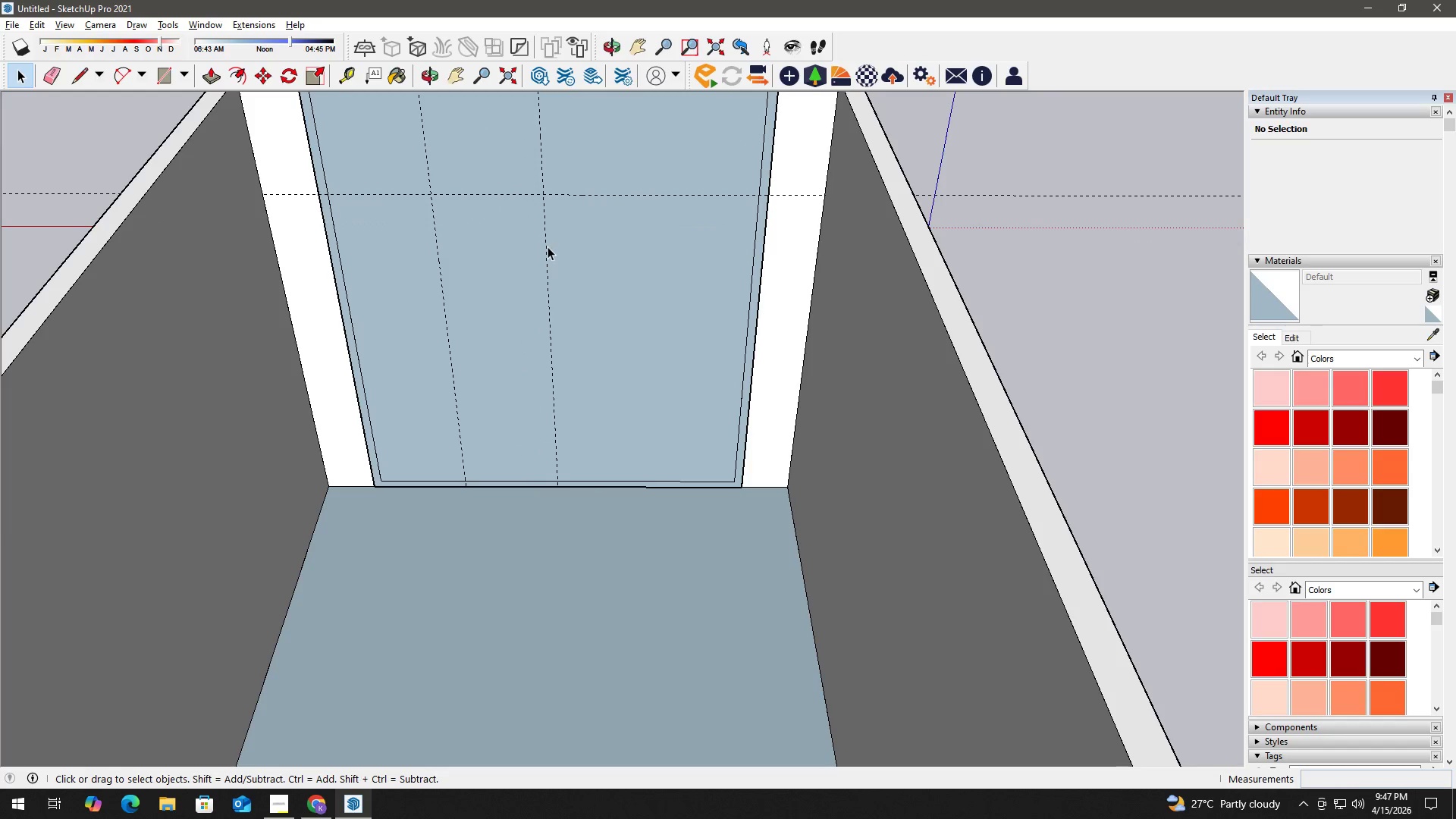 
key(T)
 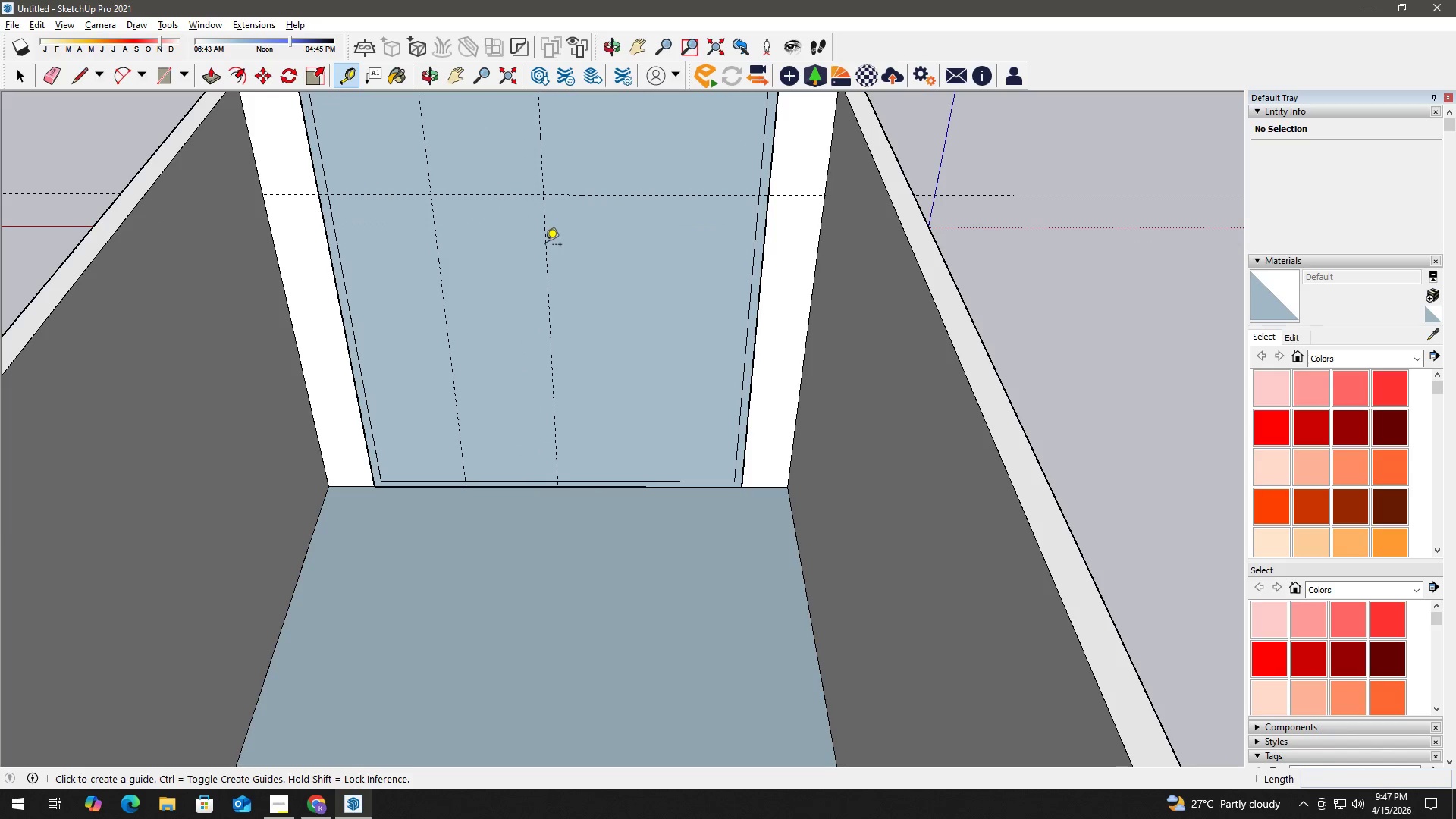 
left_click([545, 246])
 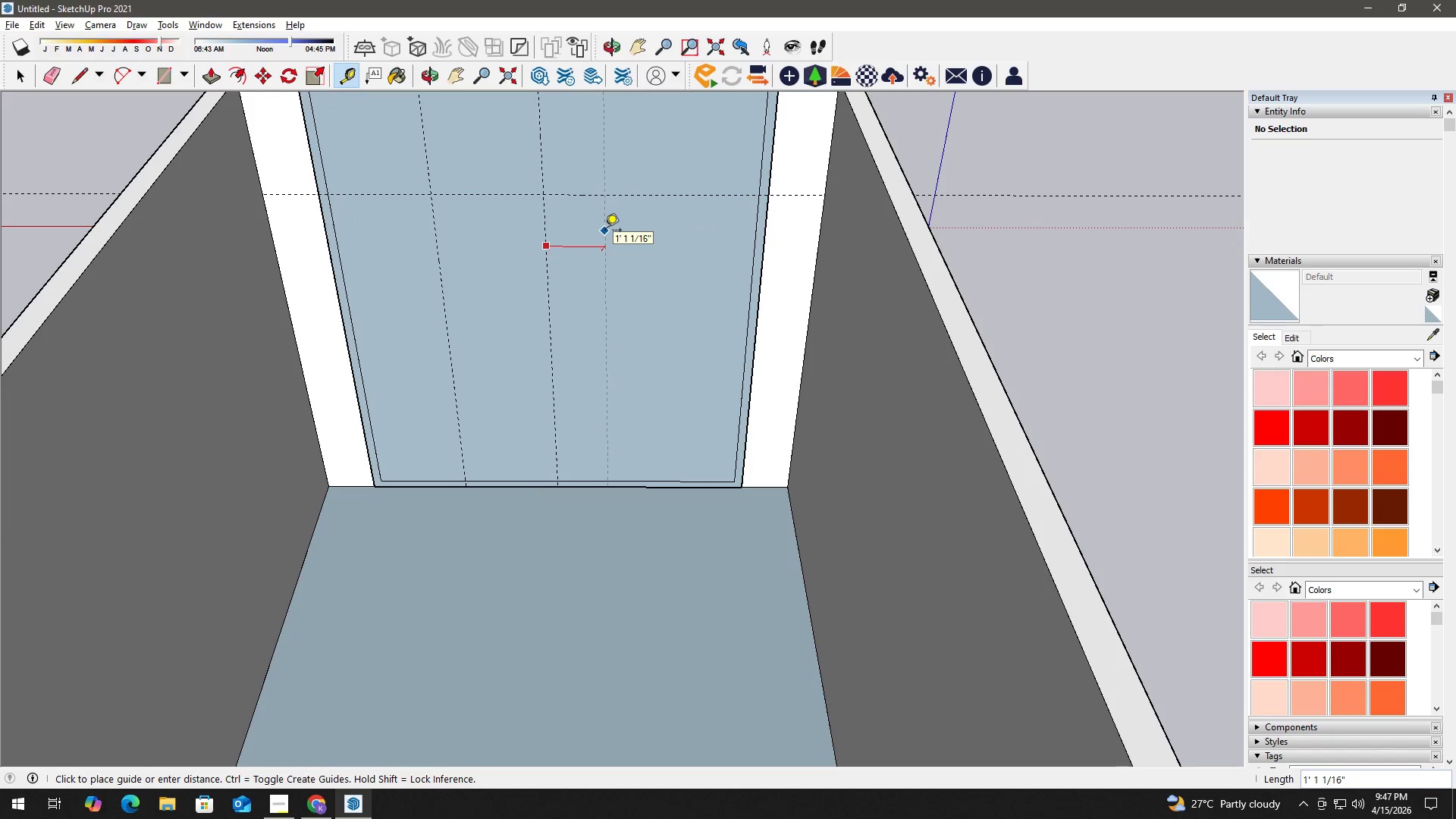 
key(Numpad2)
 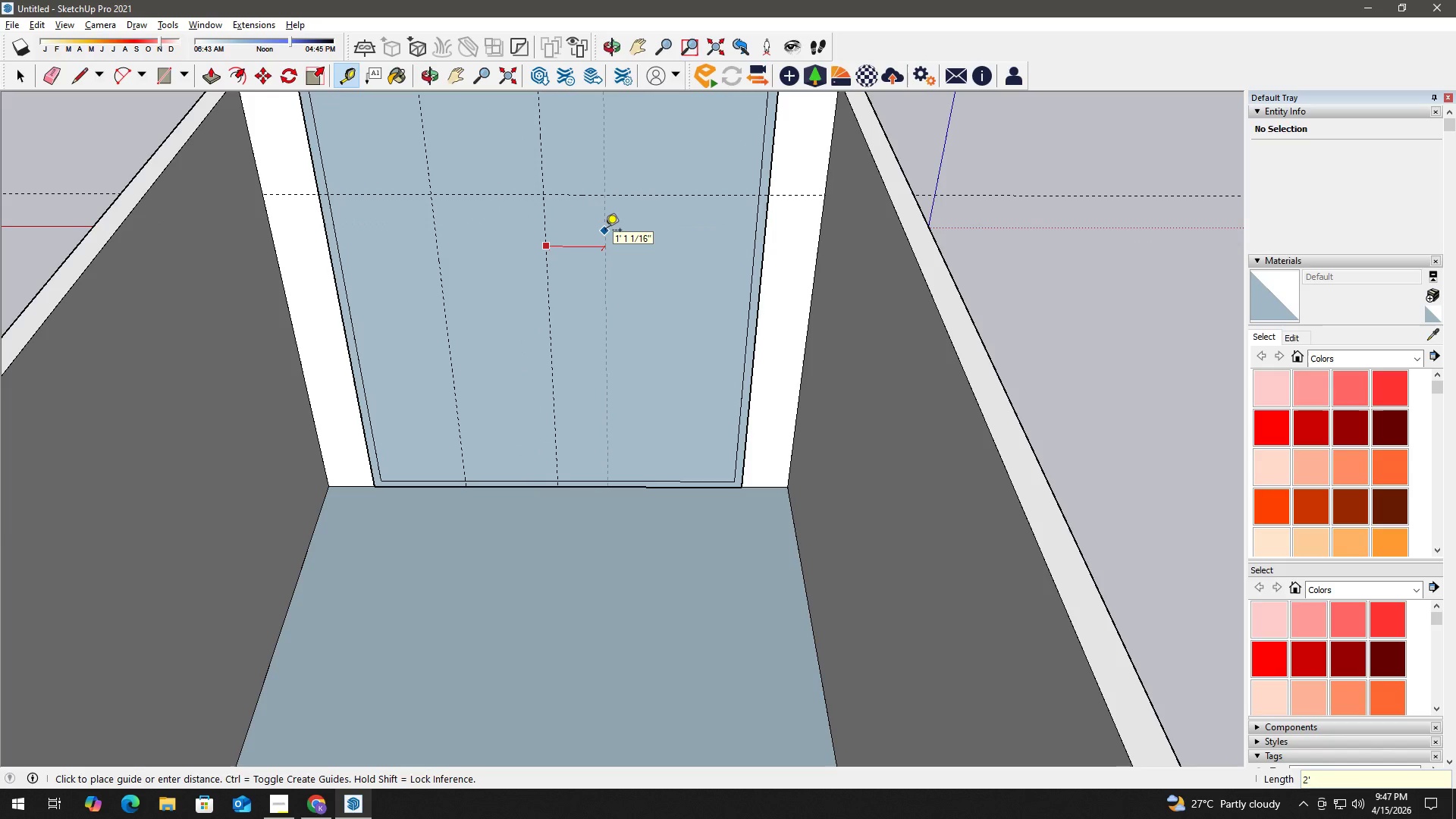 
key(Quote)
 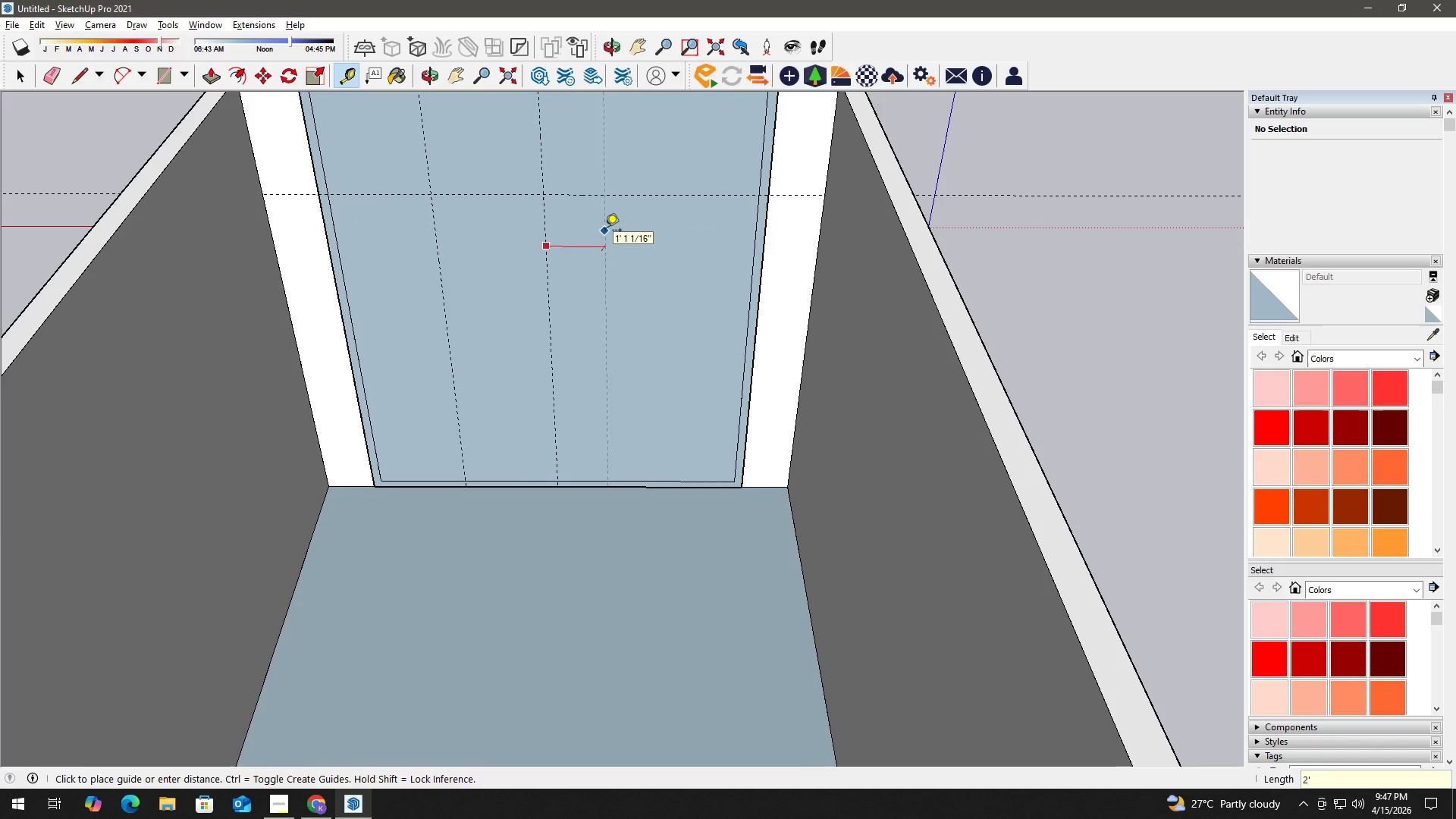 
key(Enter)
 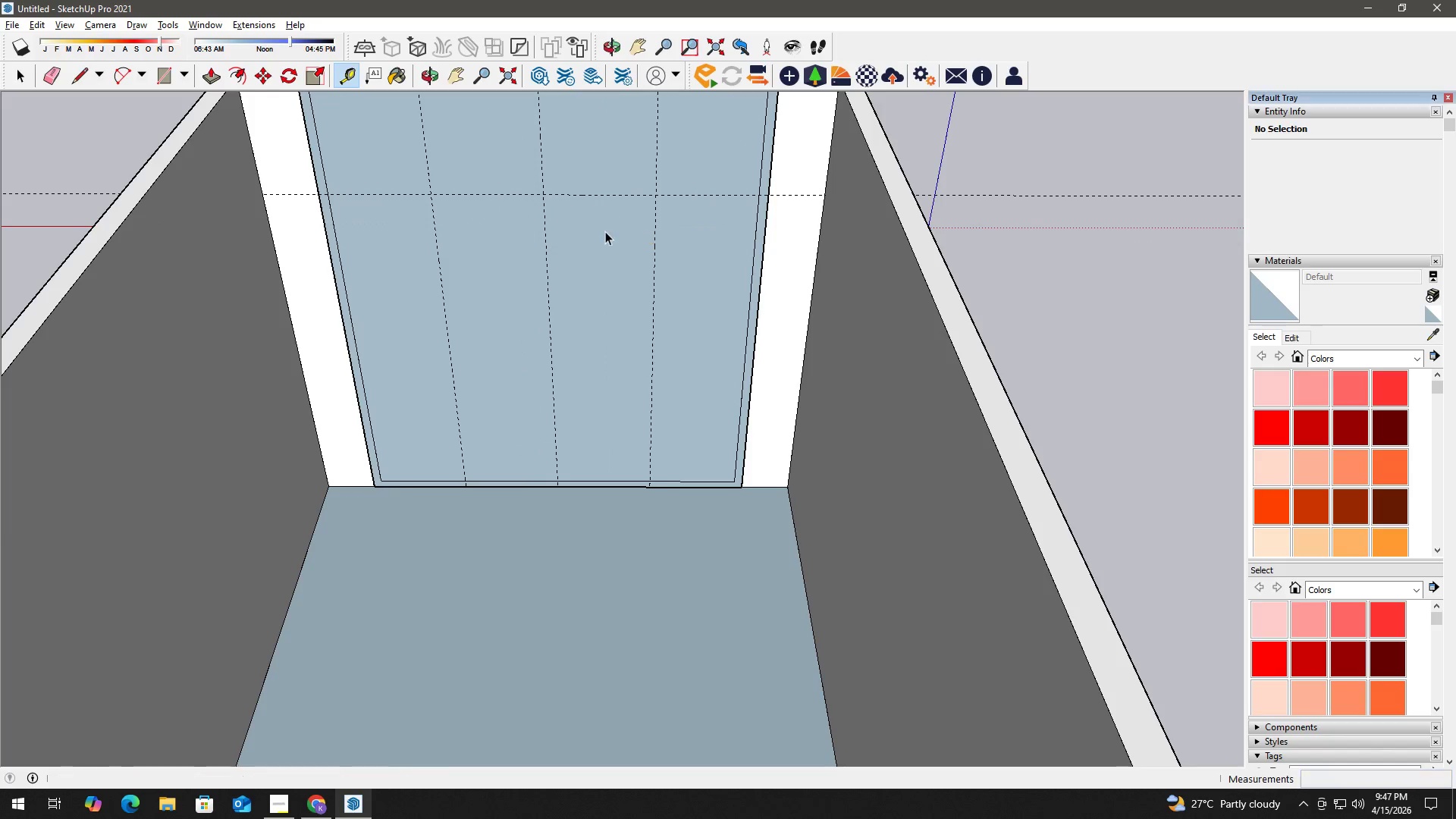 
key(Space)
 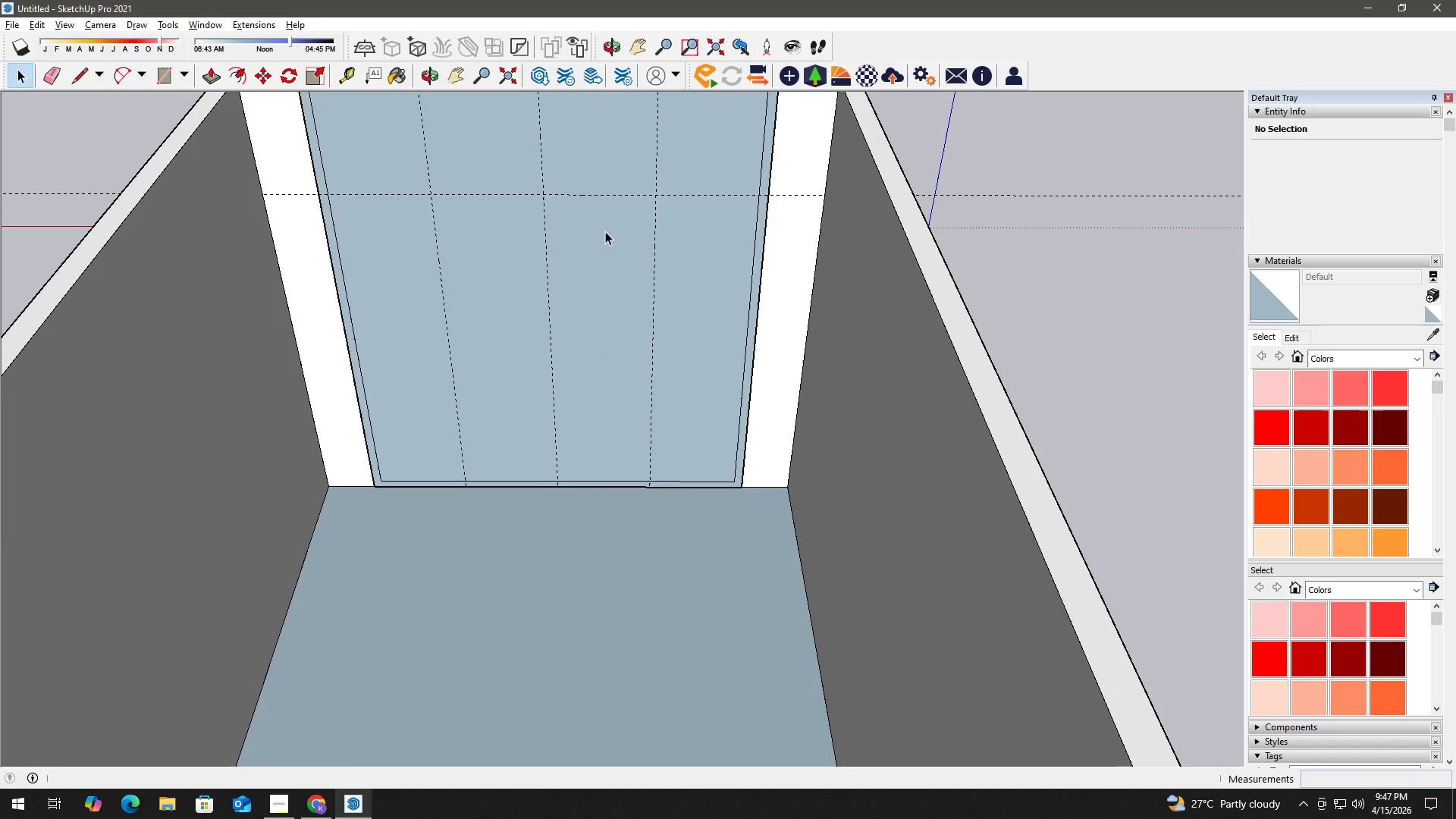 
key(H)
 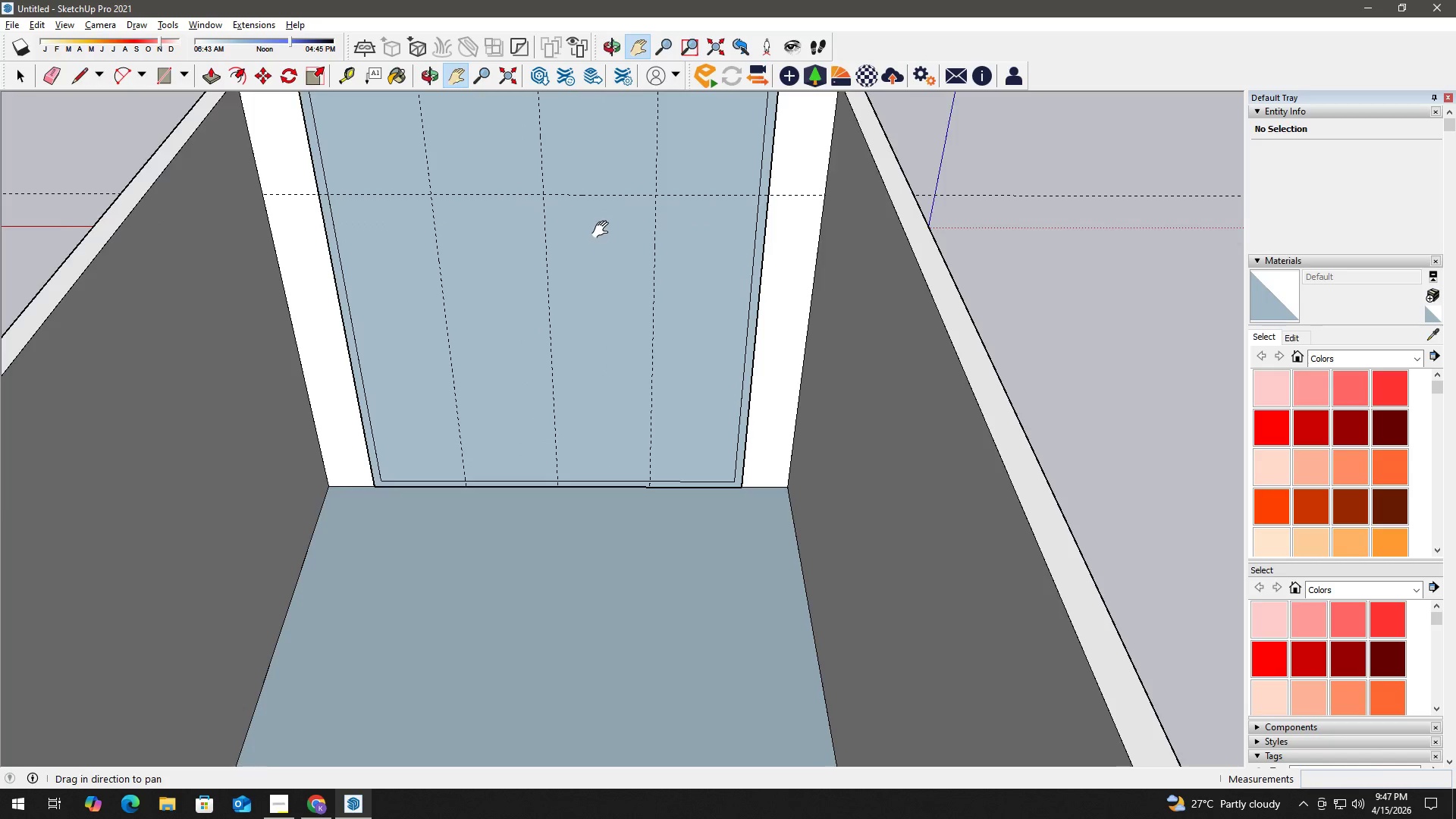 
left_click_drag(start_coordinate=[608, 237], to_coordinate=[640, 367])
 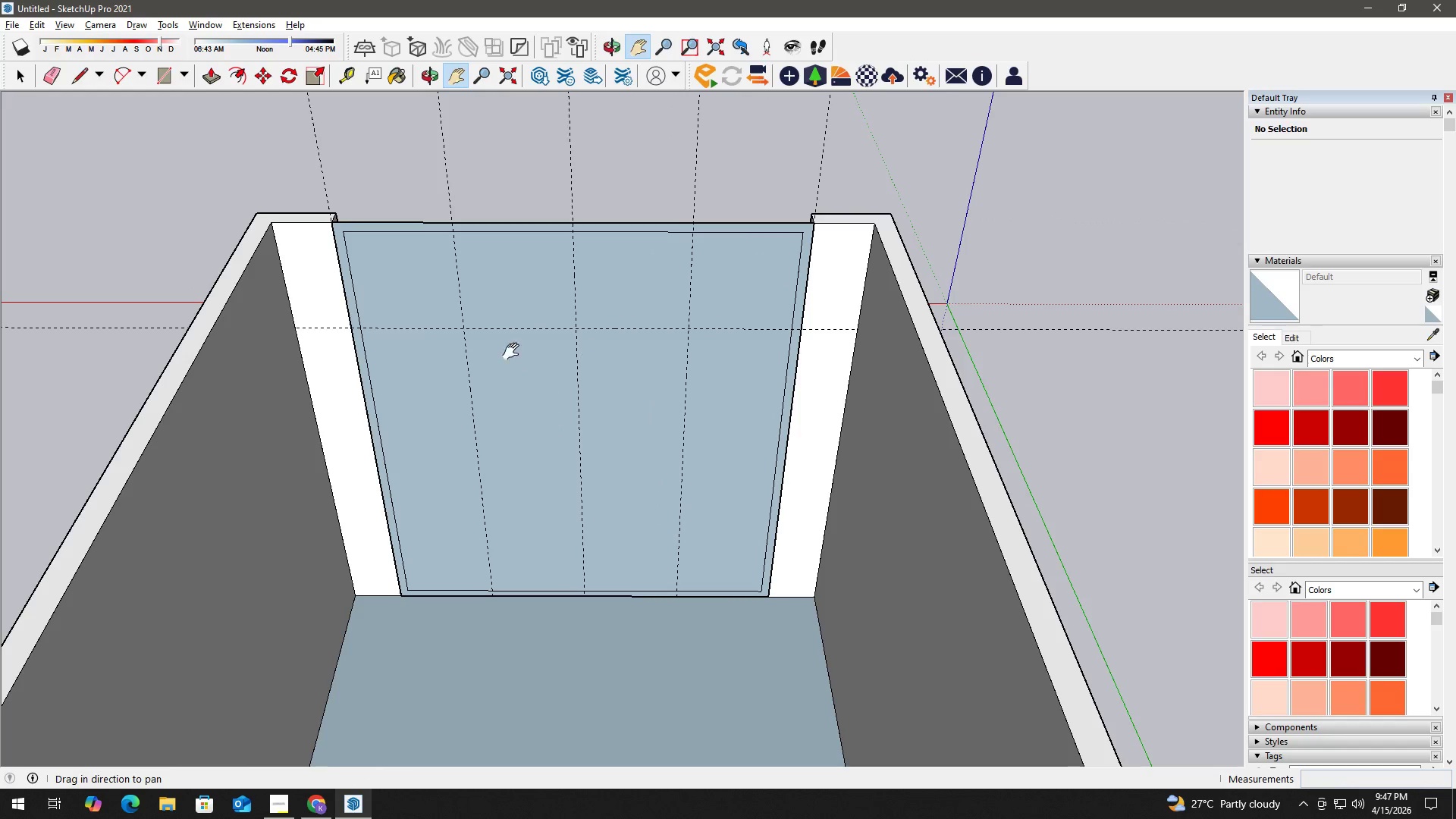 
key(Space)
 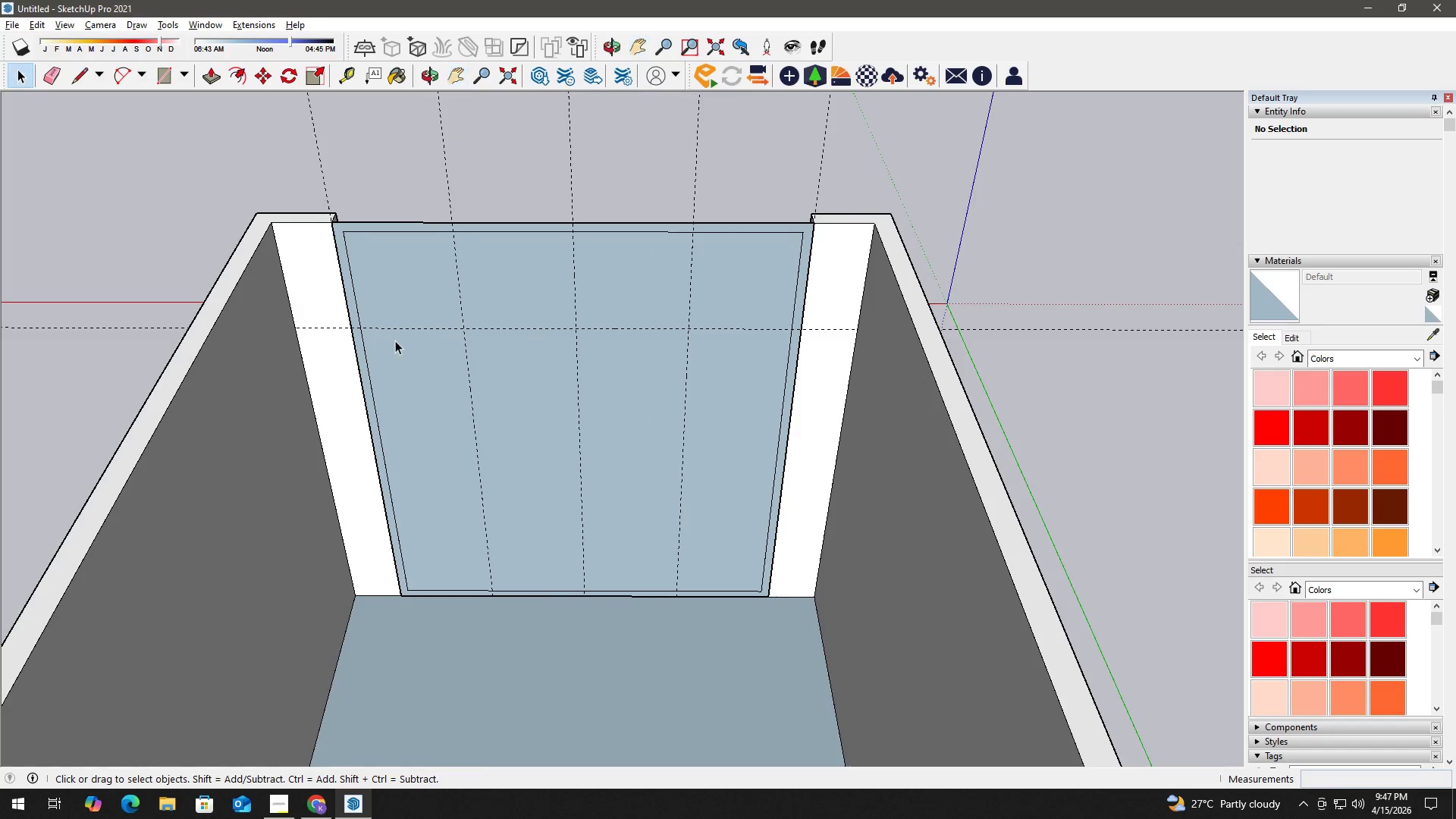 
scroll: coordinate [364, 325], scroll_direction: up, amount: 4.0
 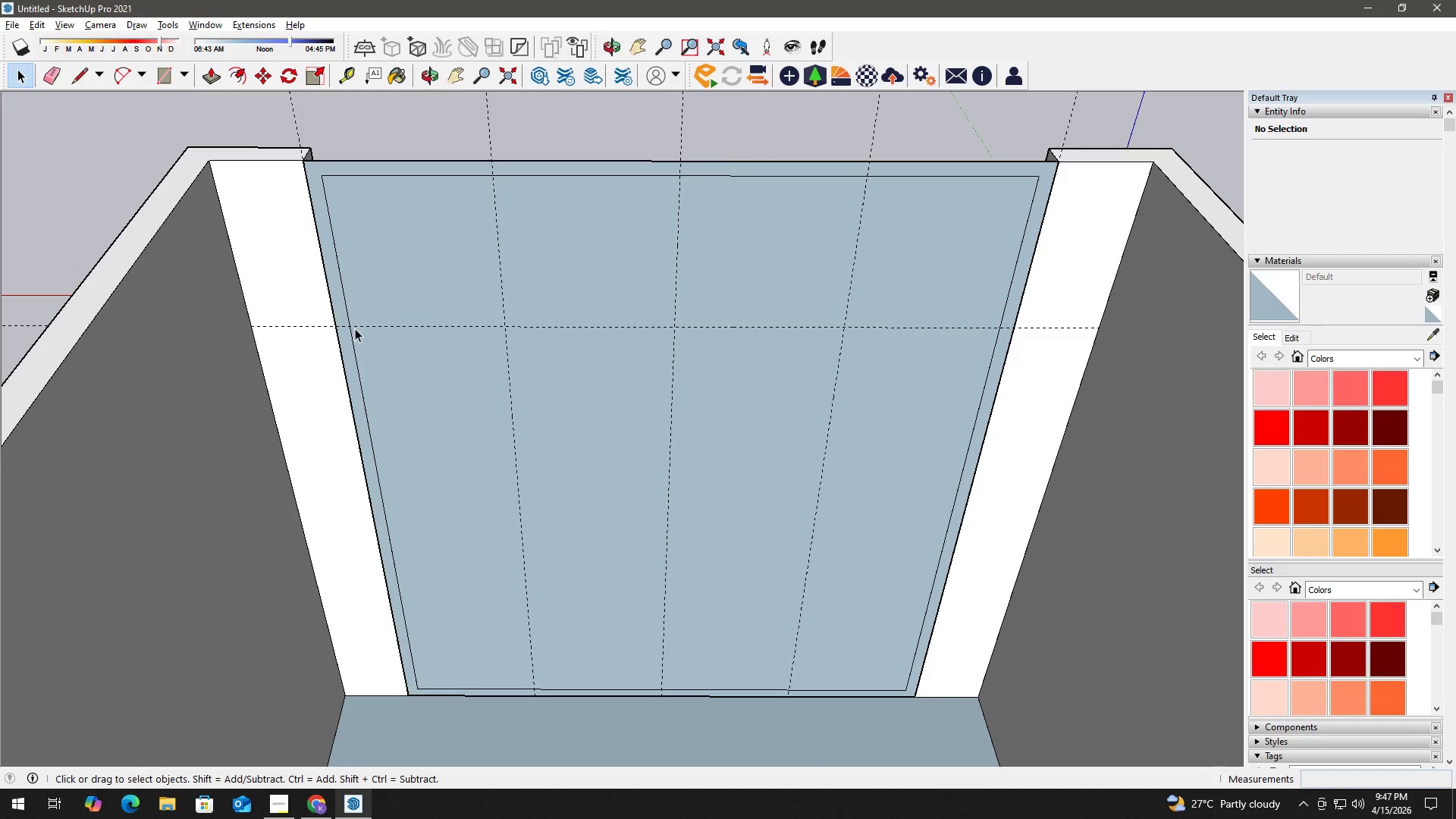 
key(R)
 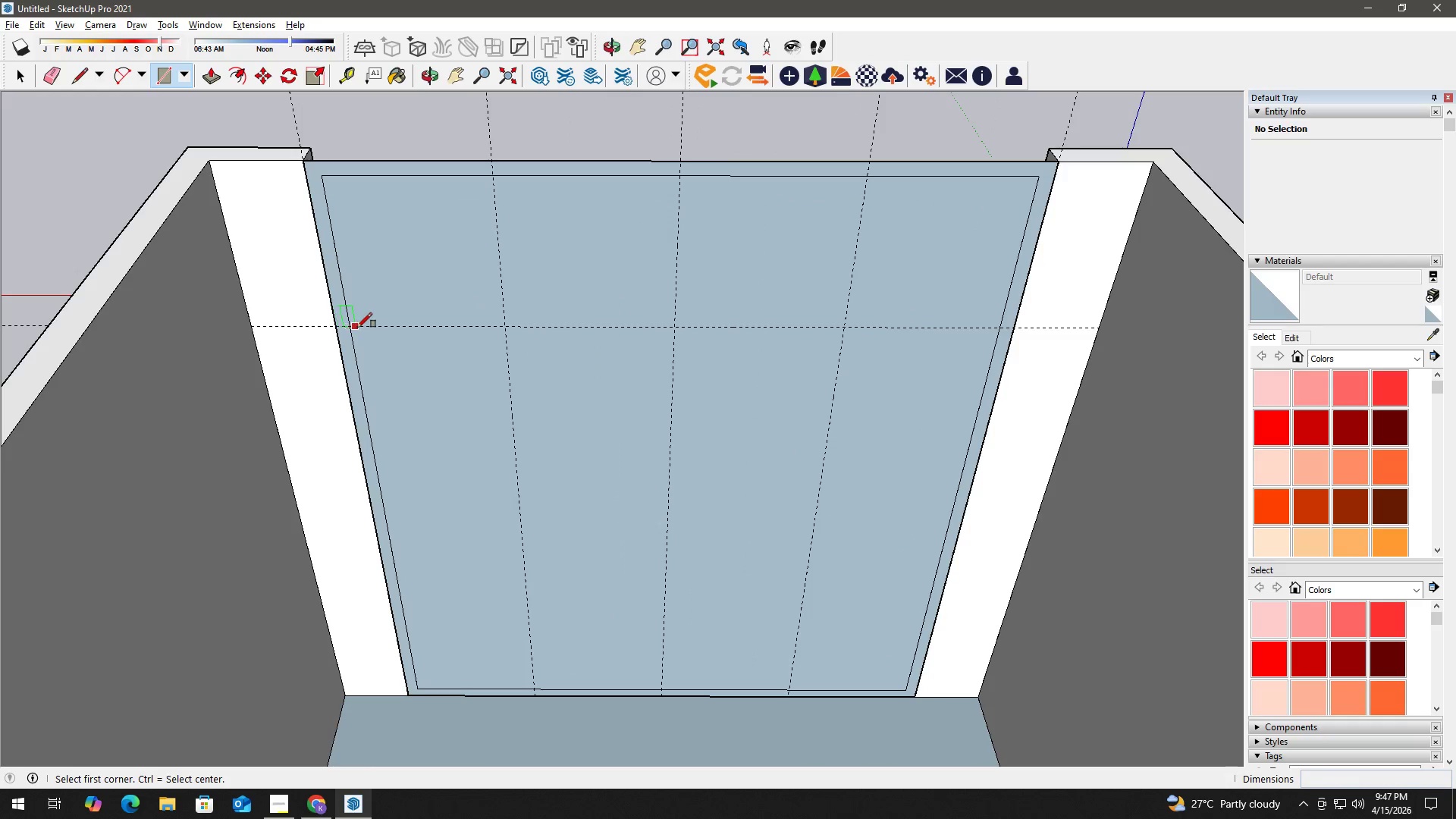 
key(Space)
 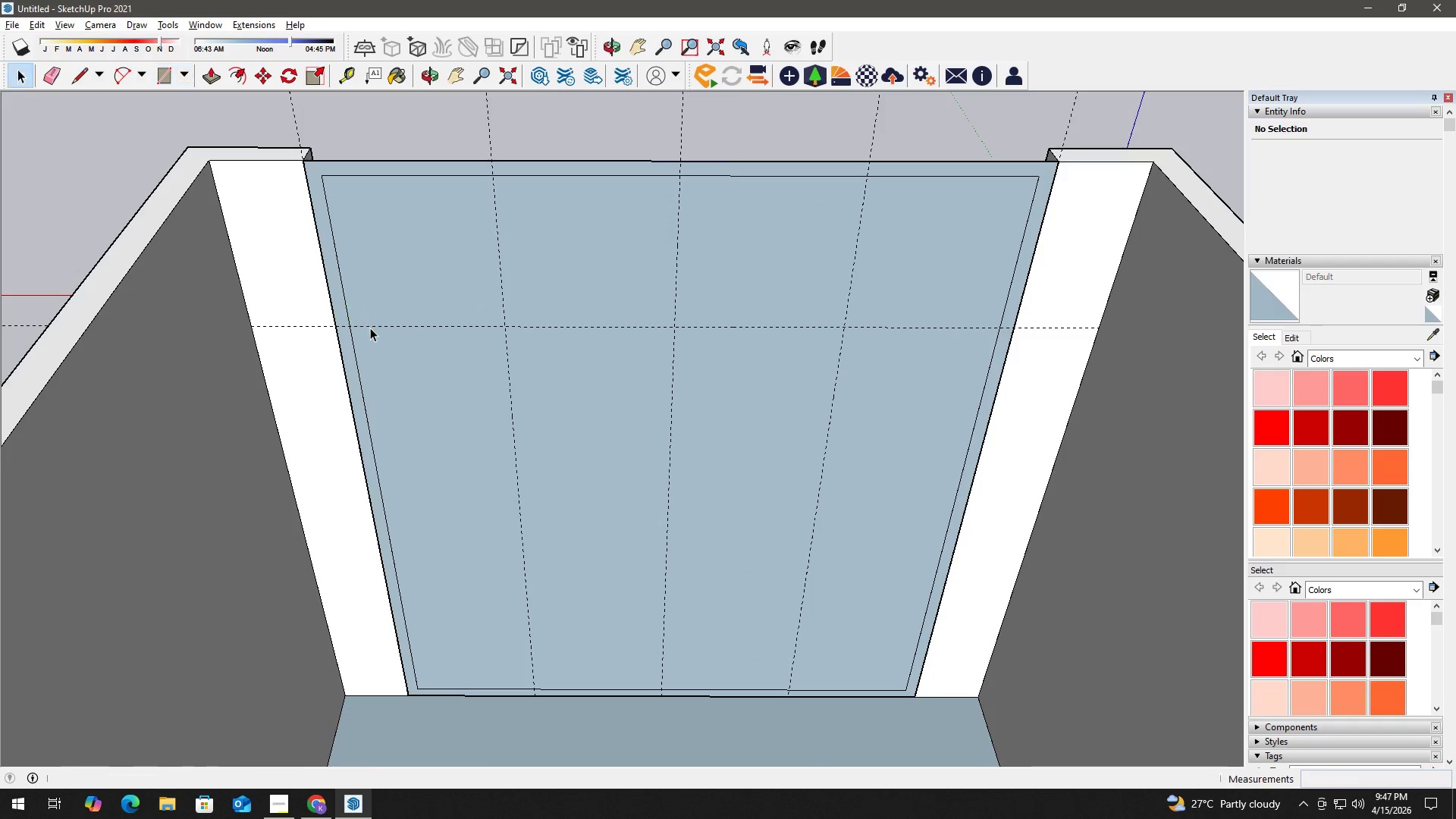 
key(T)
 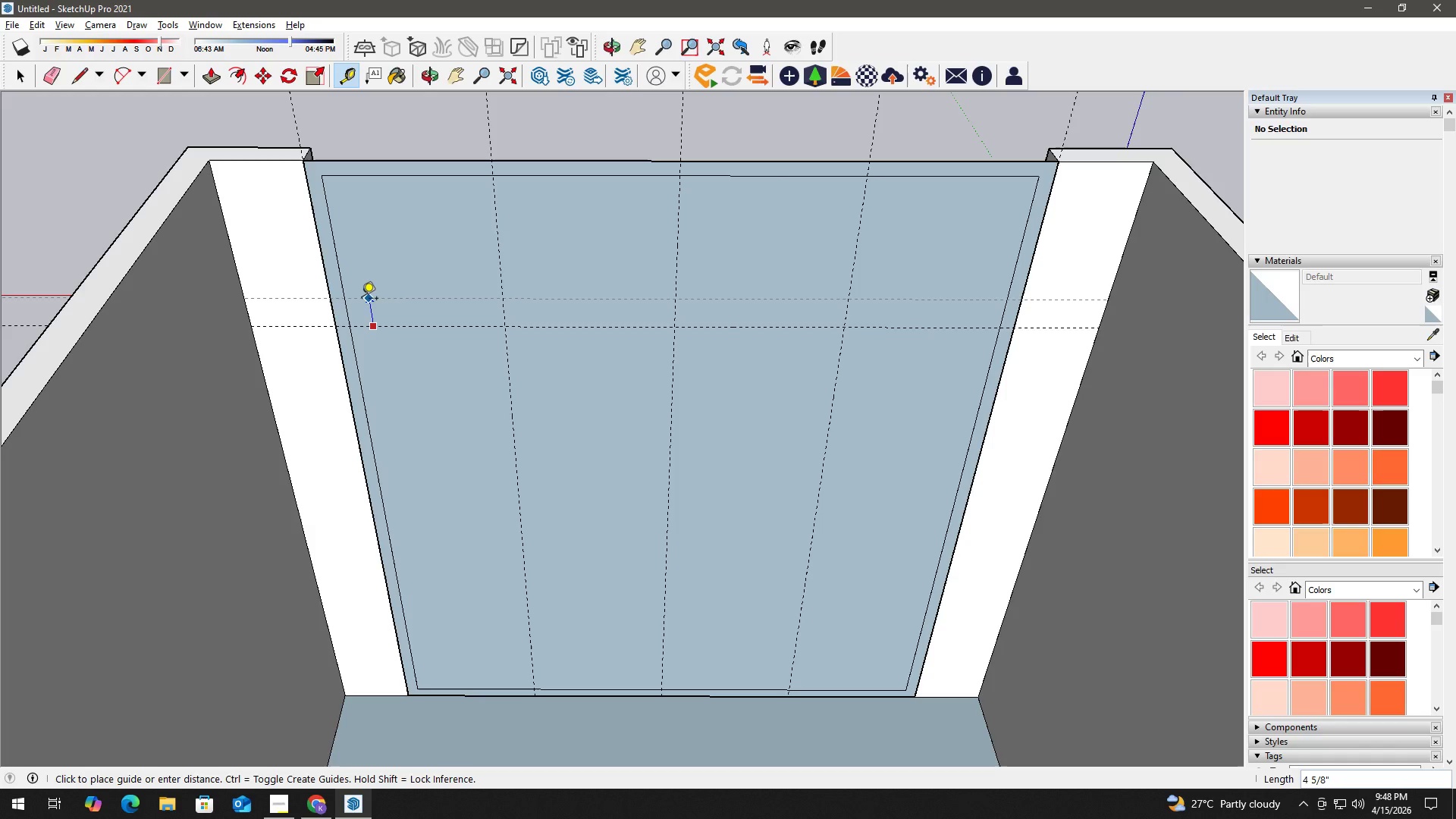 
key(2)
 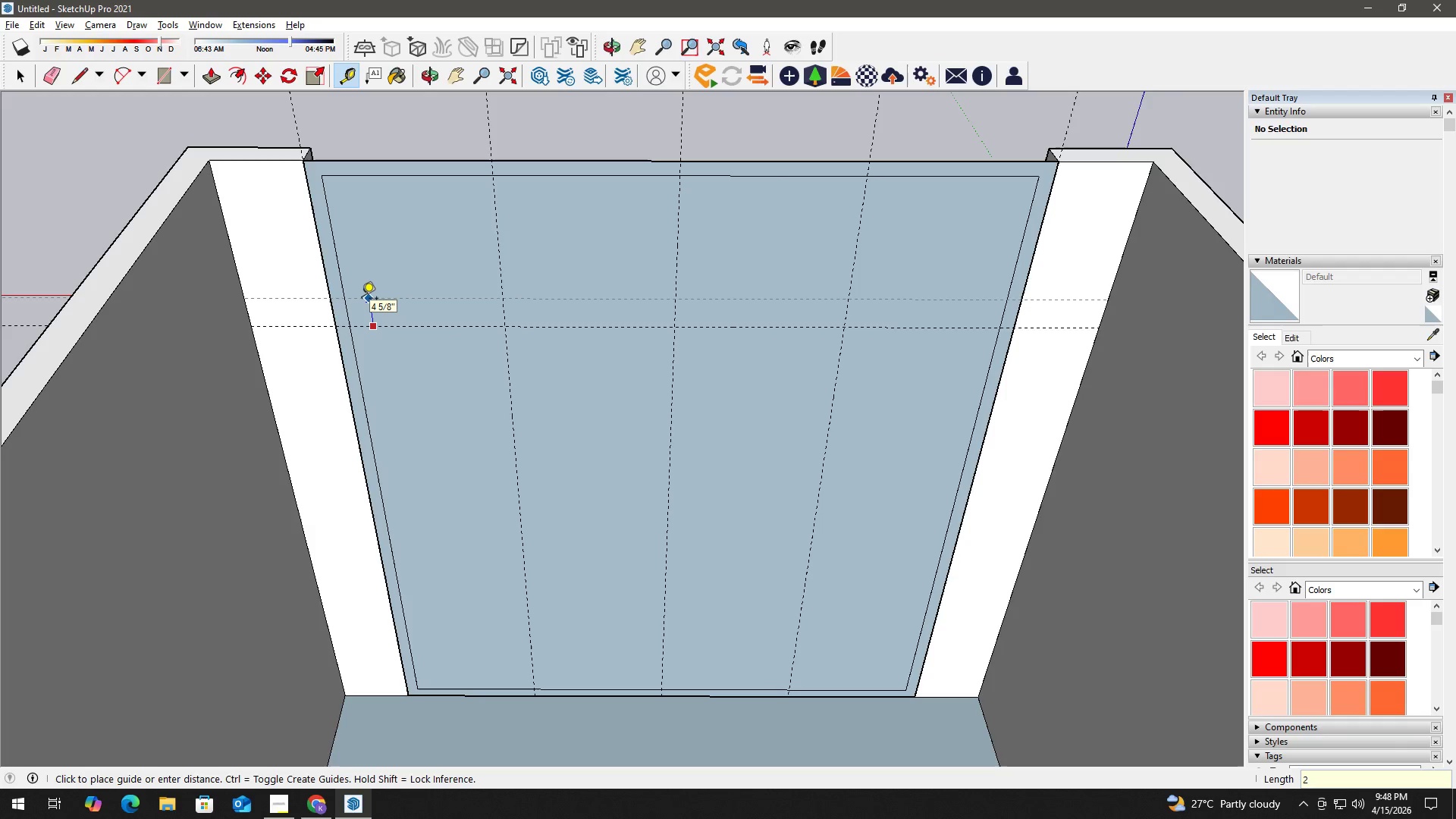 
key(Space)
 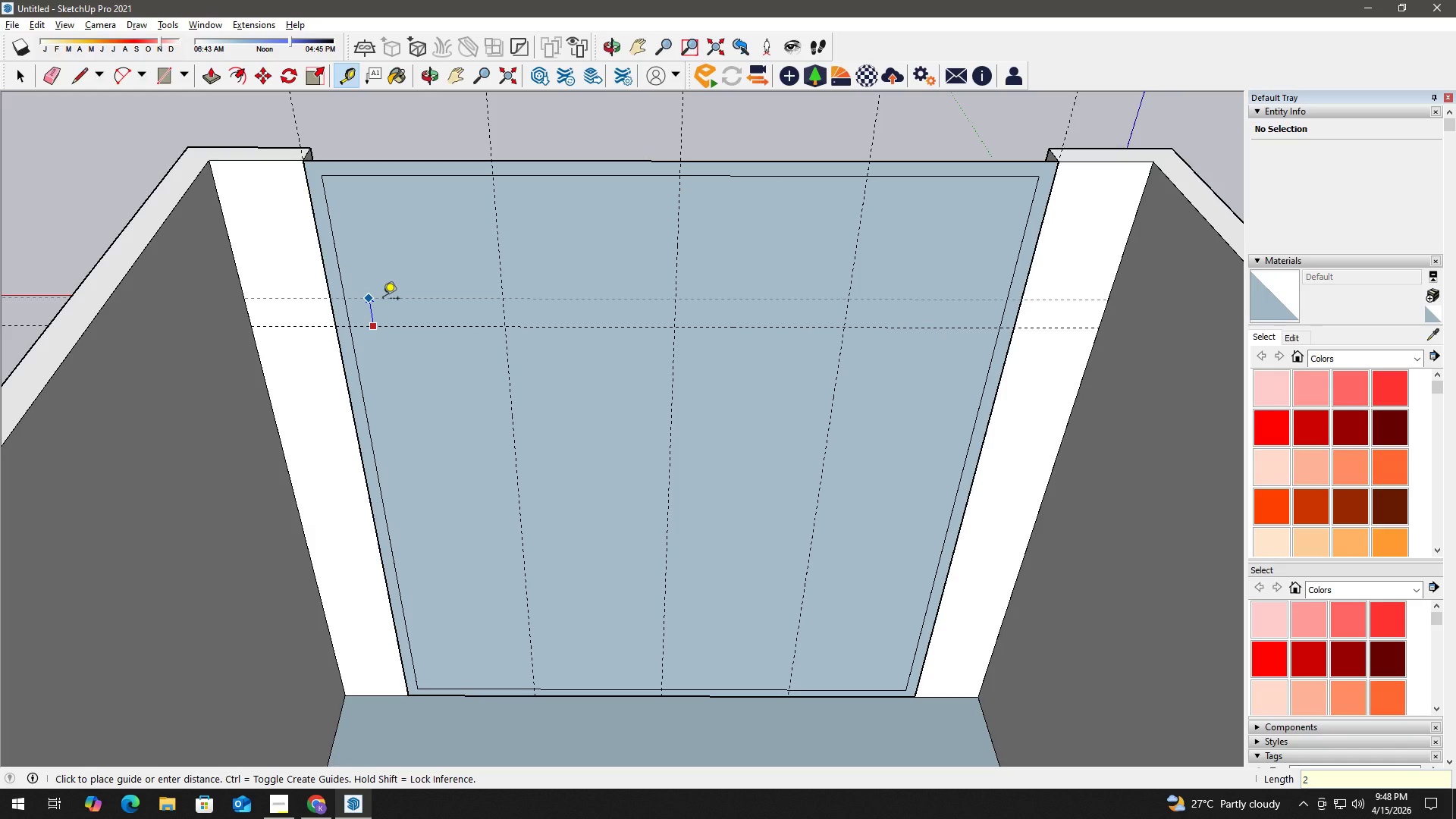 
key(Enter)
 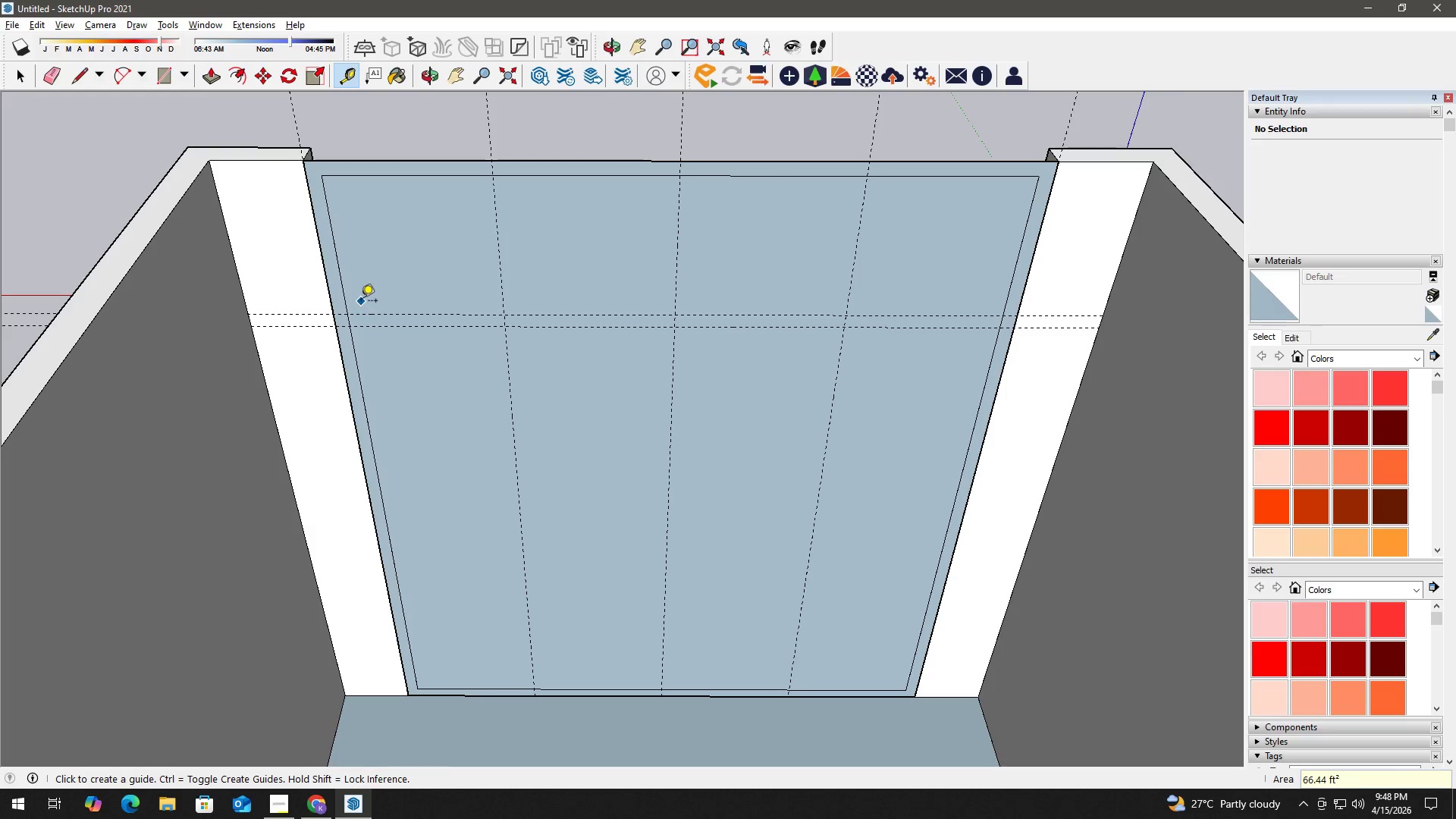 
key(Space)
 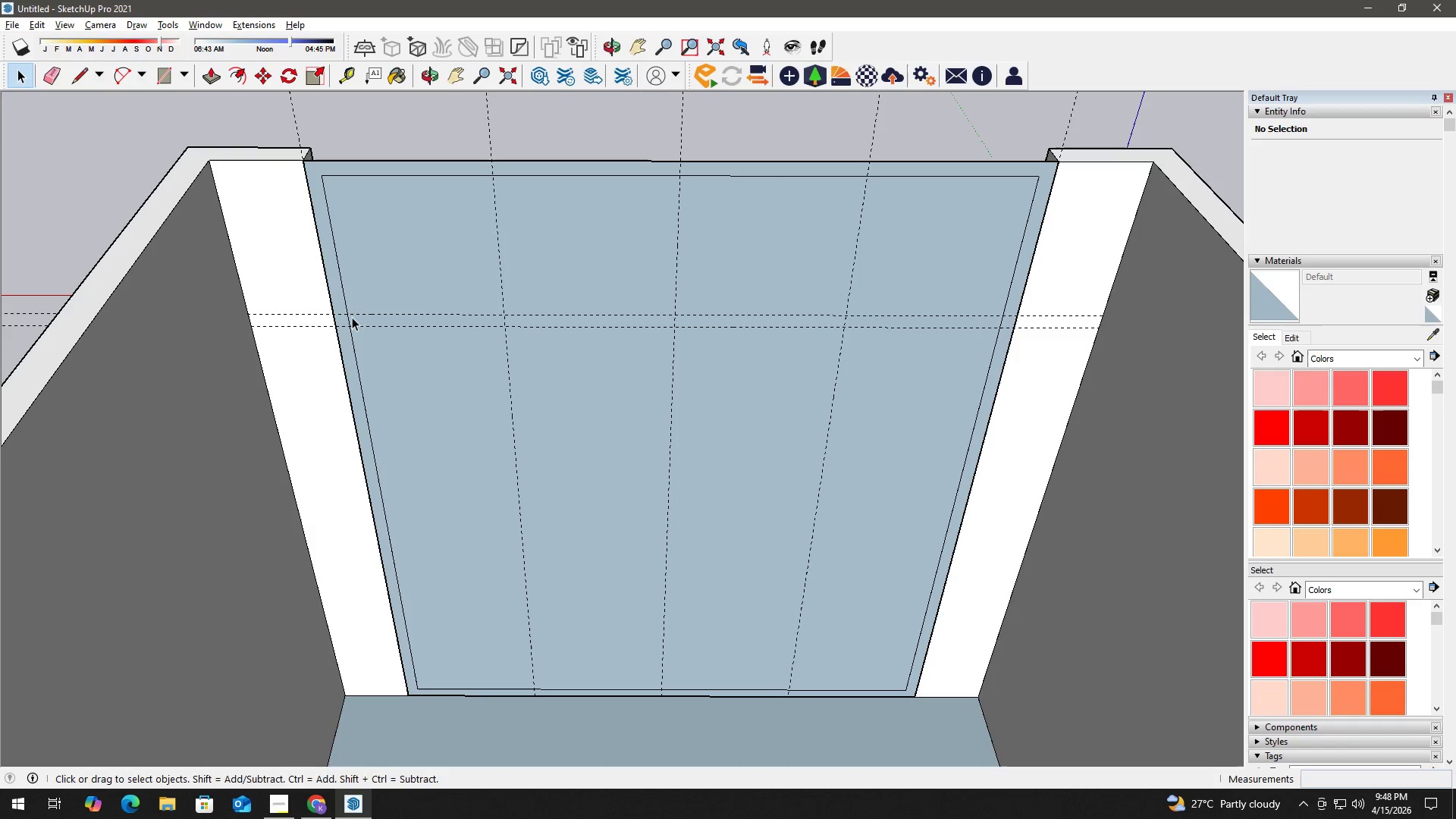 
key(R)
 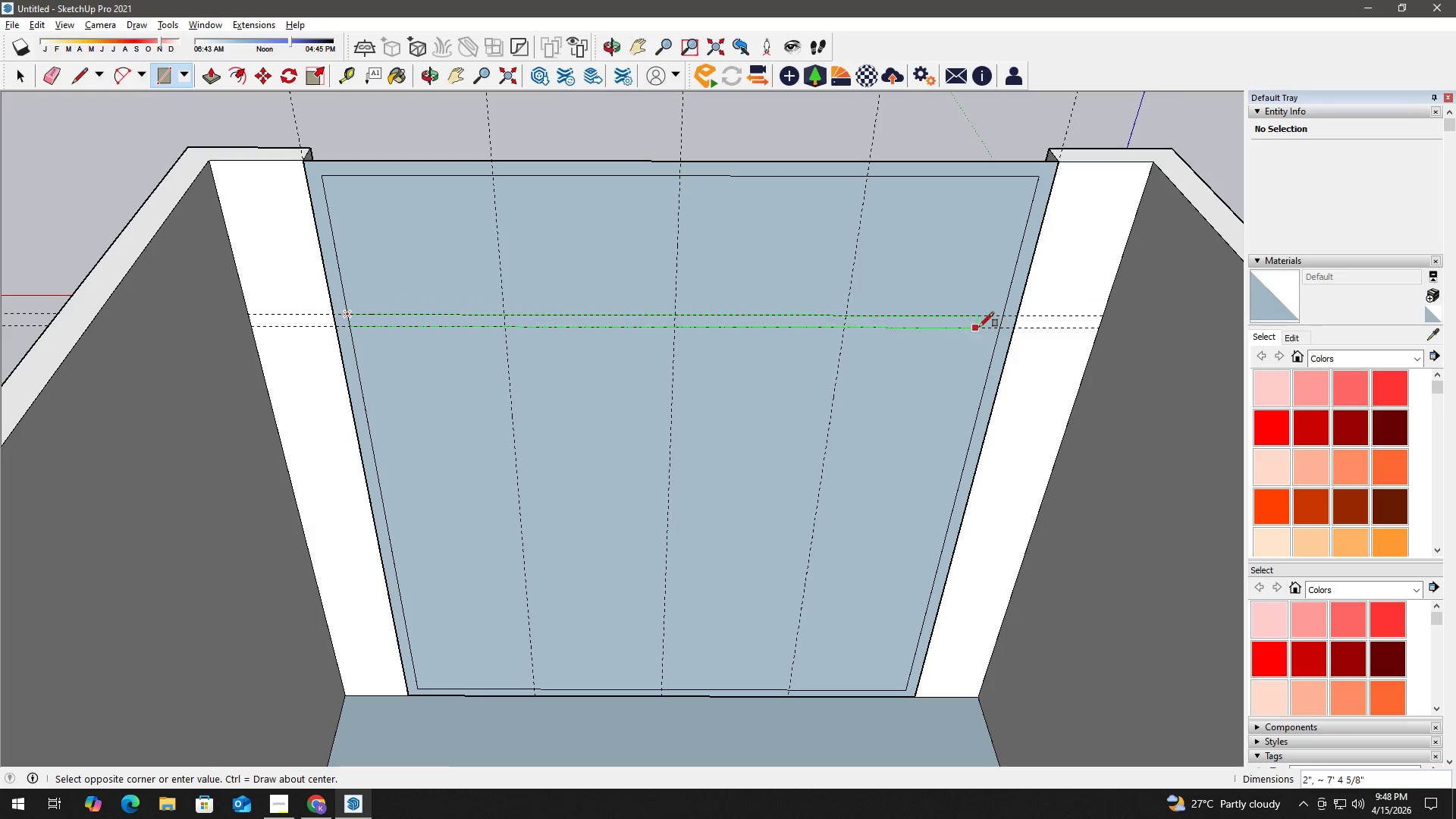 
left_click([1000, 328])
 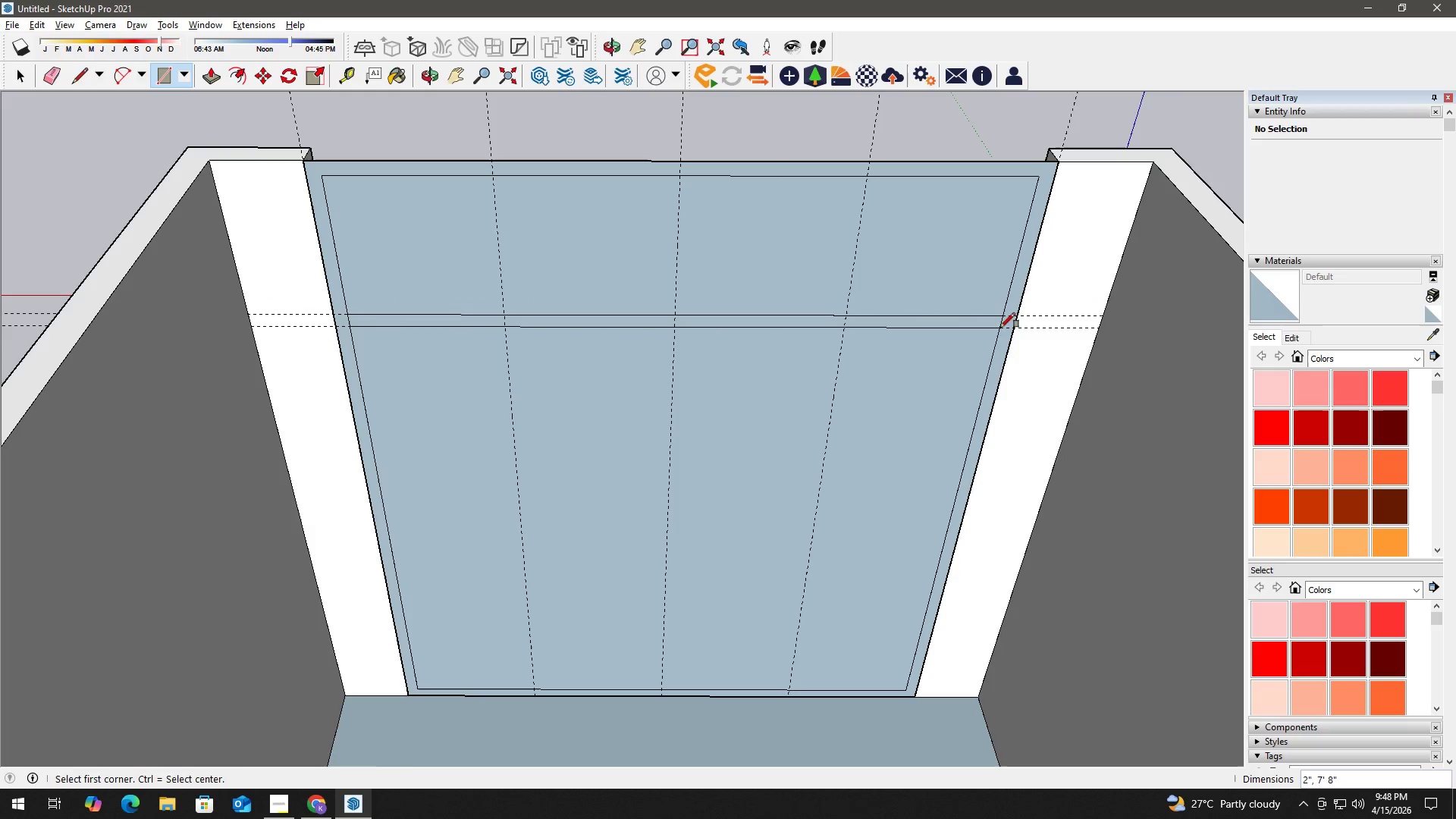 
key(Space)
 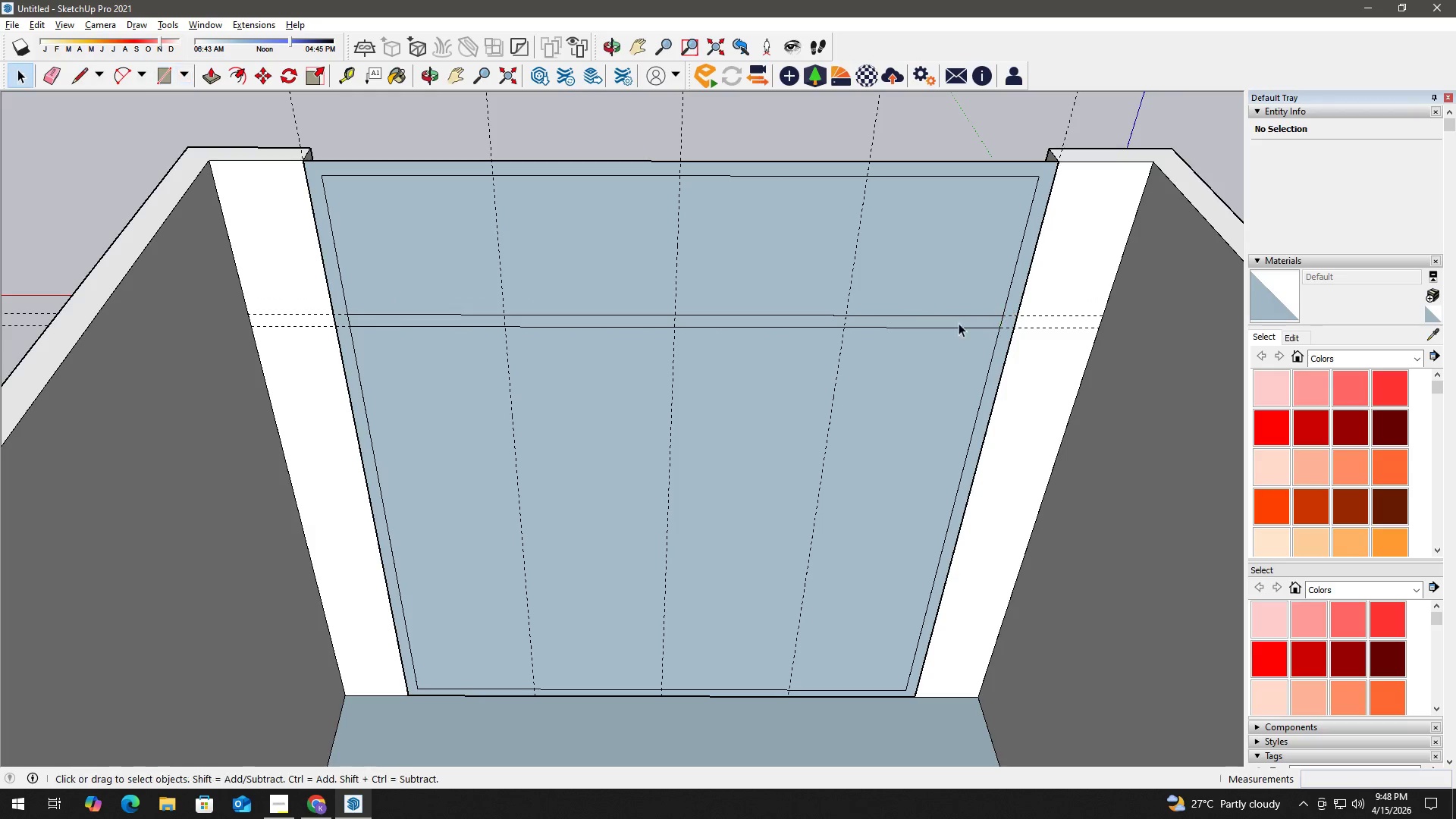 
key(E)
 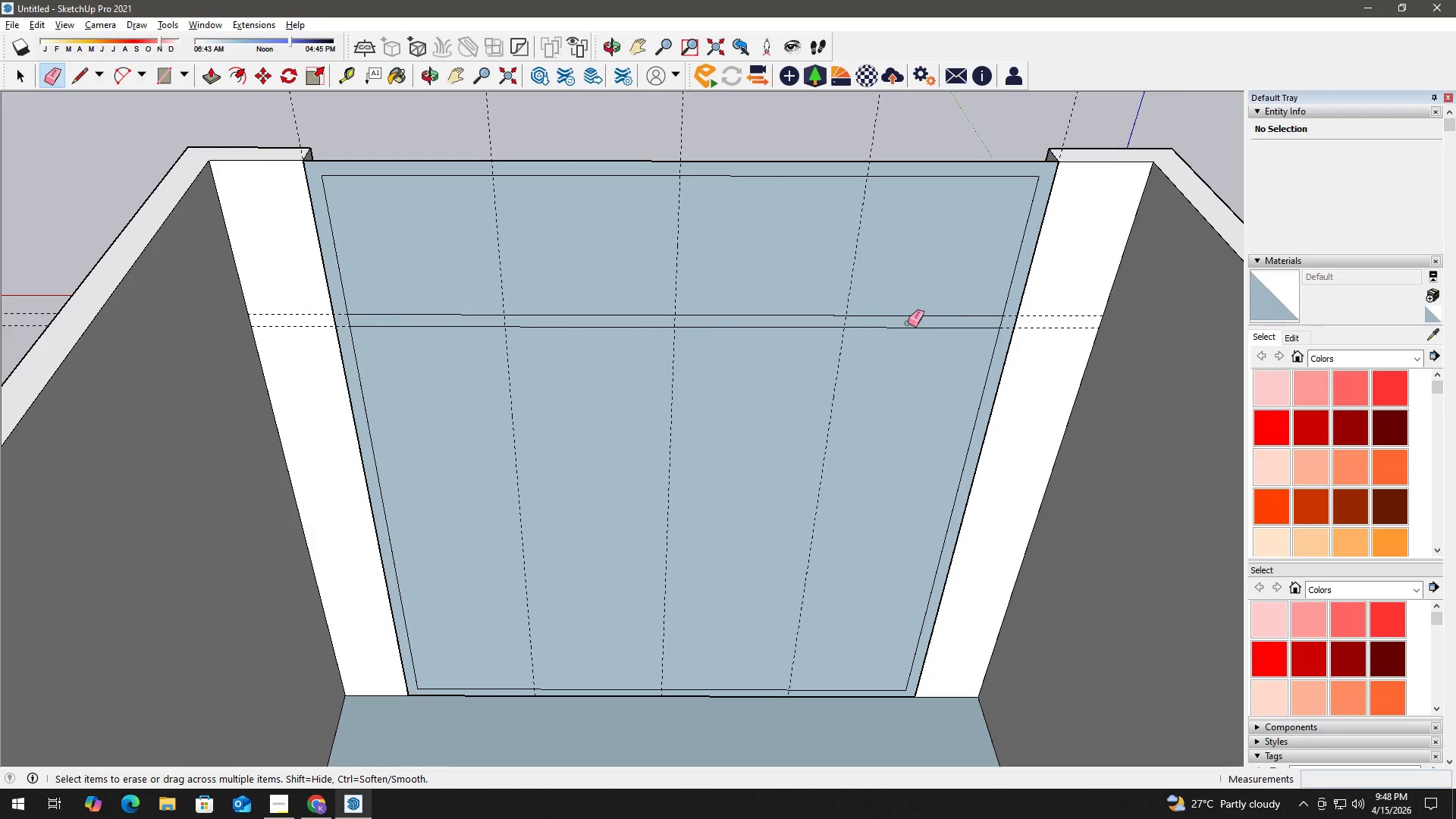 
scroll: coordinate [795, 329], scroll_direction: up, amount: 2.0
 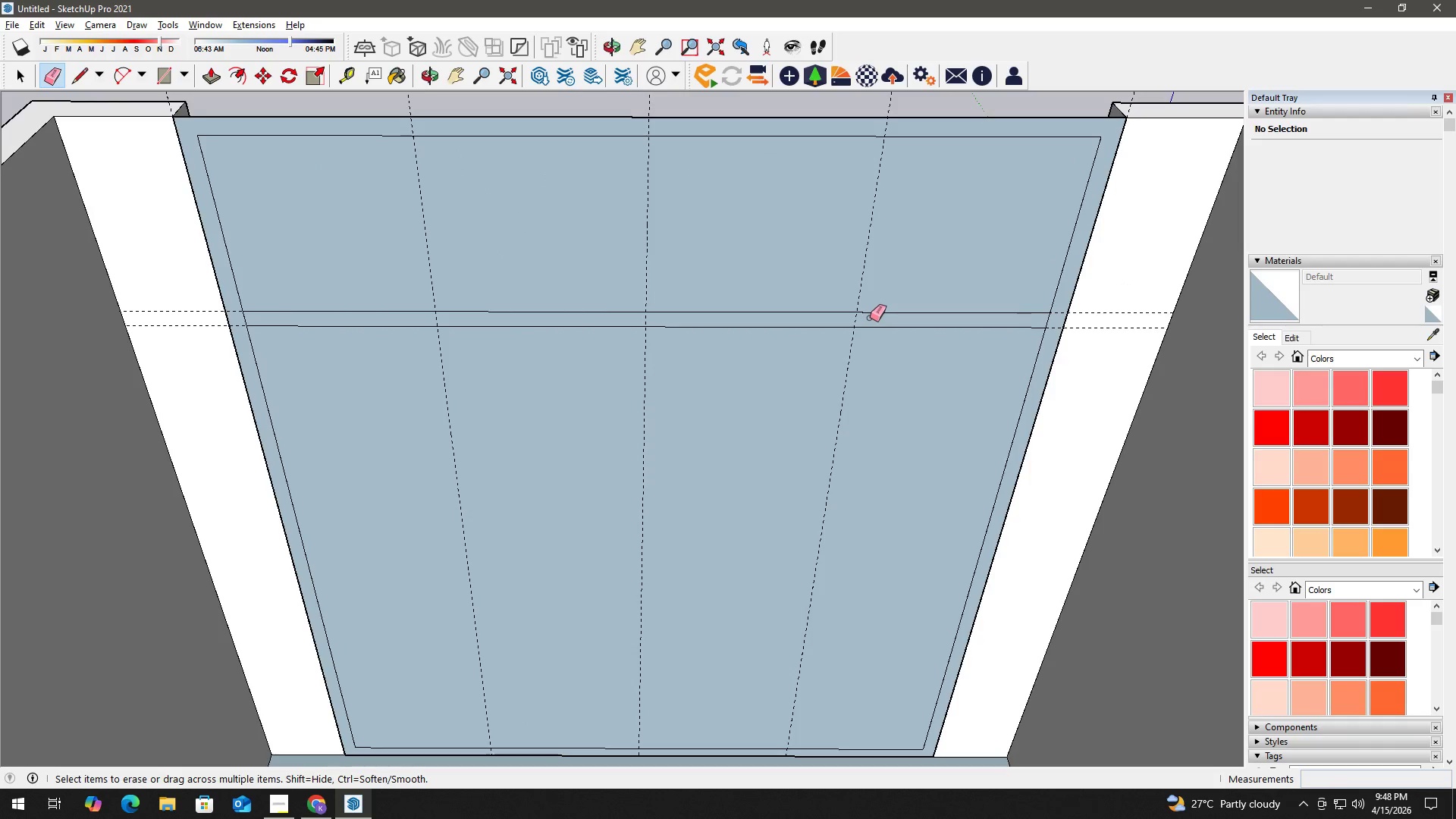 
left_click_drag(start_coordinate=[870, 318], to_coordinate=[664, 318])
 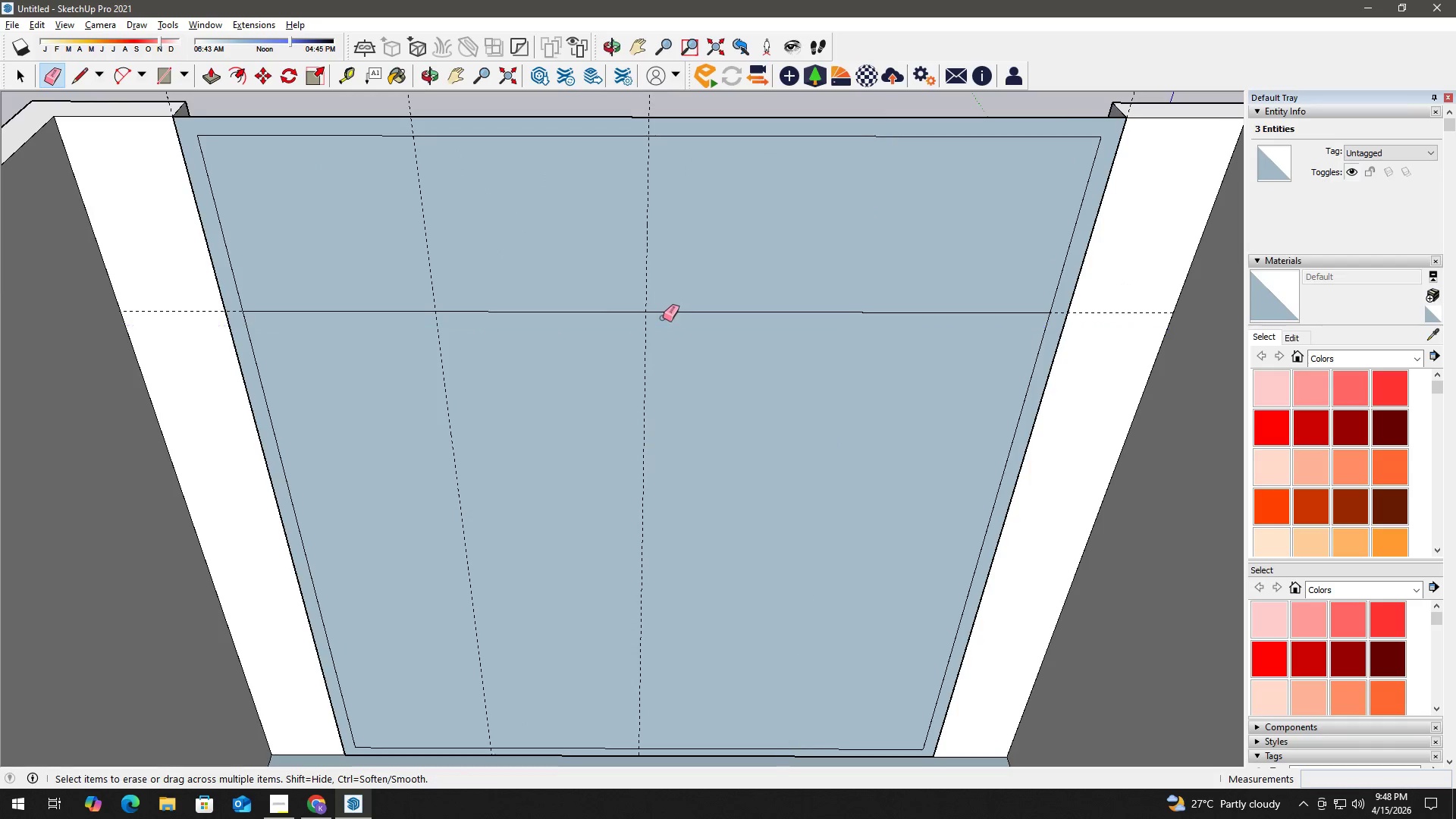 
key(Control+Z)
 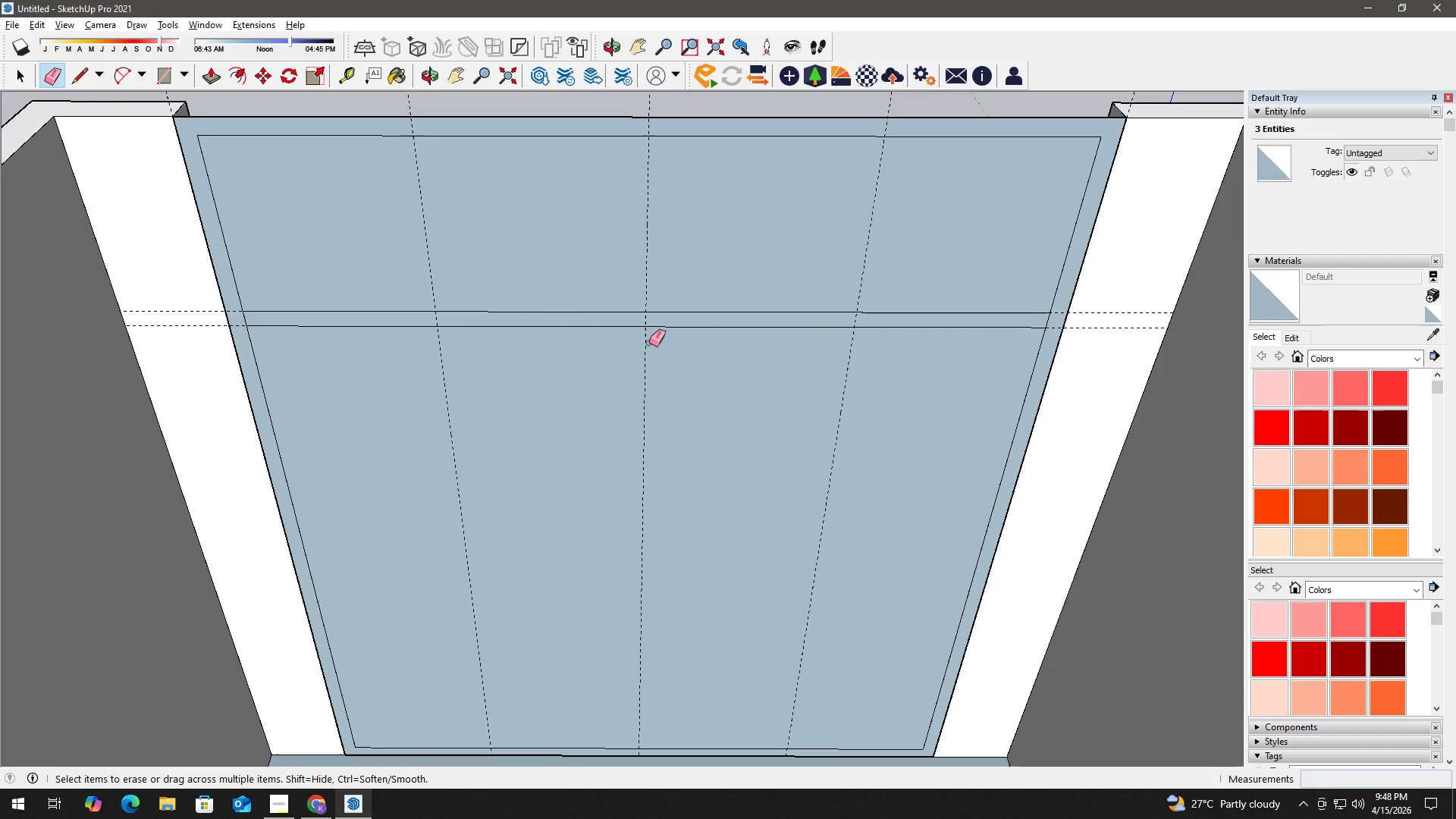 
key(Space)
 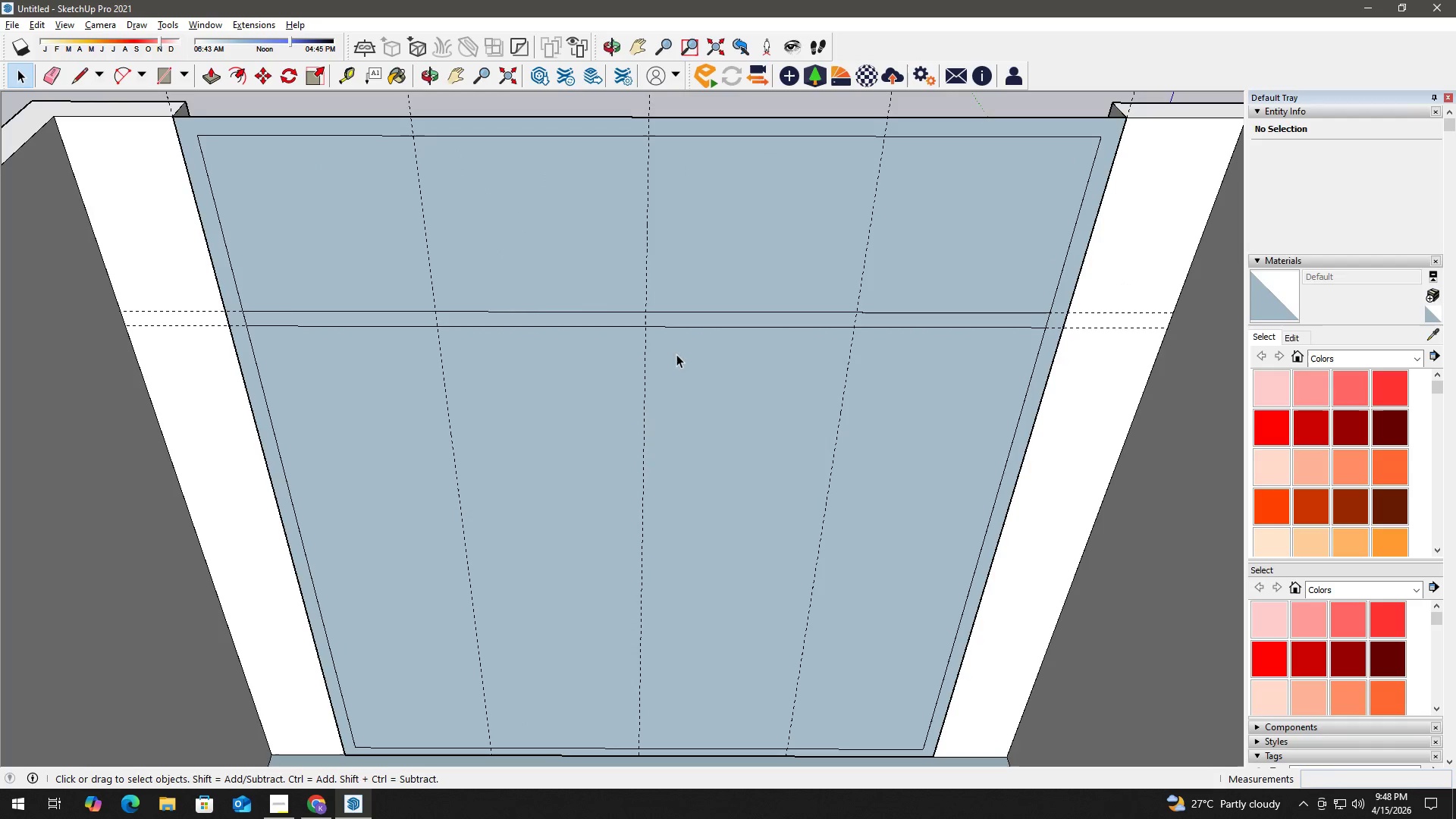 
key(T)
 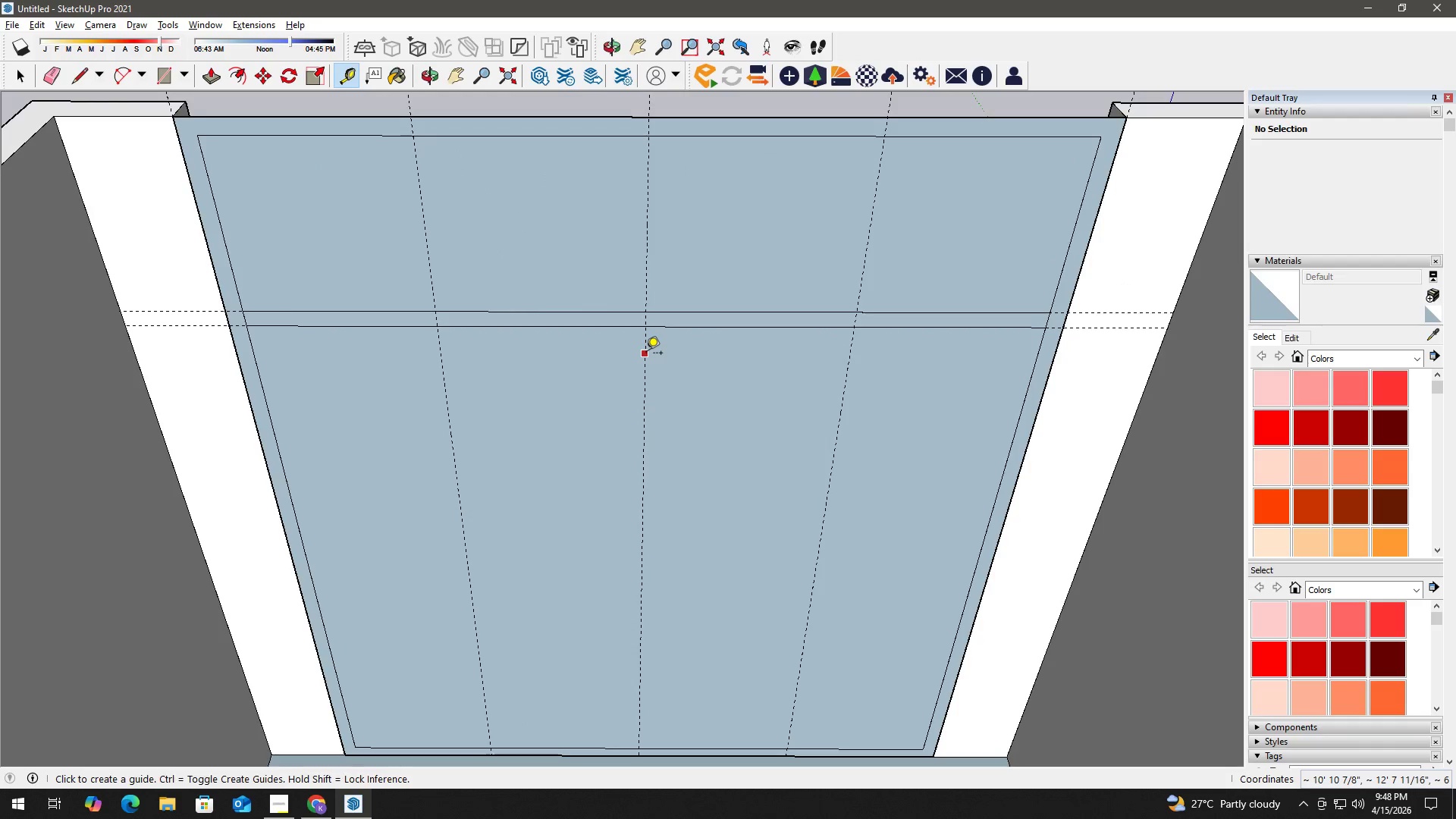 
left_click([646, 354])
 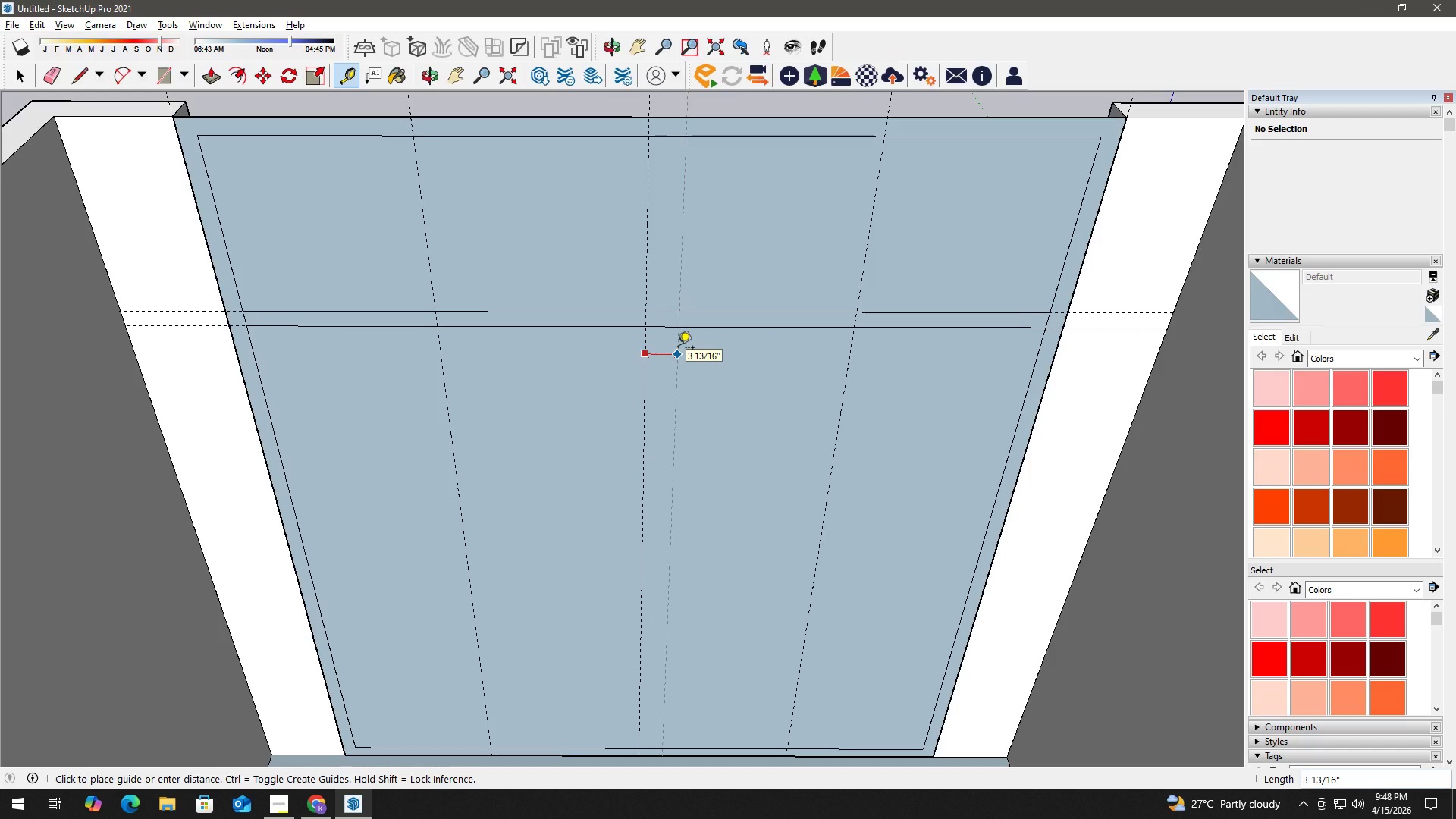 
key(1)
 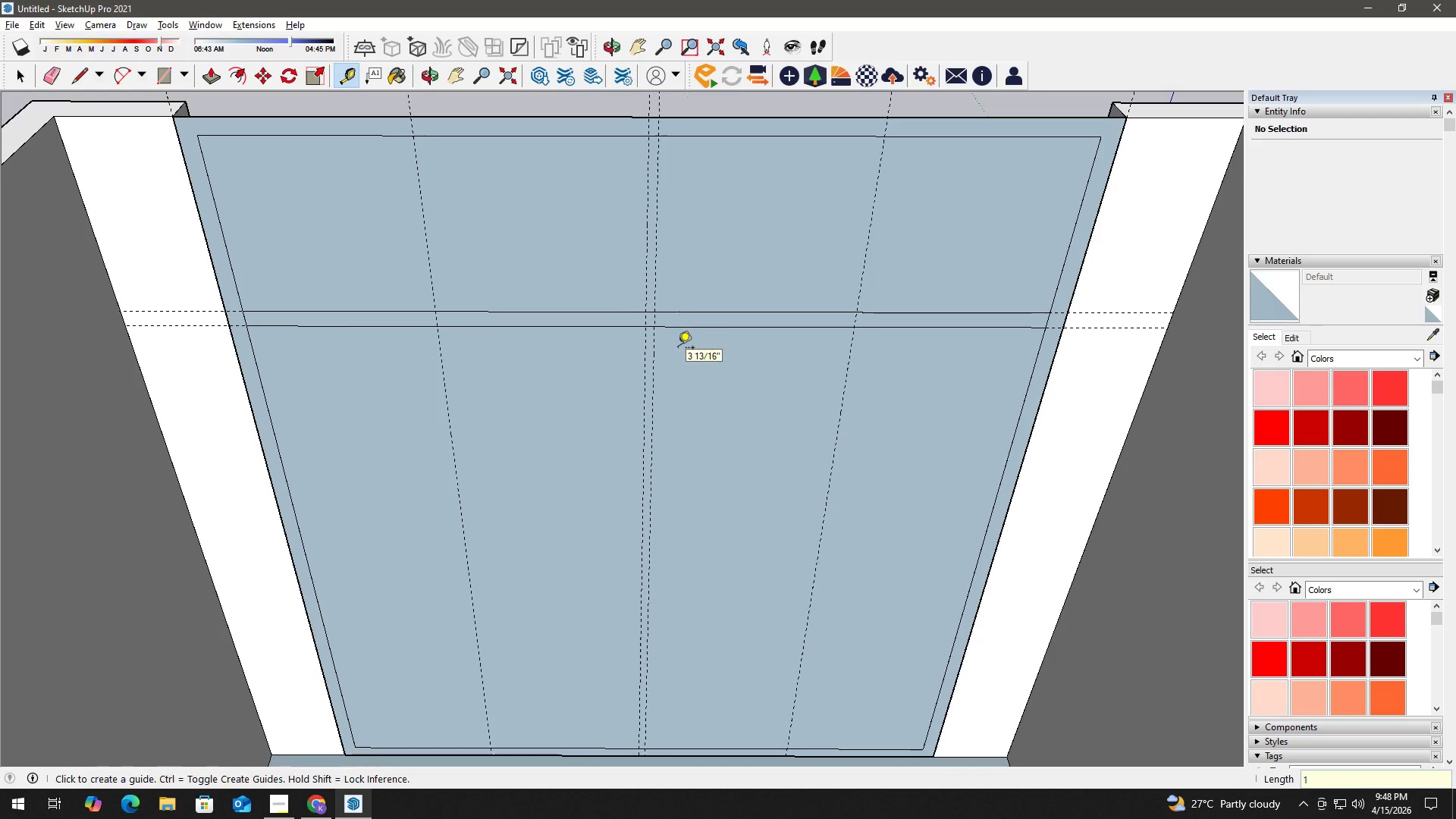 
key(NumpadEnter)
 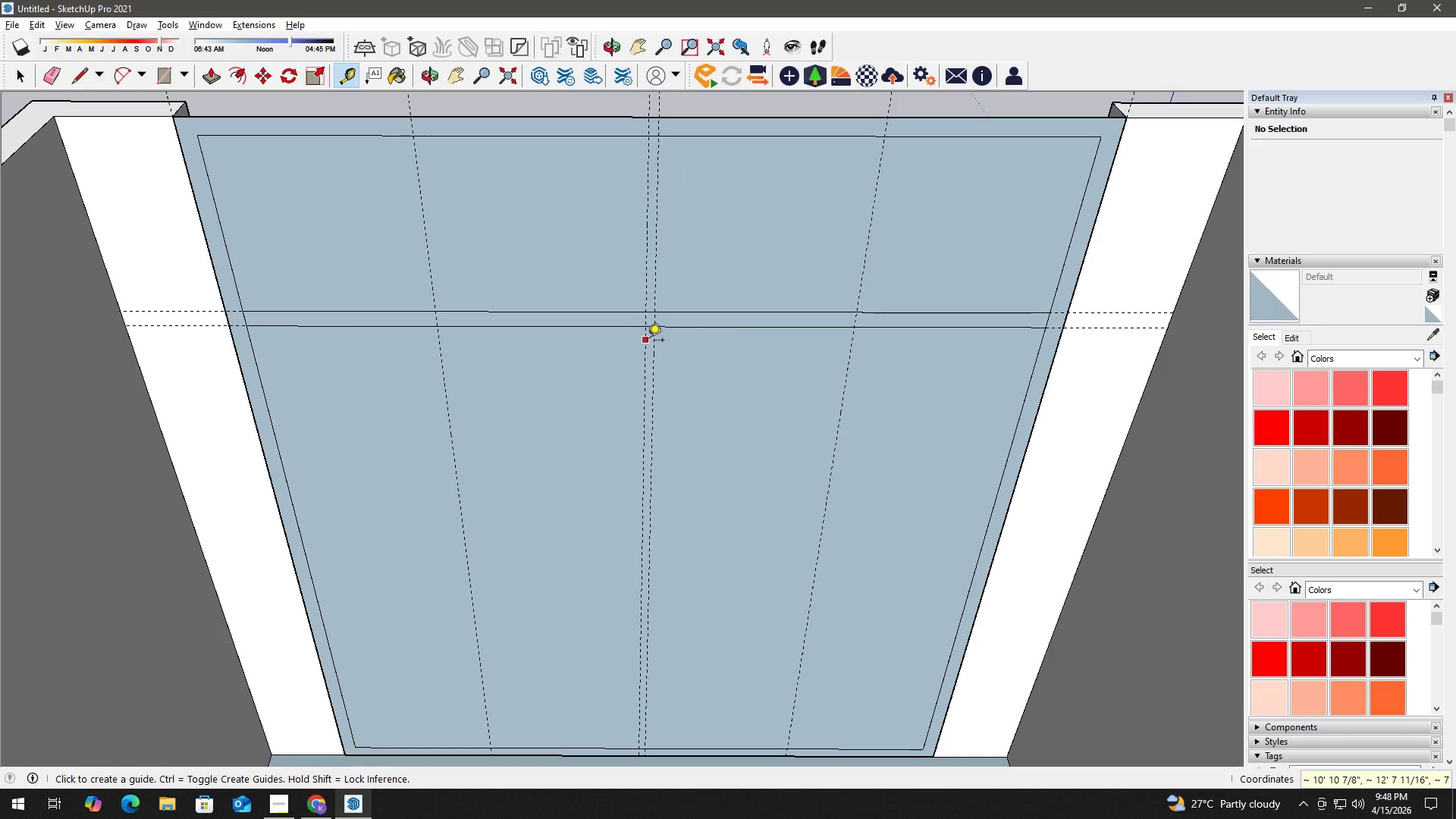 
left_click_drag(start_coordinate=[648, 341], to_coordinate=[644, 341])
 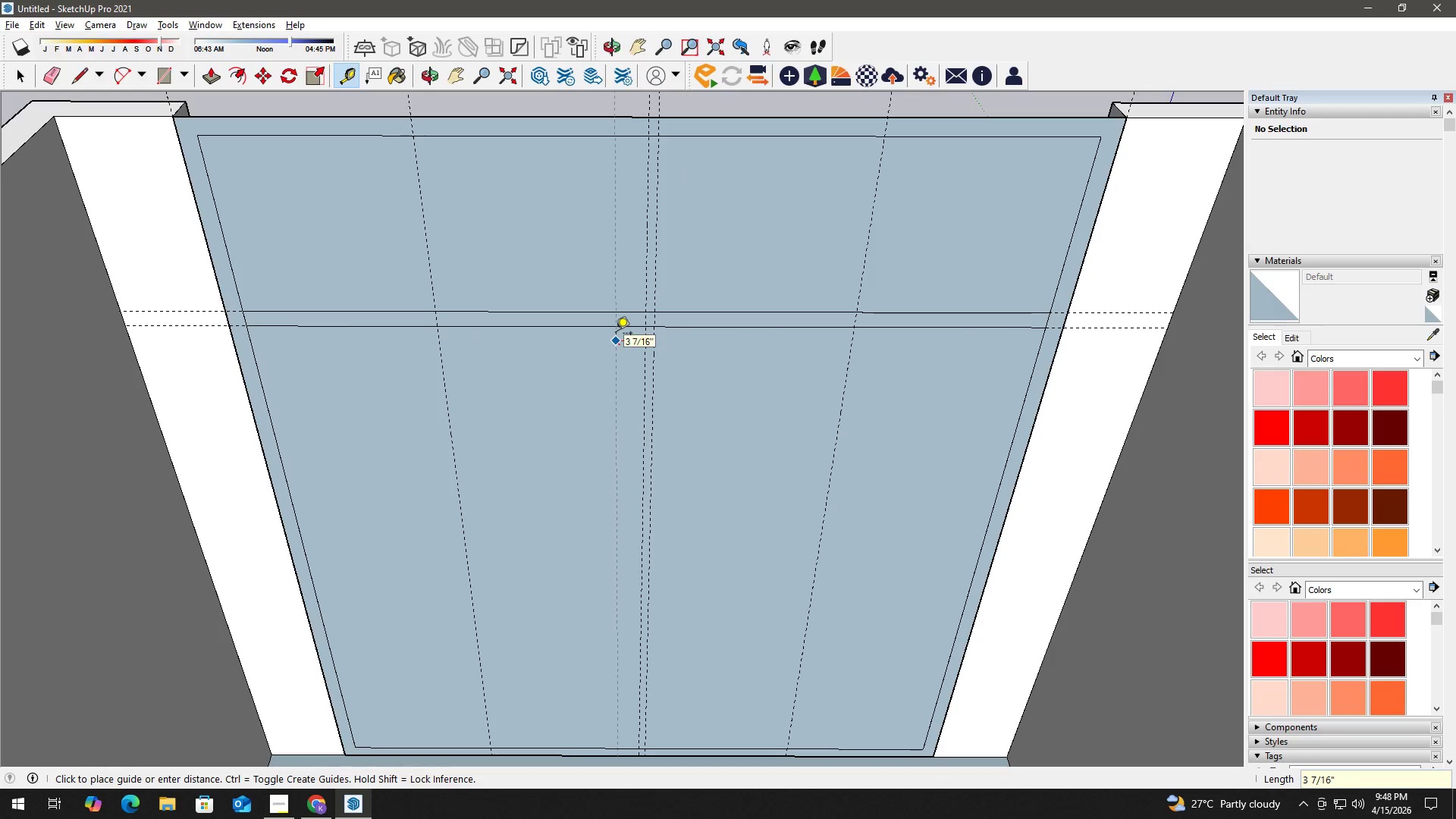 
key(Numpad1)
 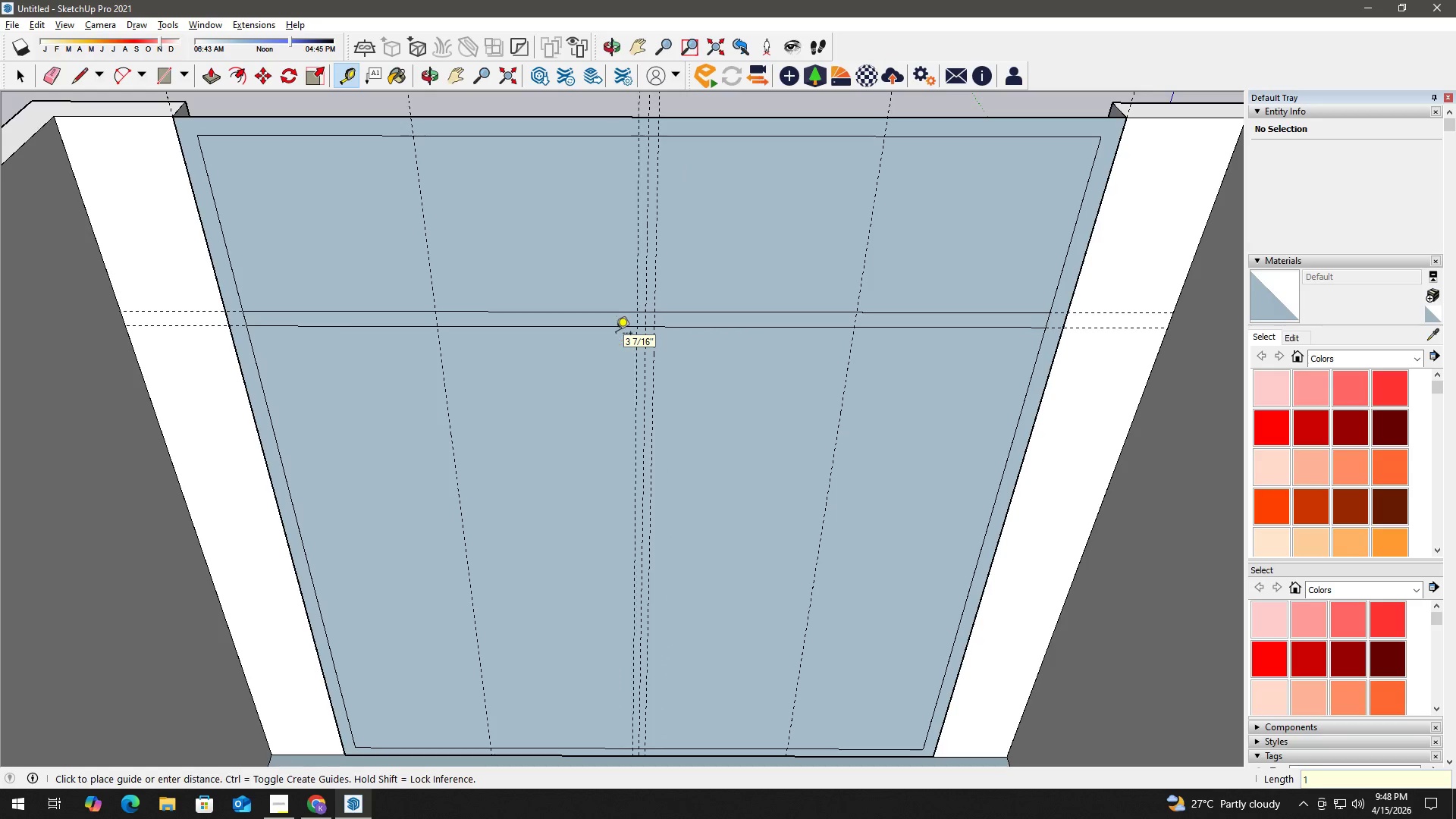 
key(NumpadEnter)
 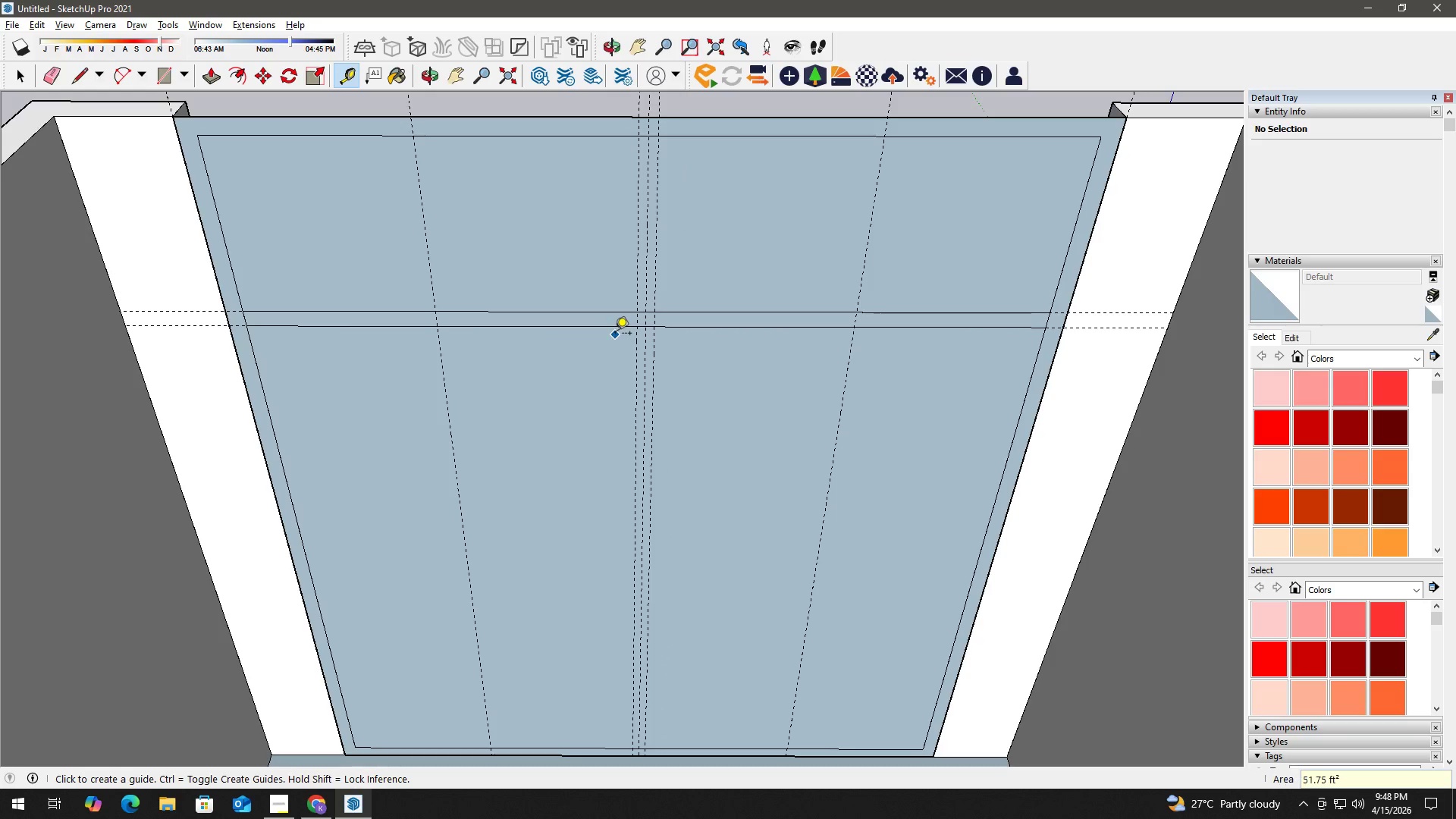 
key(Space)
 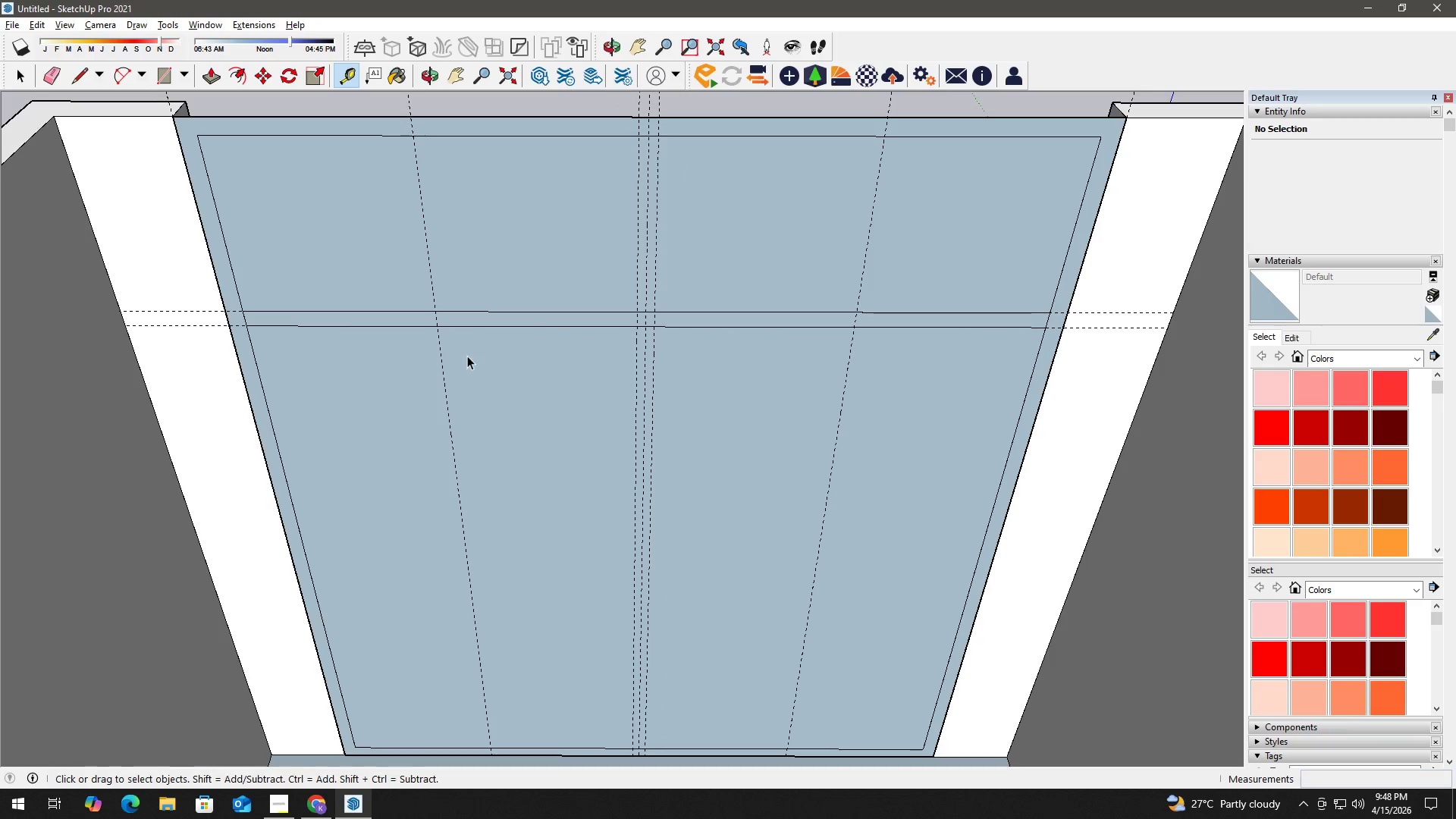 
key(T)
 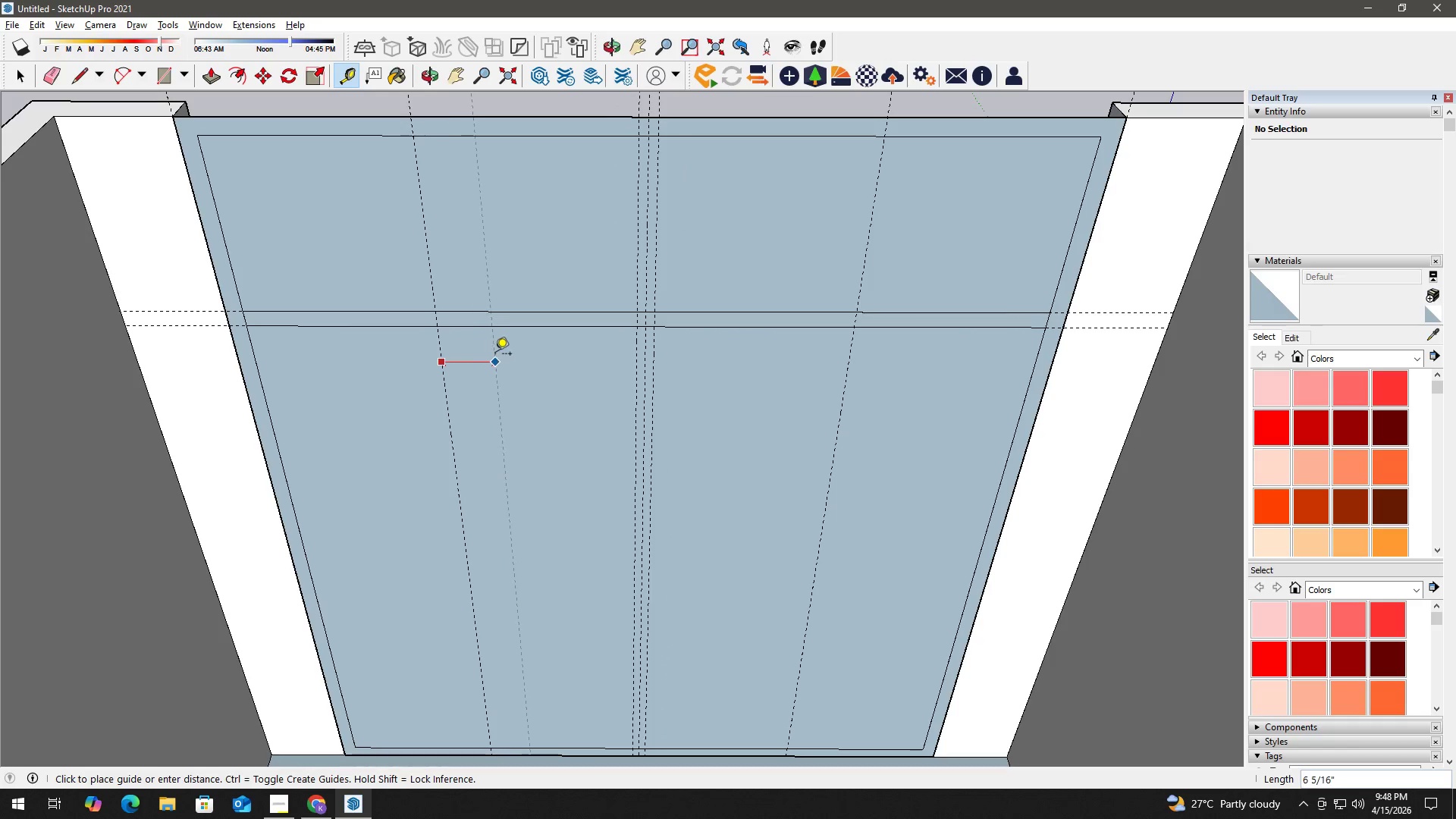 
key(Numpad1)
 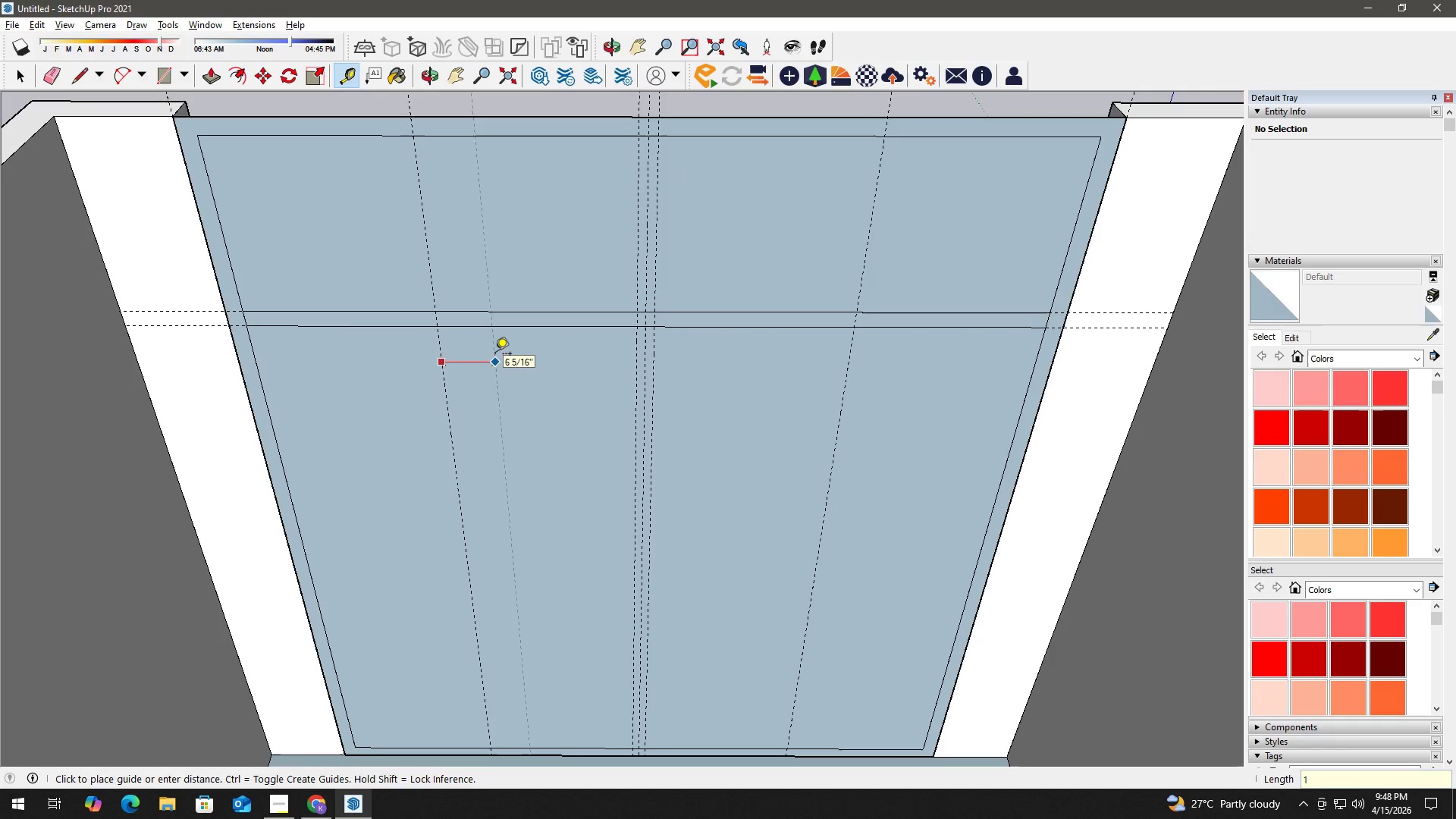 
key(NumpadEnter)
 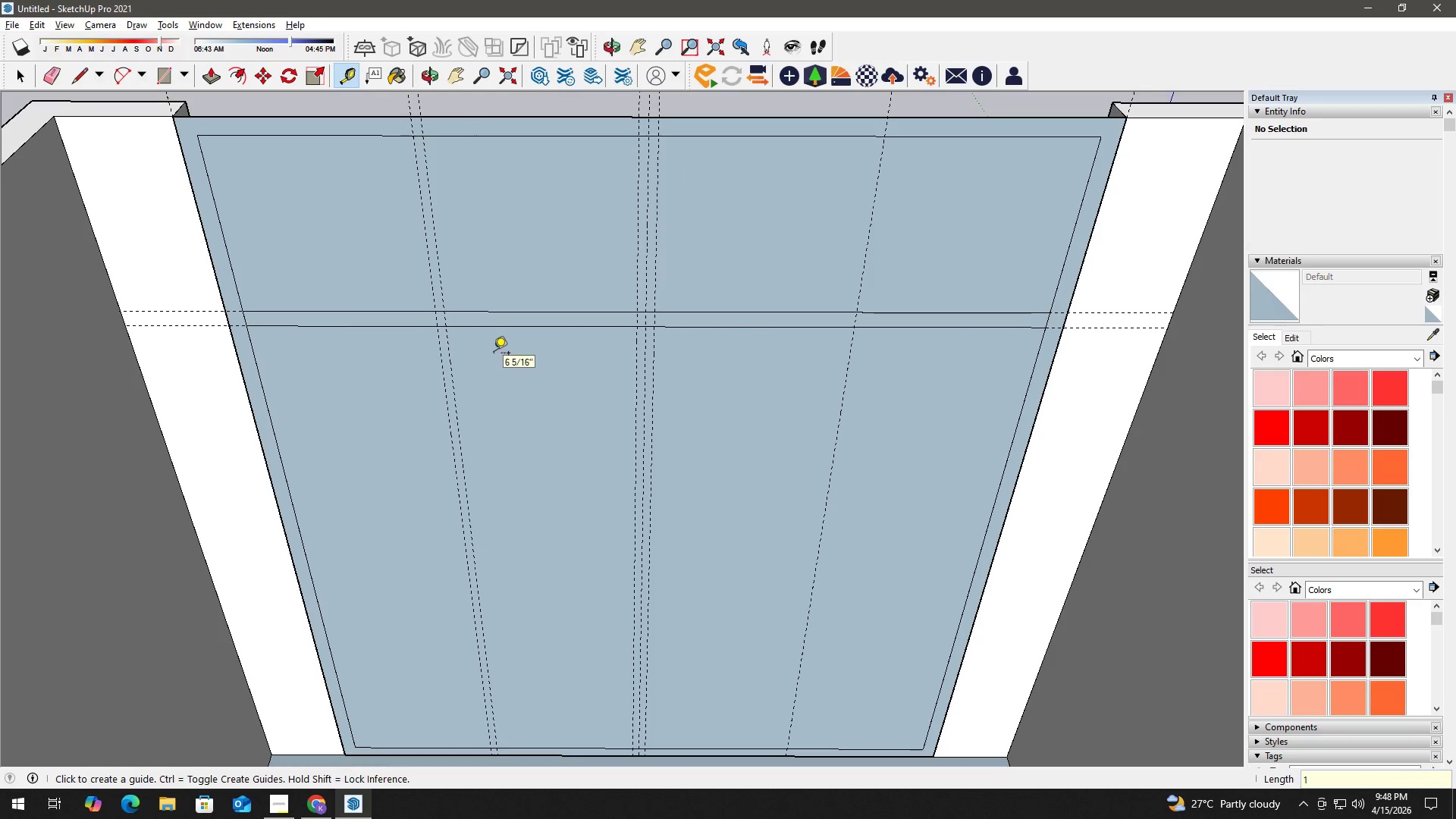 
key(Space)
 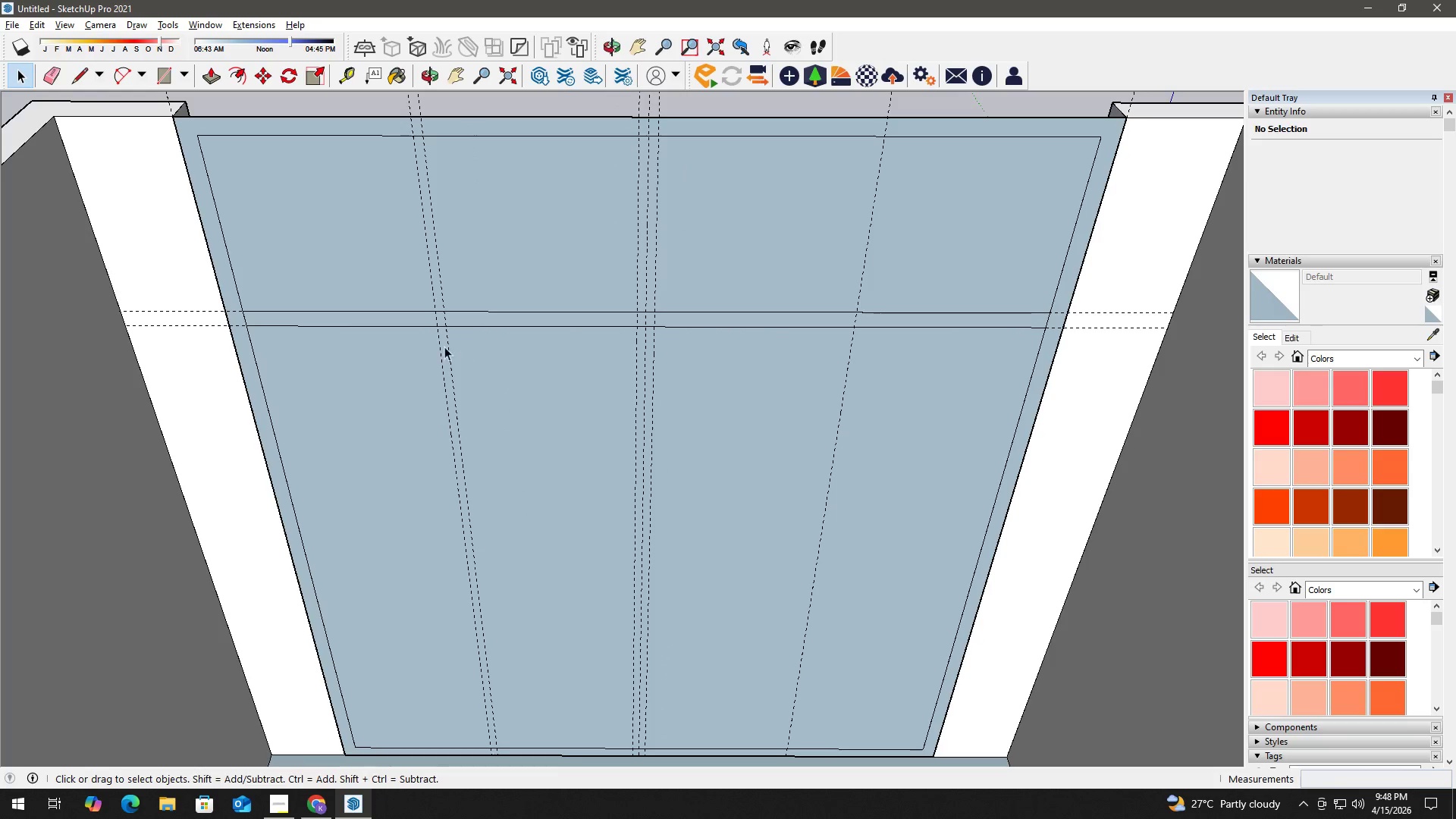 
type(t1 1)
key(NumpadEnter)
 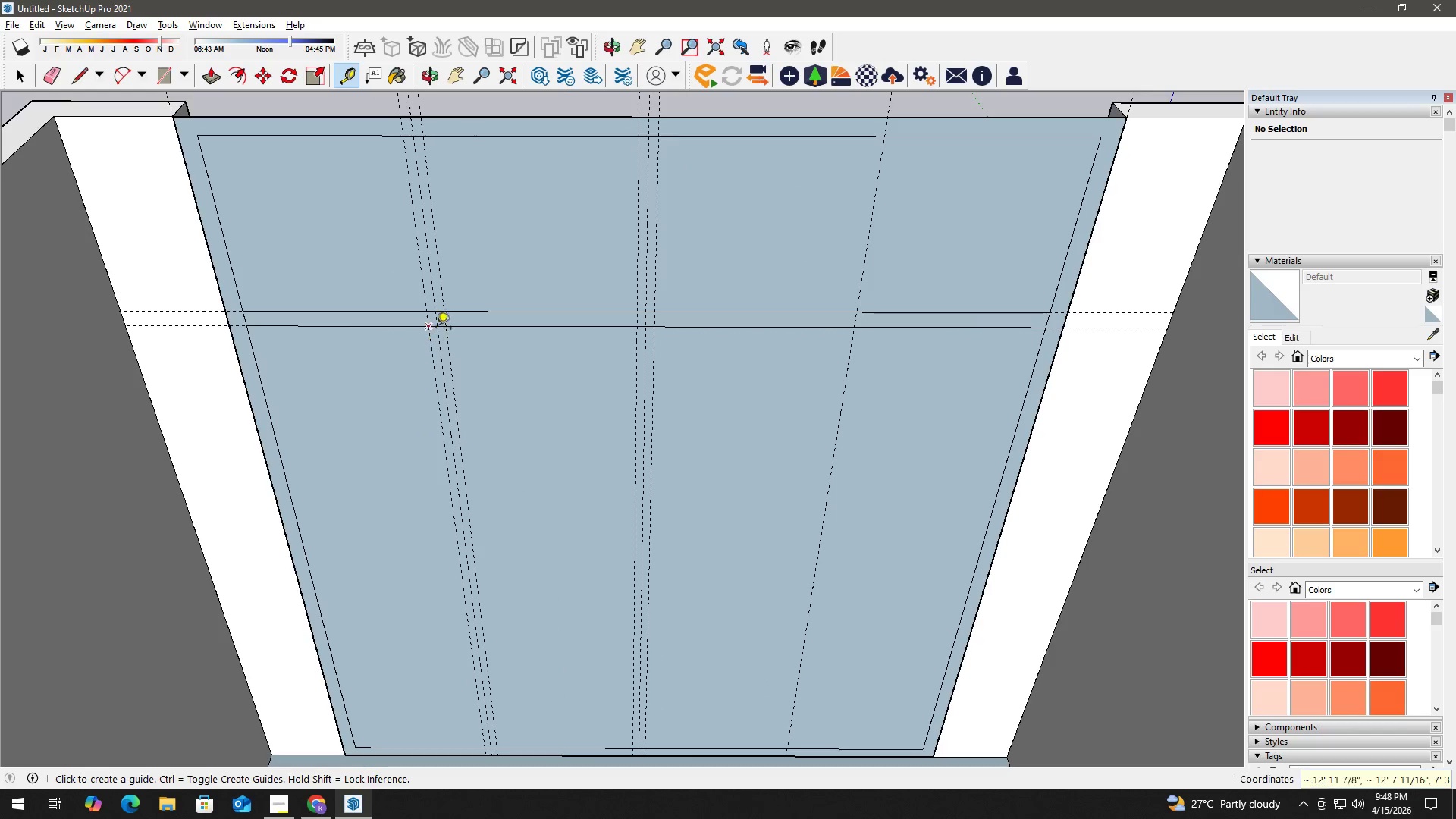 
key(Space)
 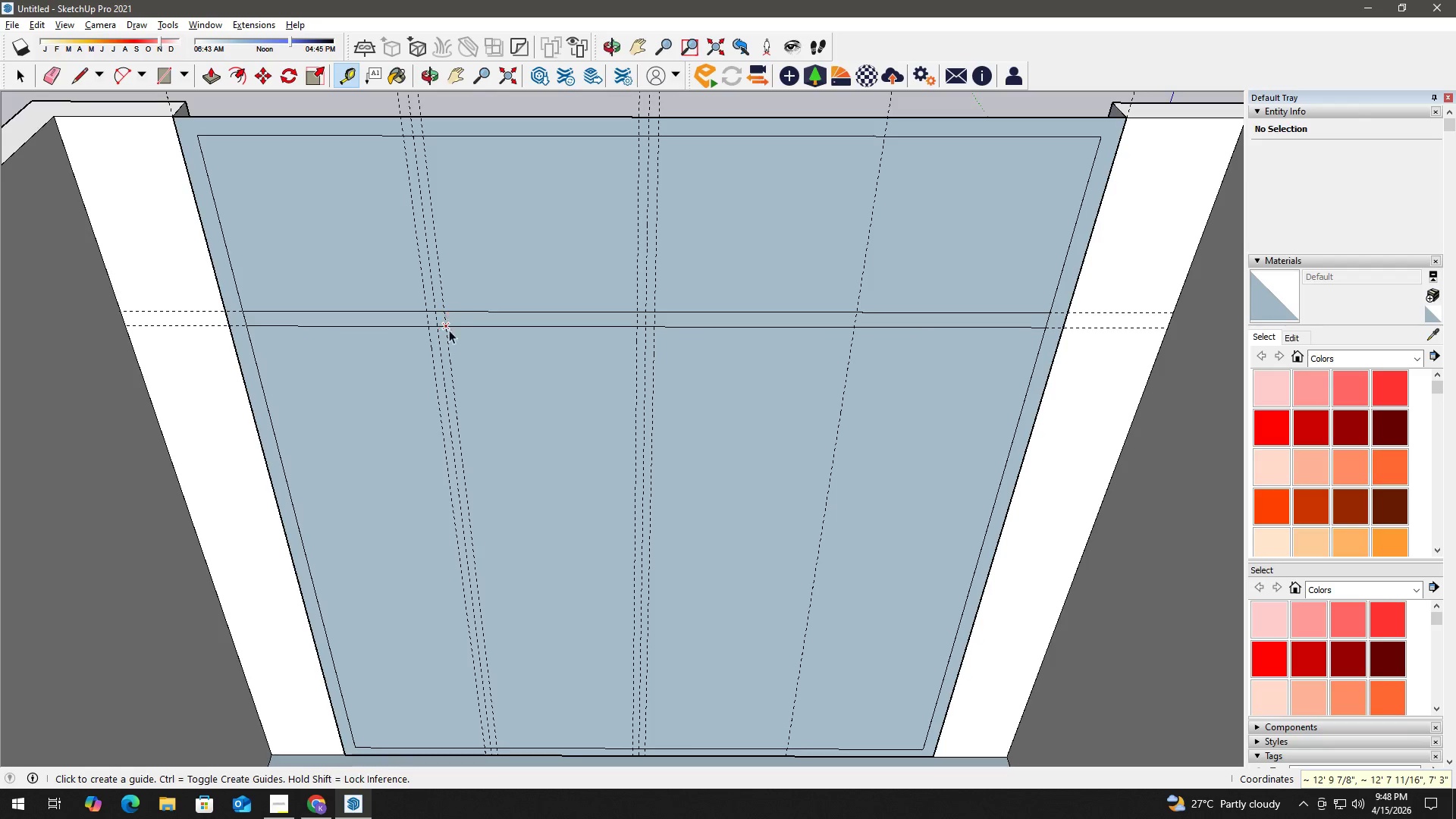 
key(R)
 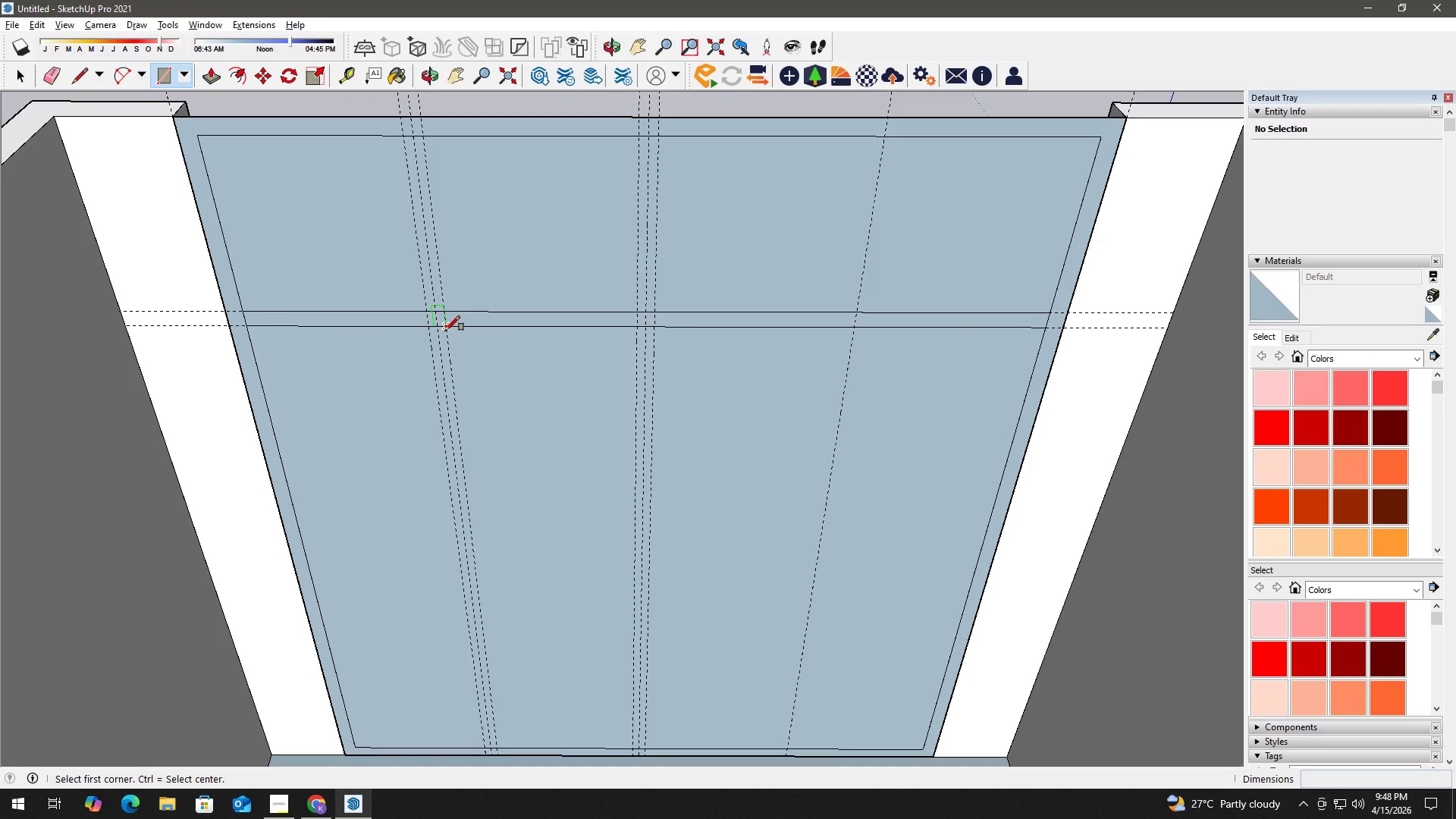 
left_click([445, 331])
 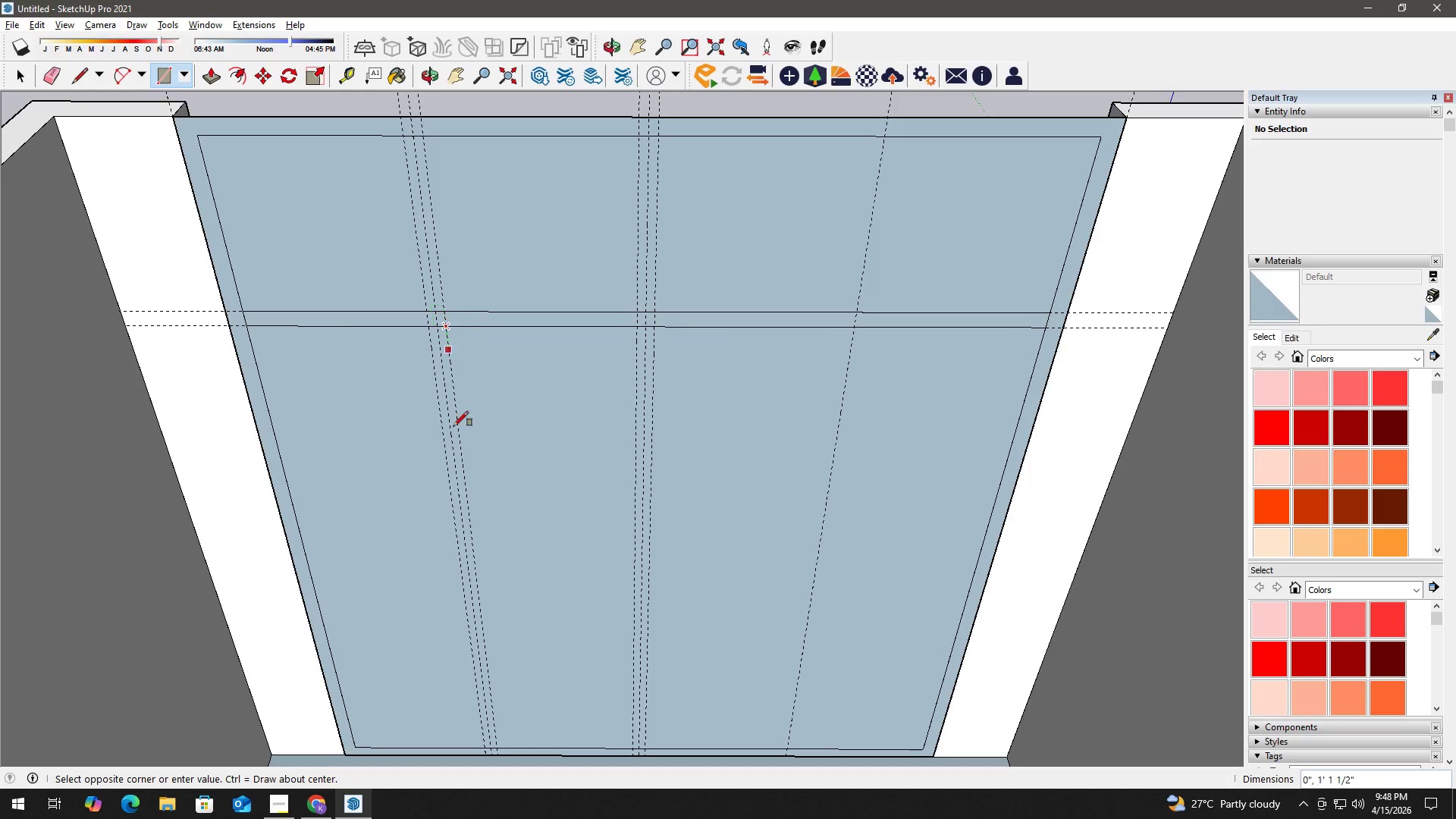 
hold_key(key=ShiftLeft, duration=0.67)
 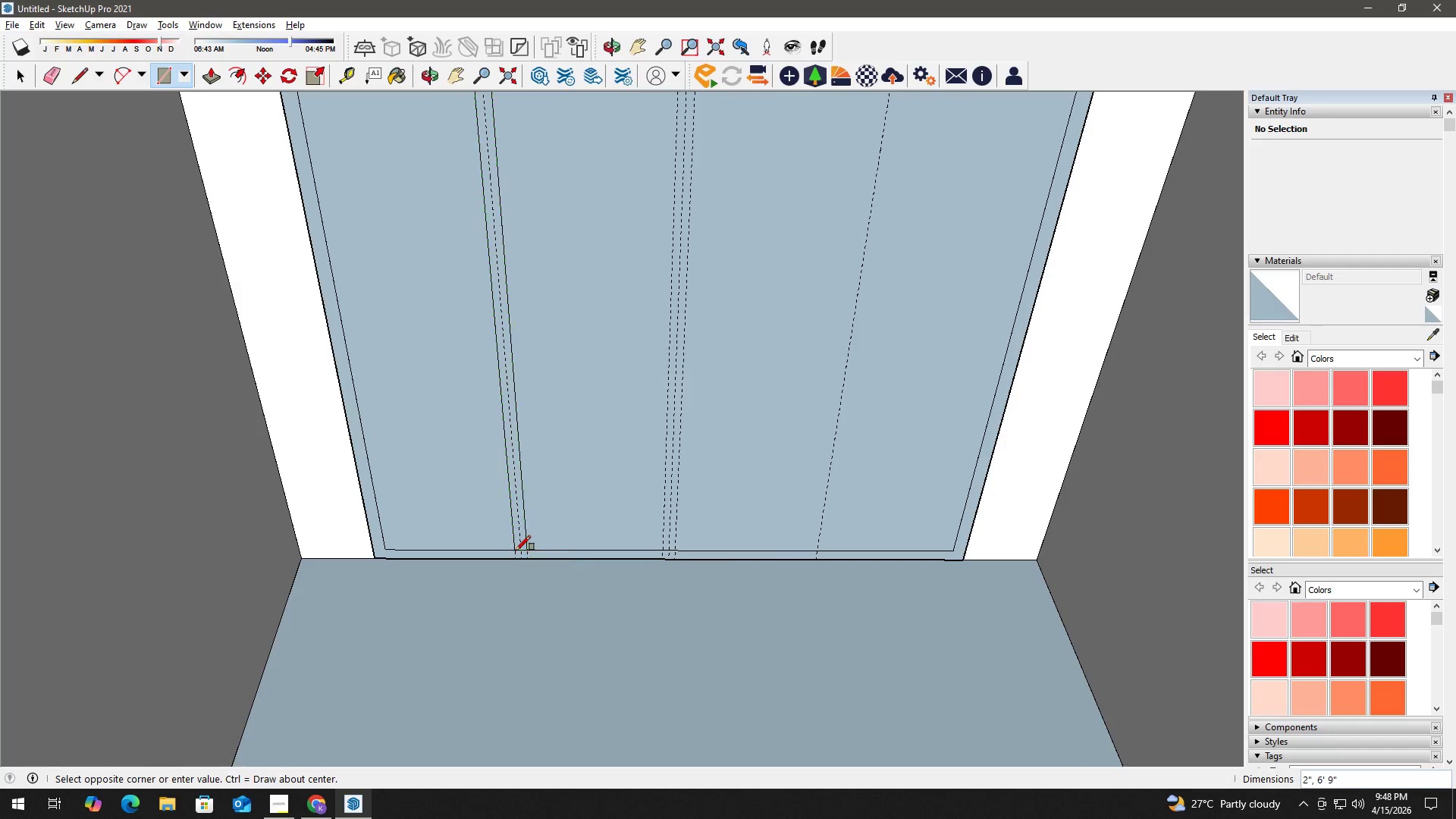 
key(Space)
 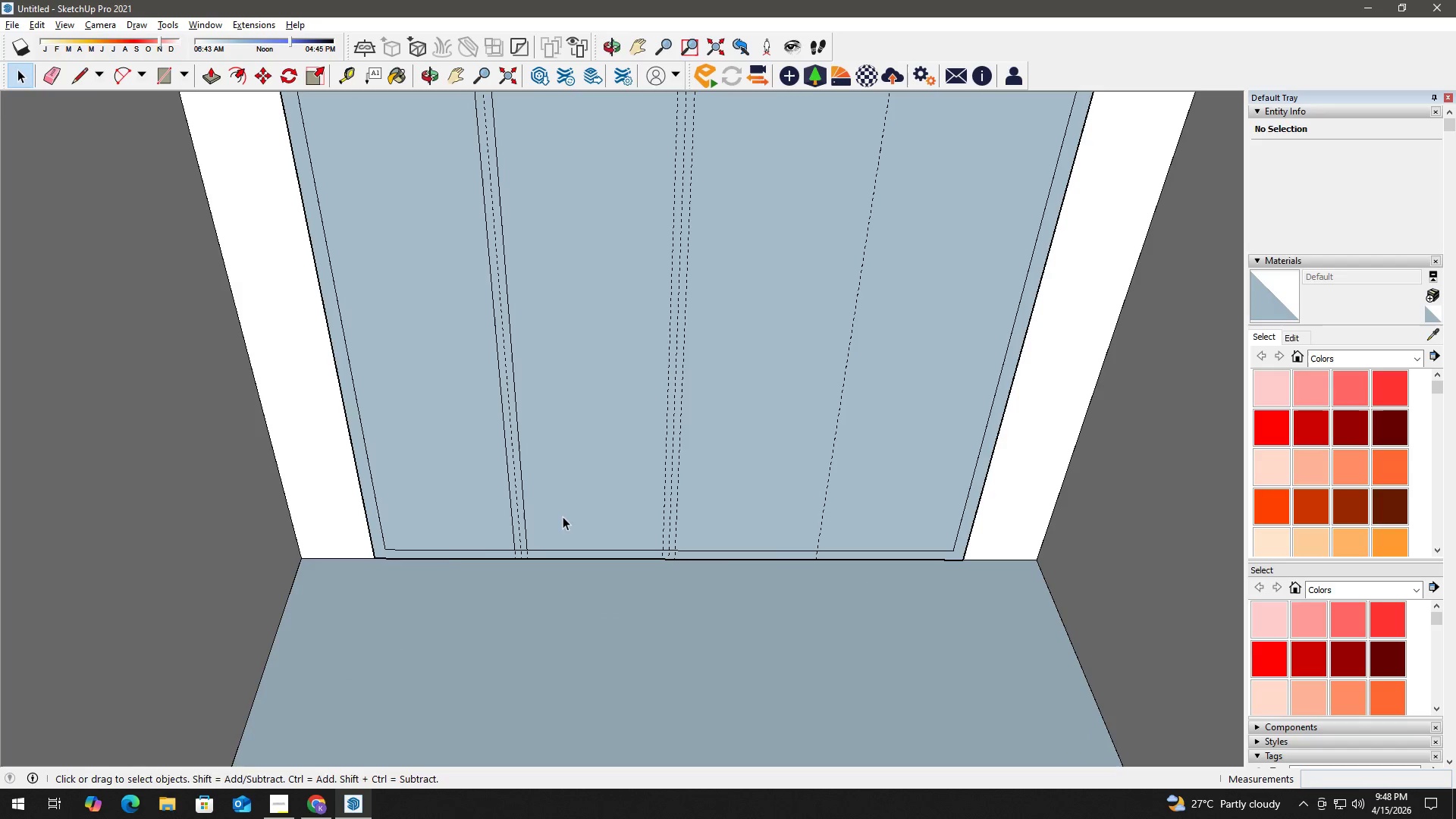 
key(H)
 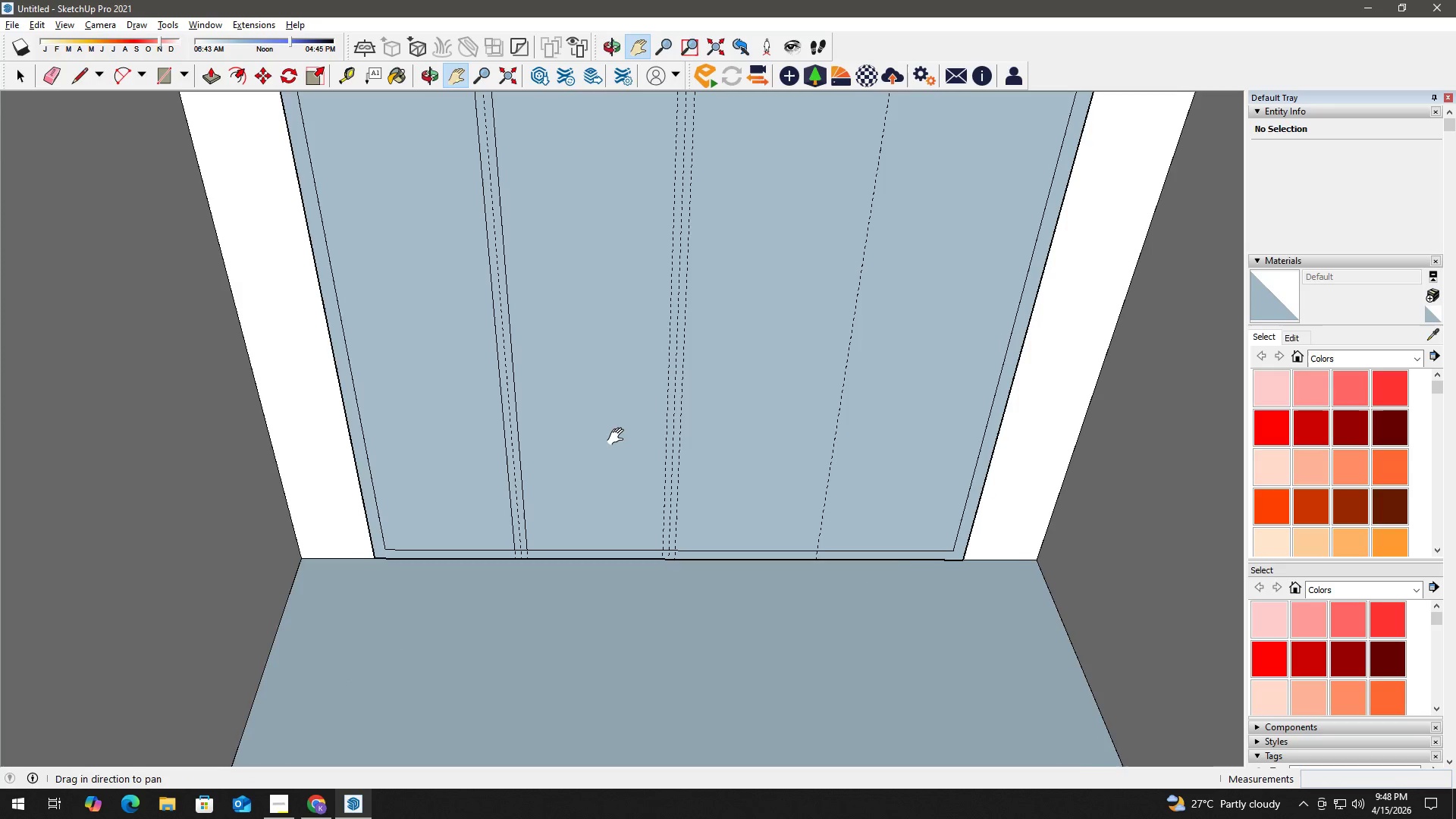 
left_click_drag(start_coordinate=[619, 437], to_coordinate=[606, 485])
 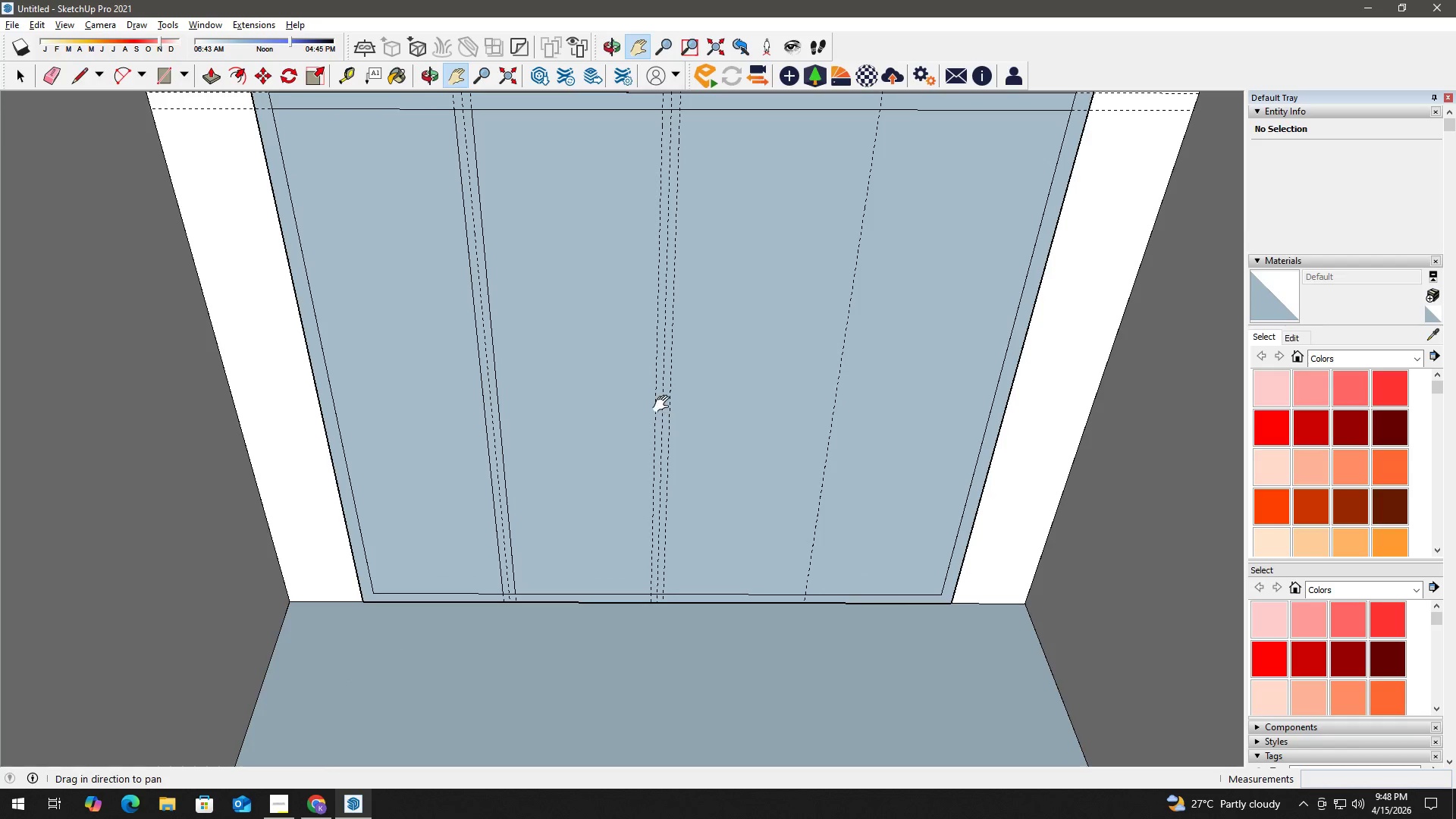 
left_click_drag(start_coordinate=[664, 403], to_coordinate=[634, 457])
 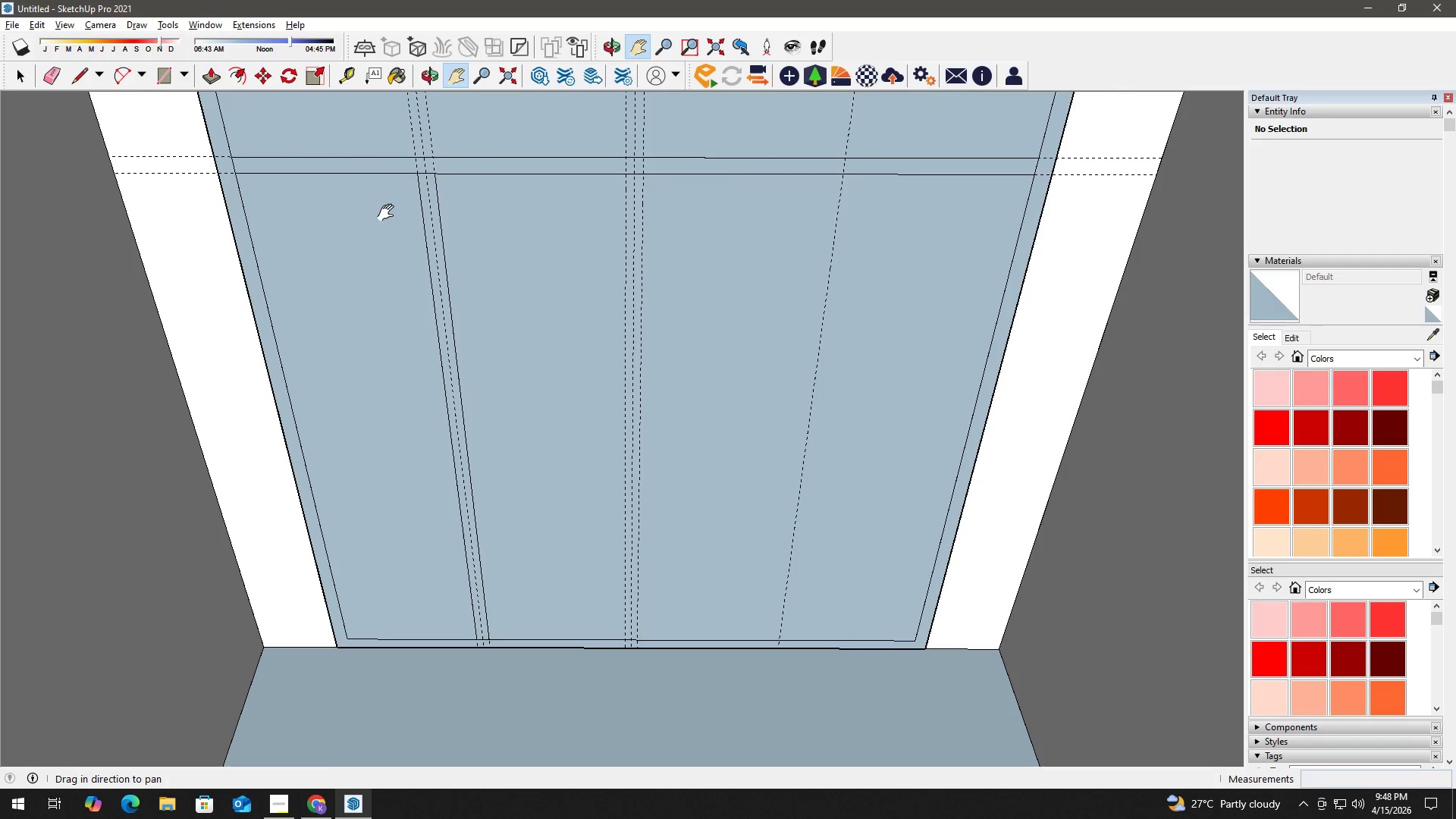 
key(Space)
 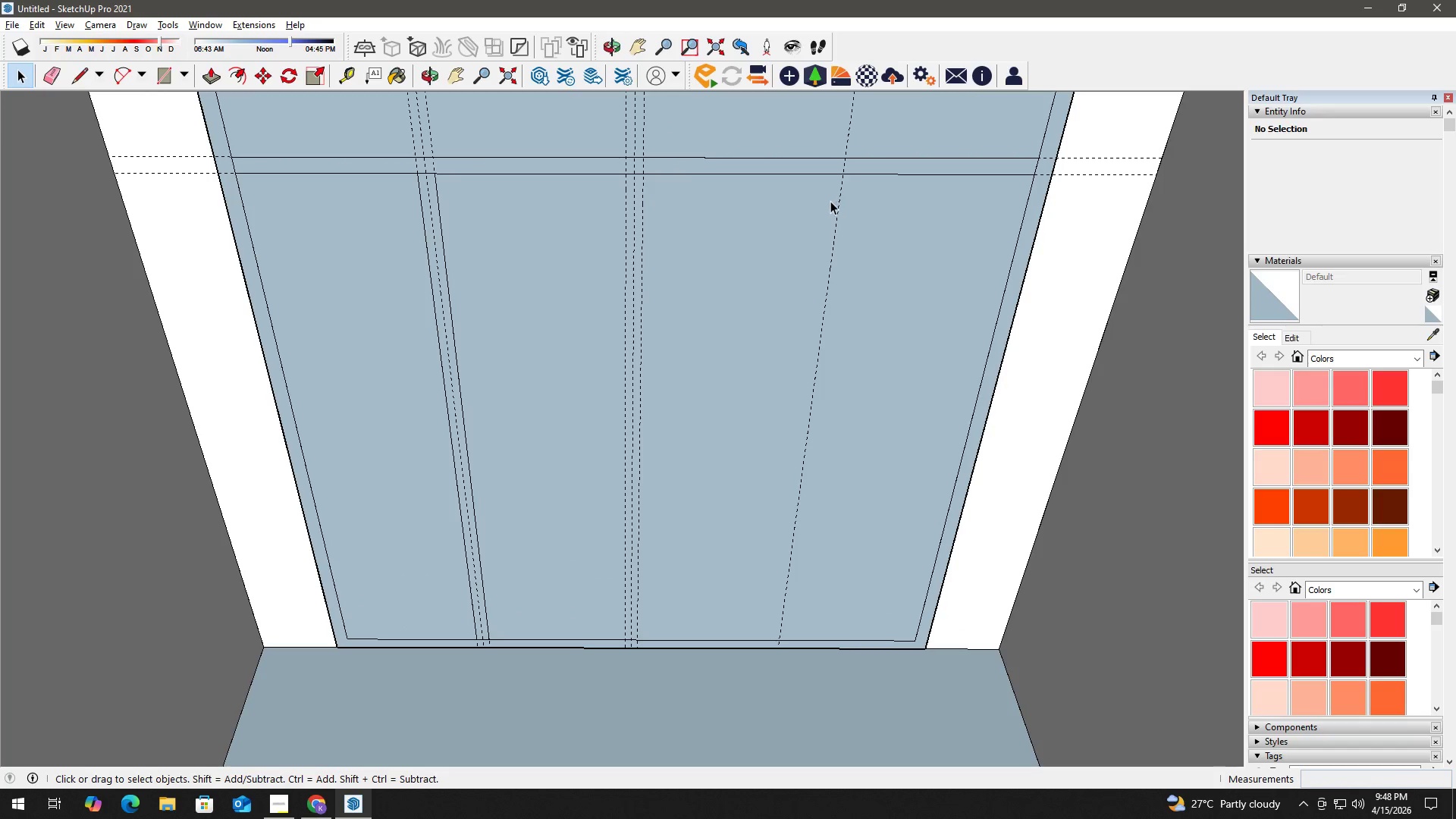 
key(T)
 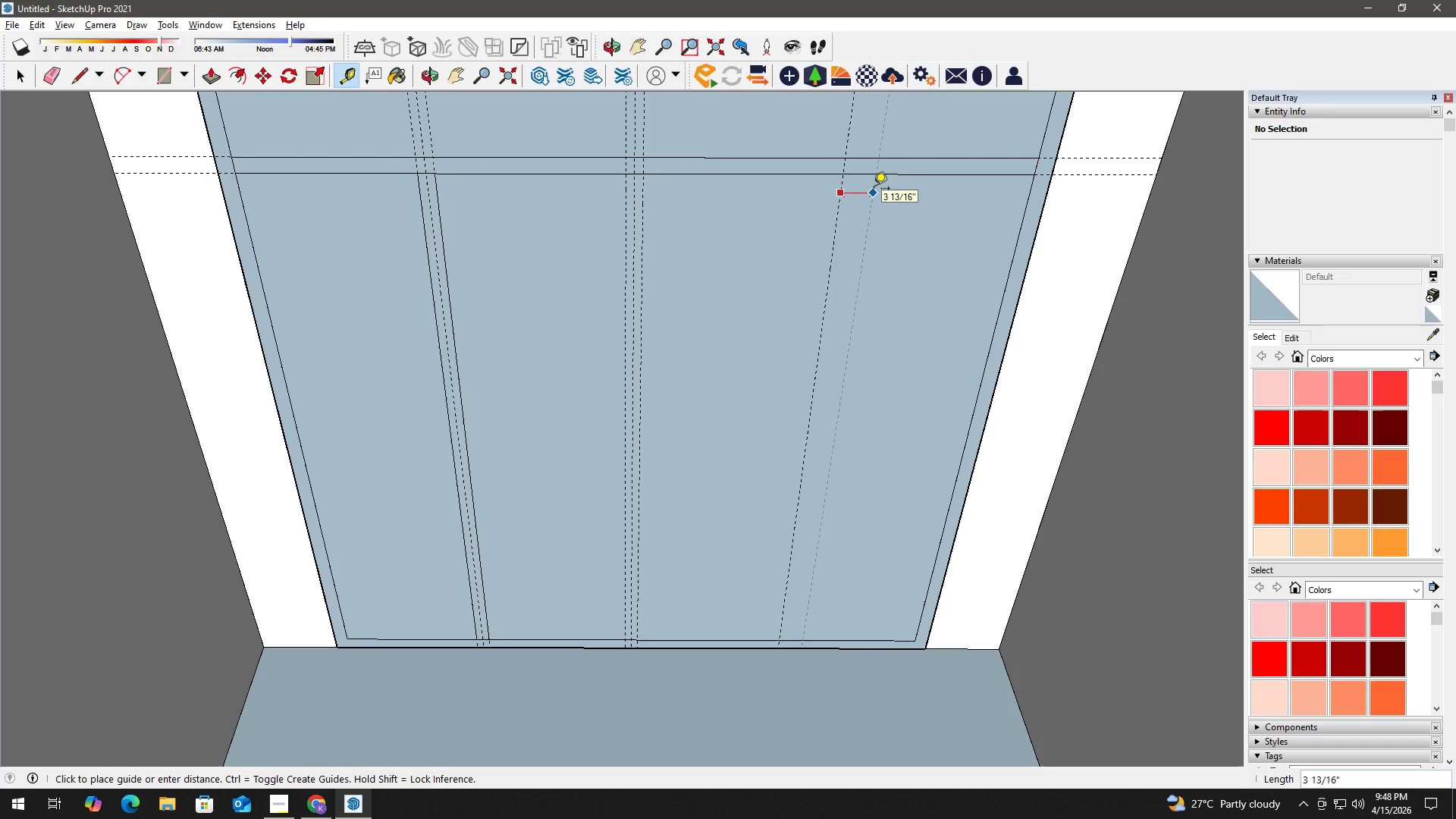 
key(Numpad1)
 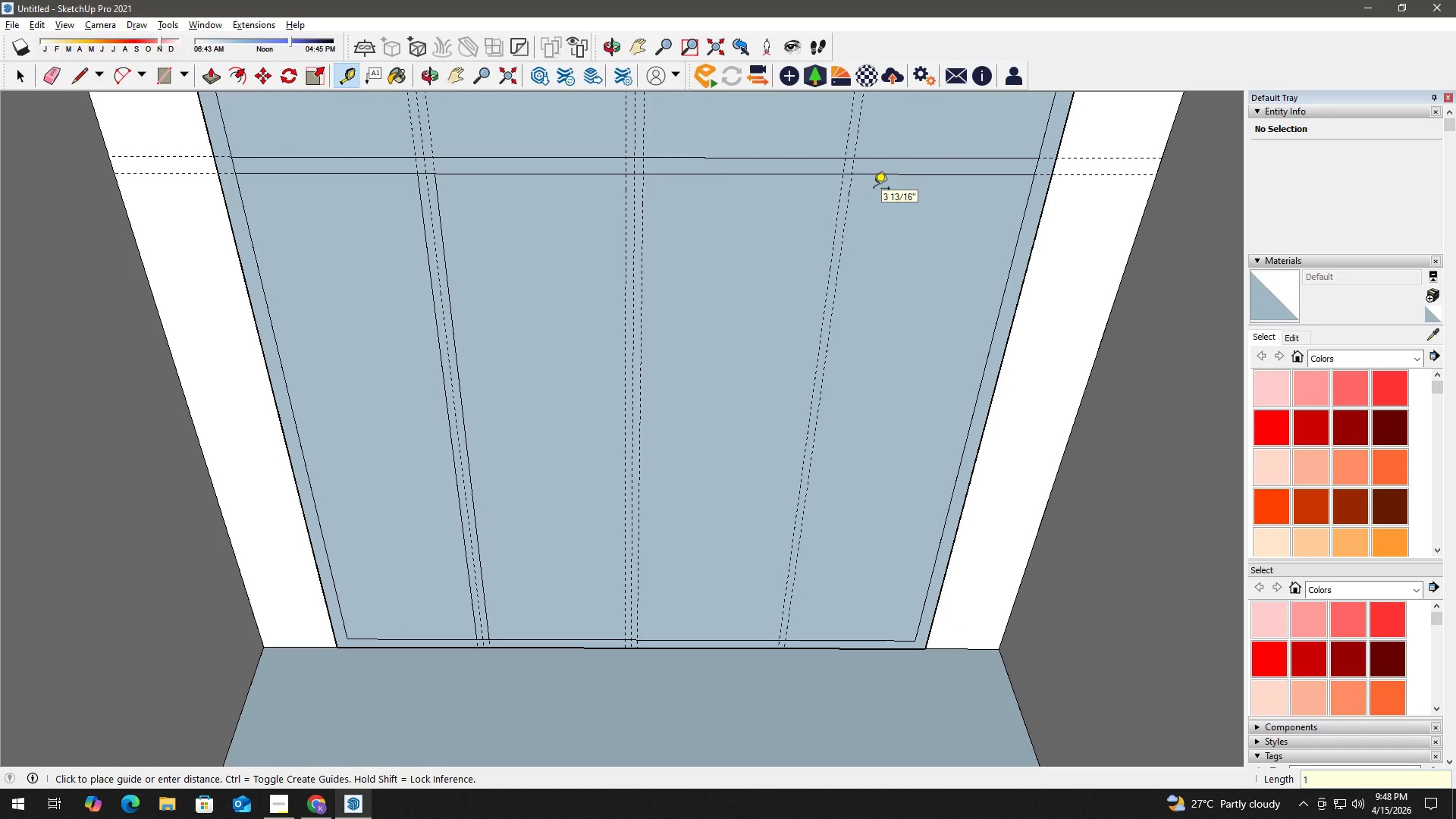 
key(NumpadEnter)
 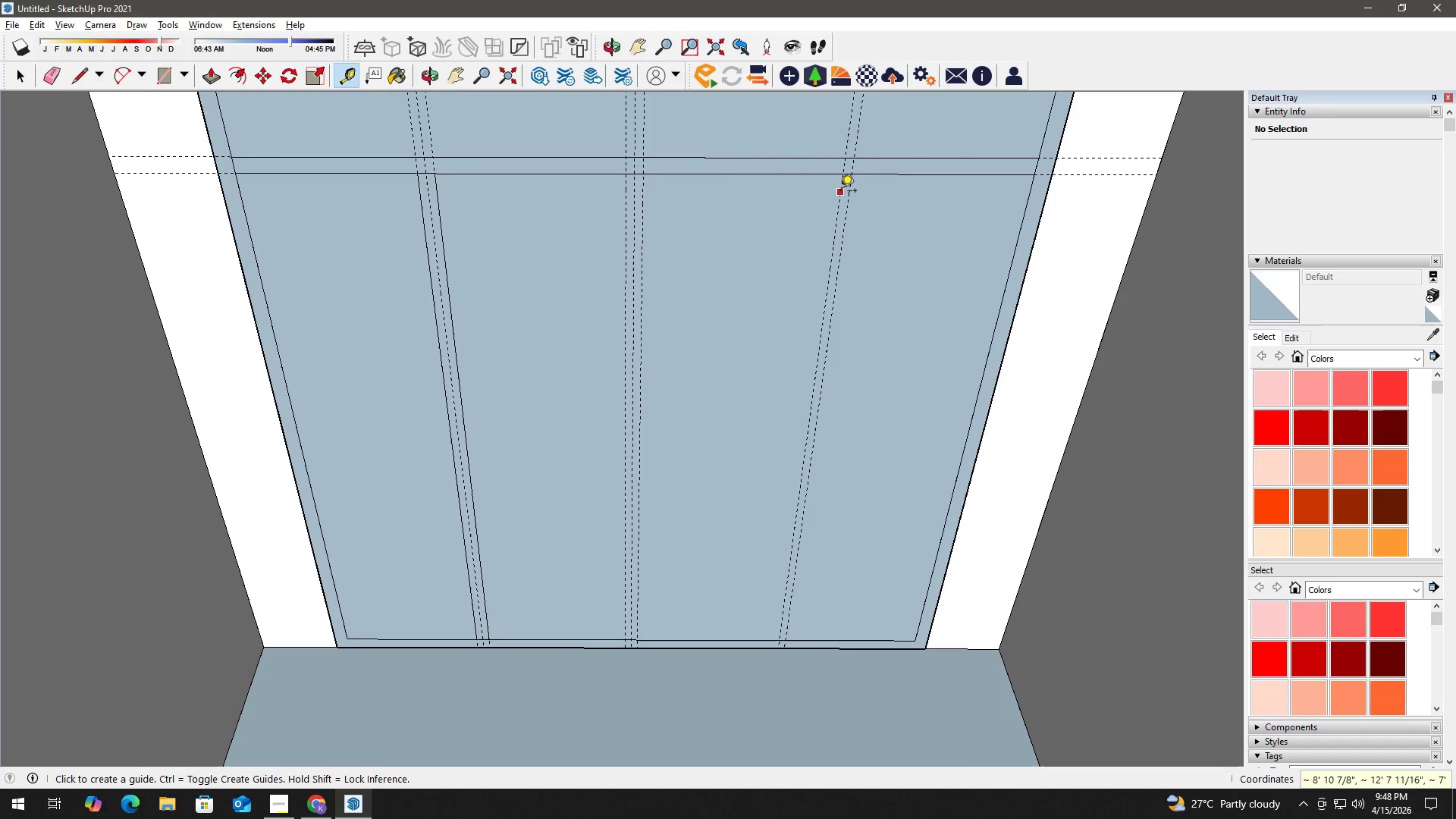 
left_click([841, 192])
 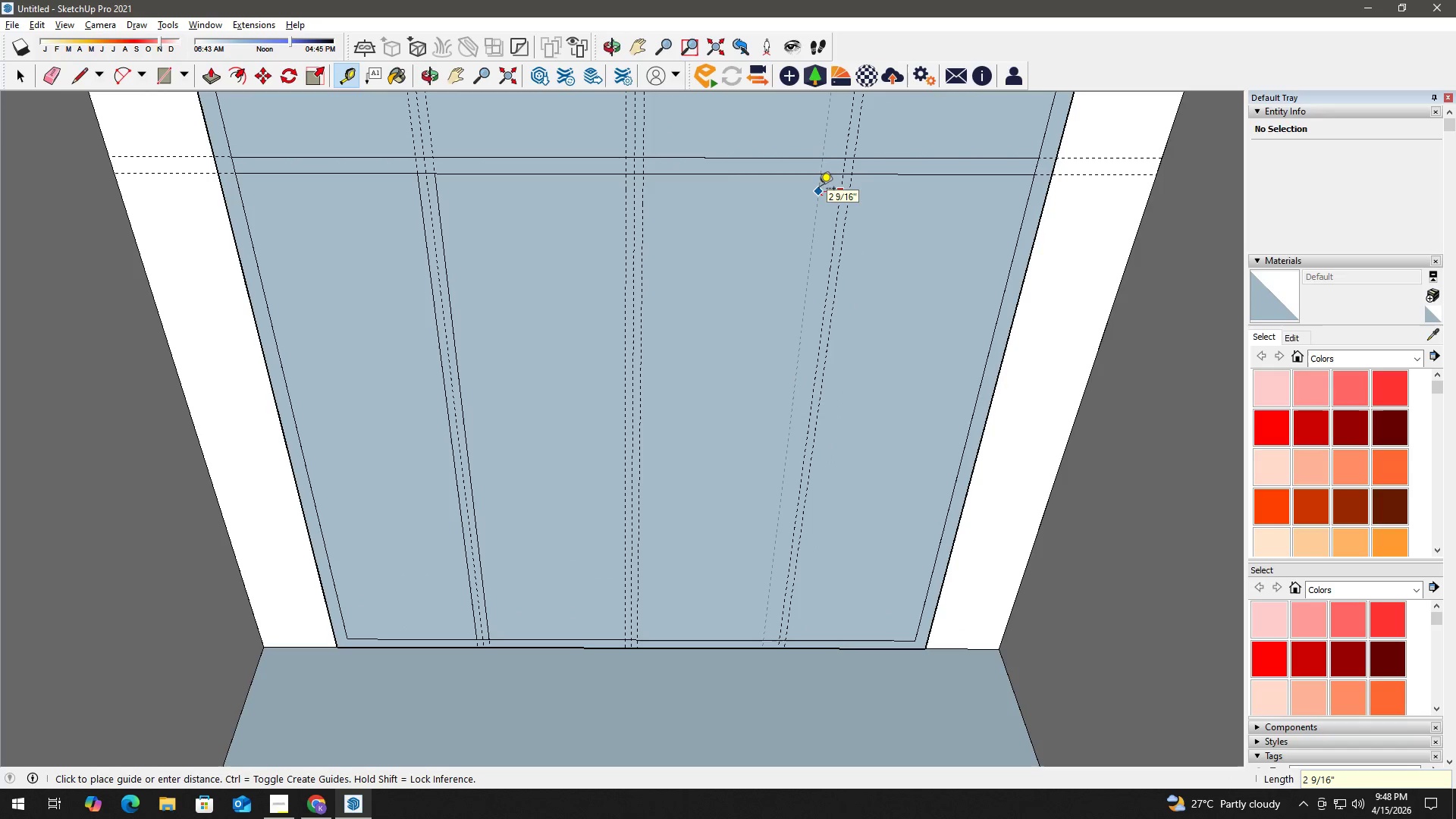 
key(Numpad1)
 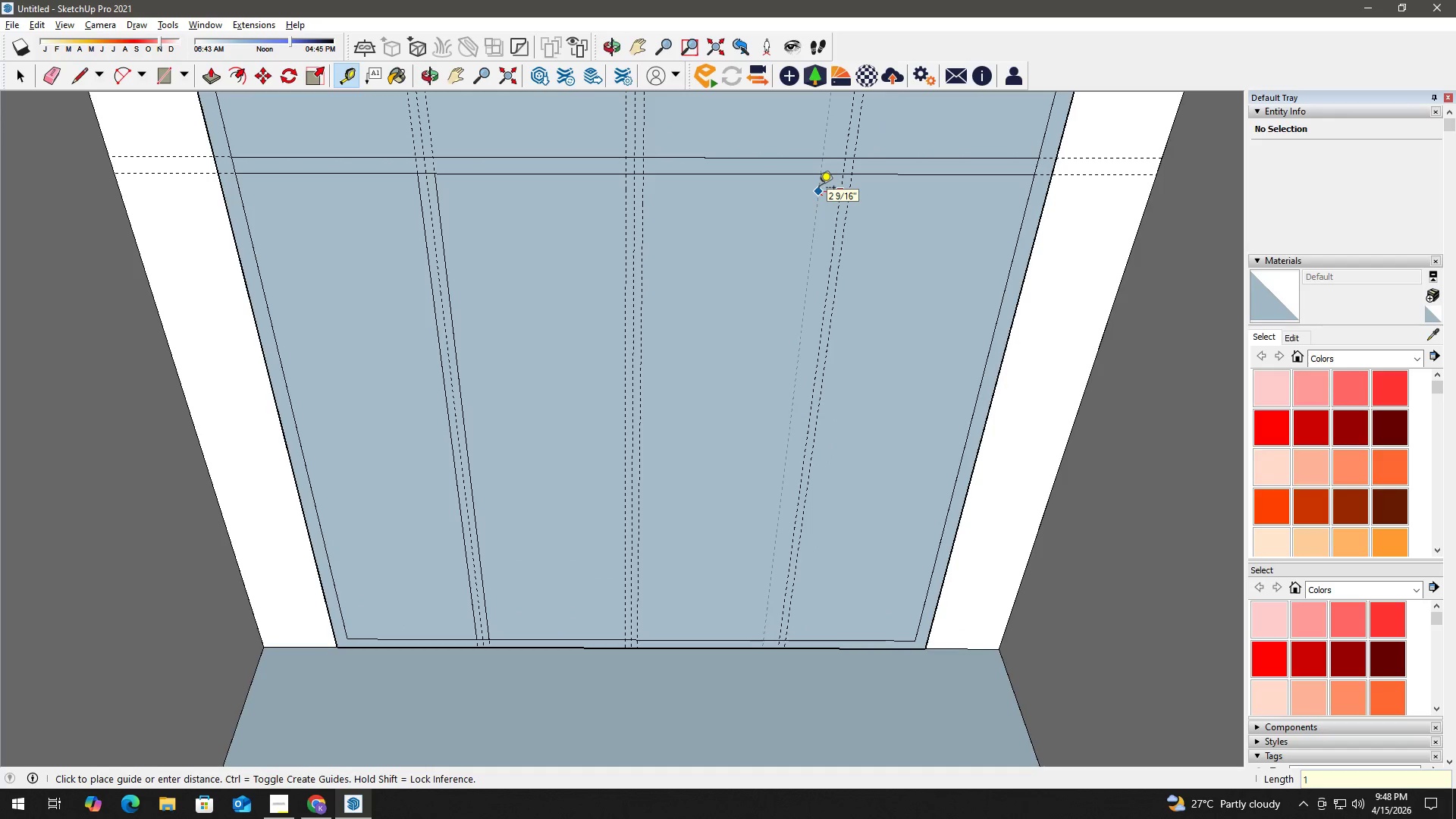 
key(NumpadEnter)
 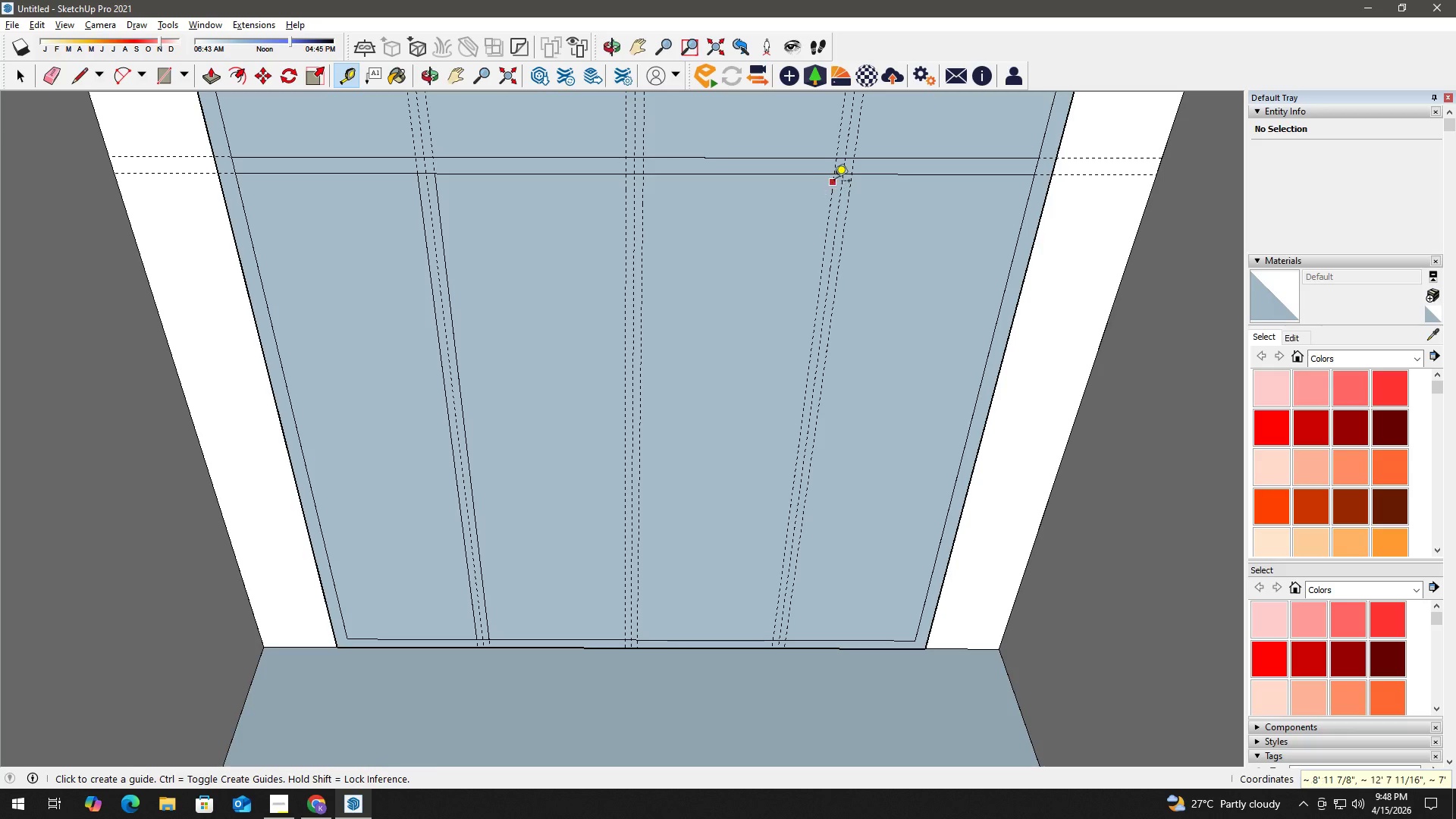 
key(Space)
 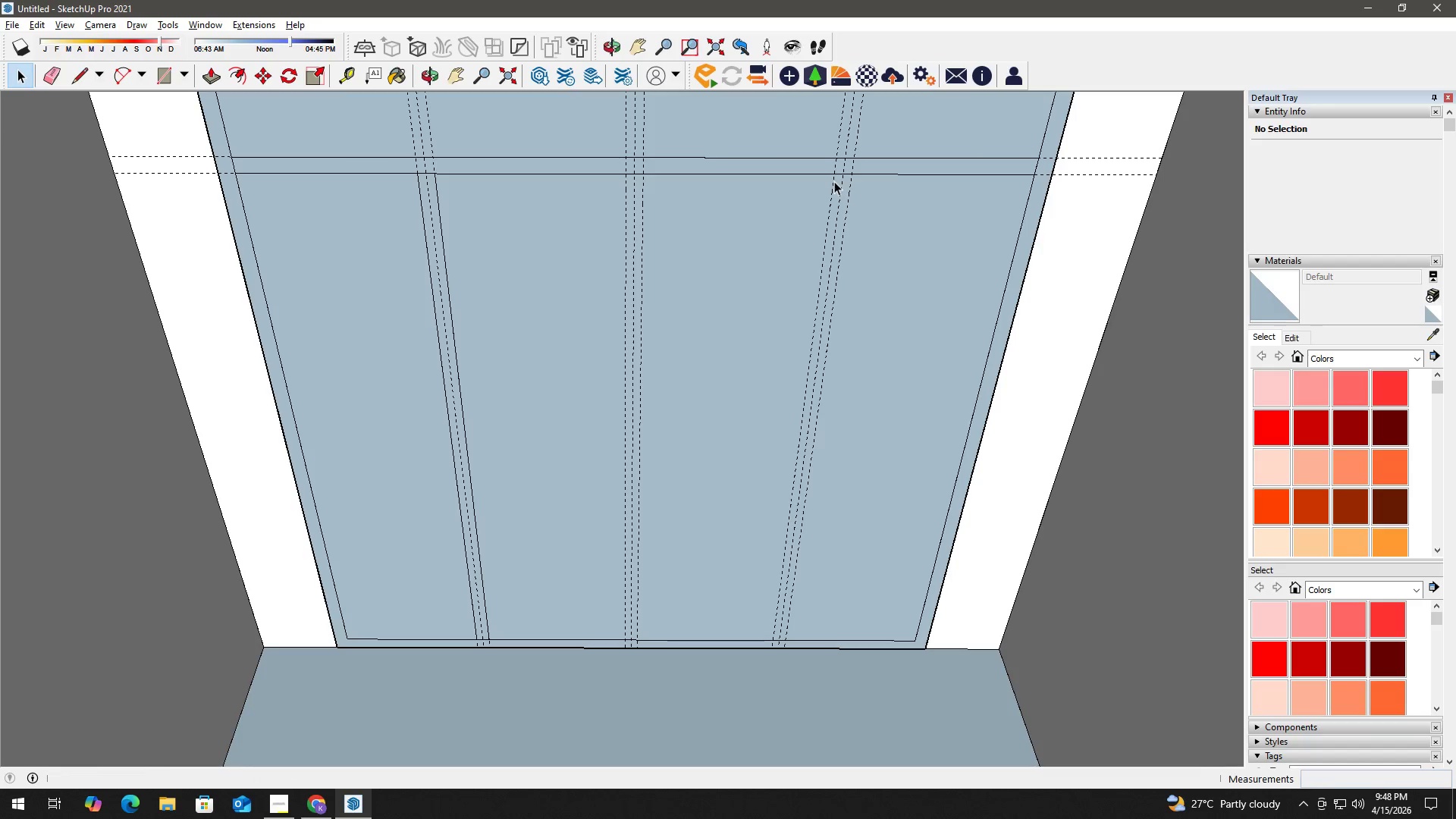 
key(R)
 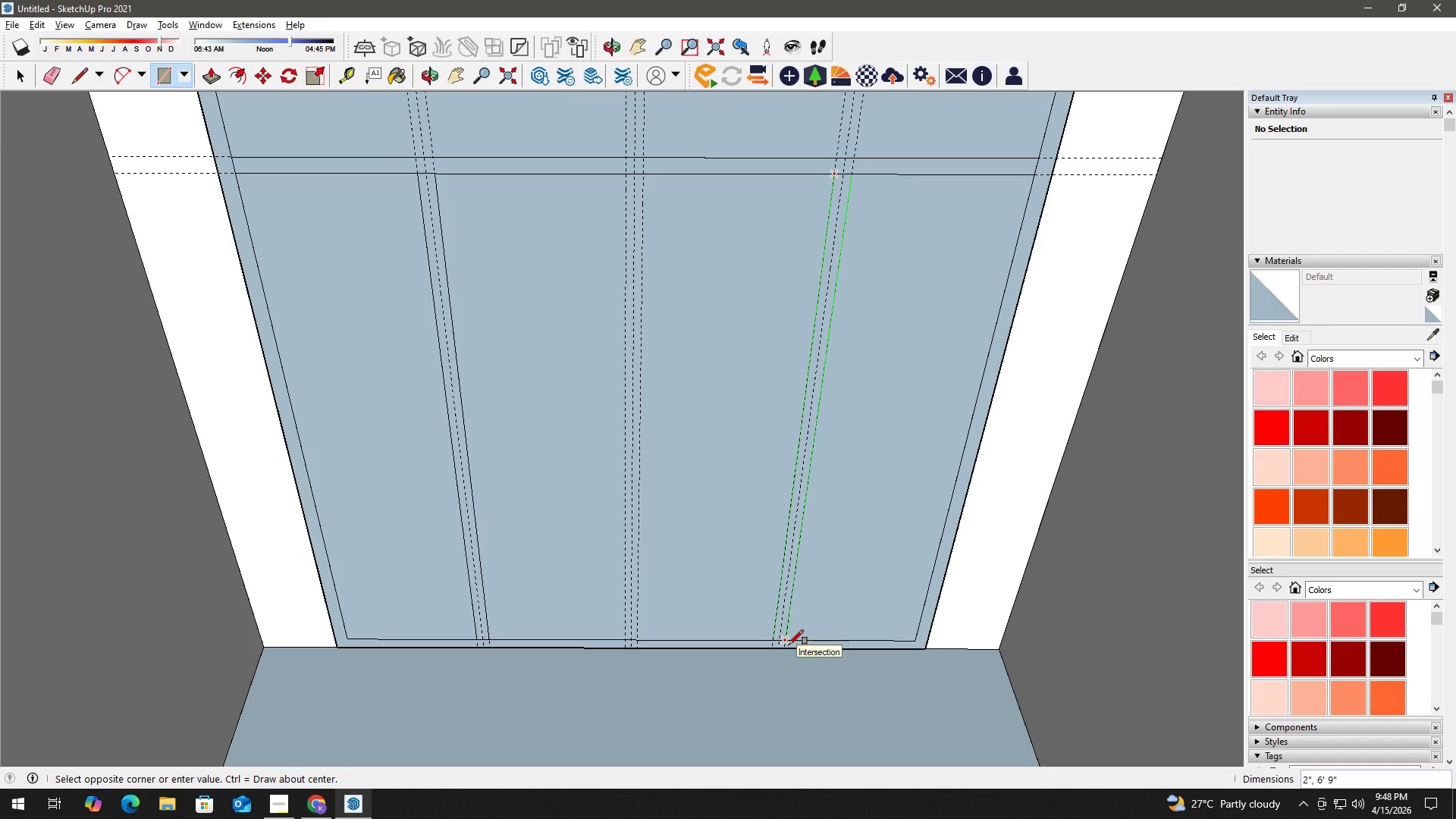 
left_click([786, 648])
 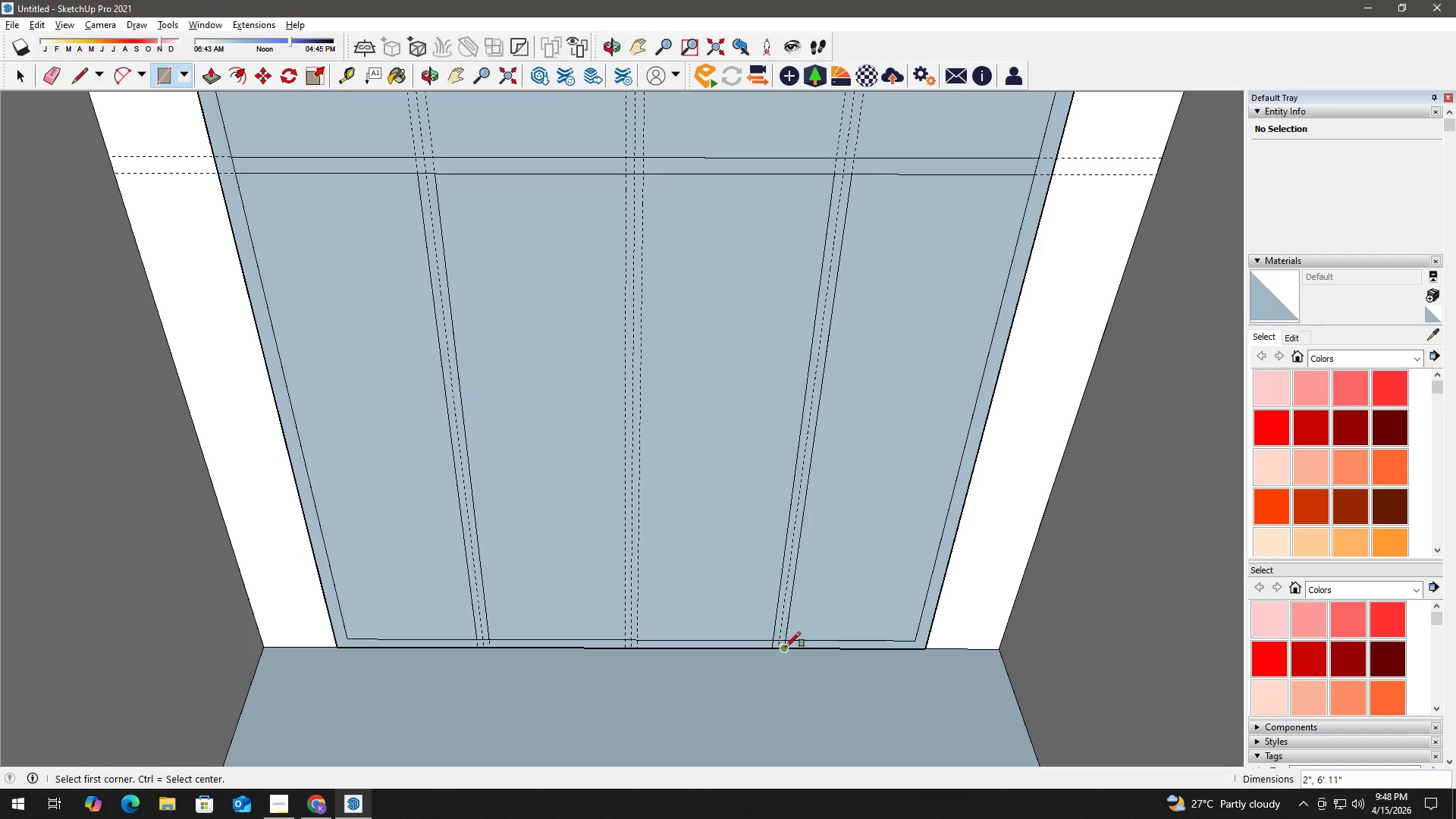 
key(Space)
 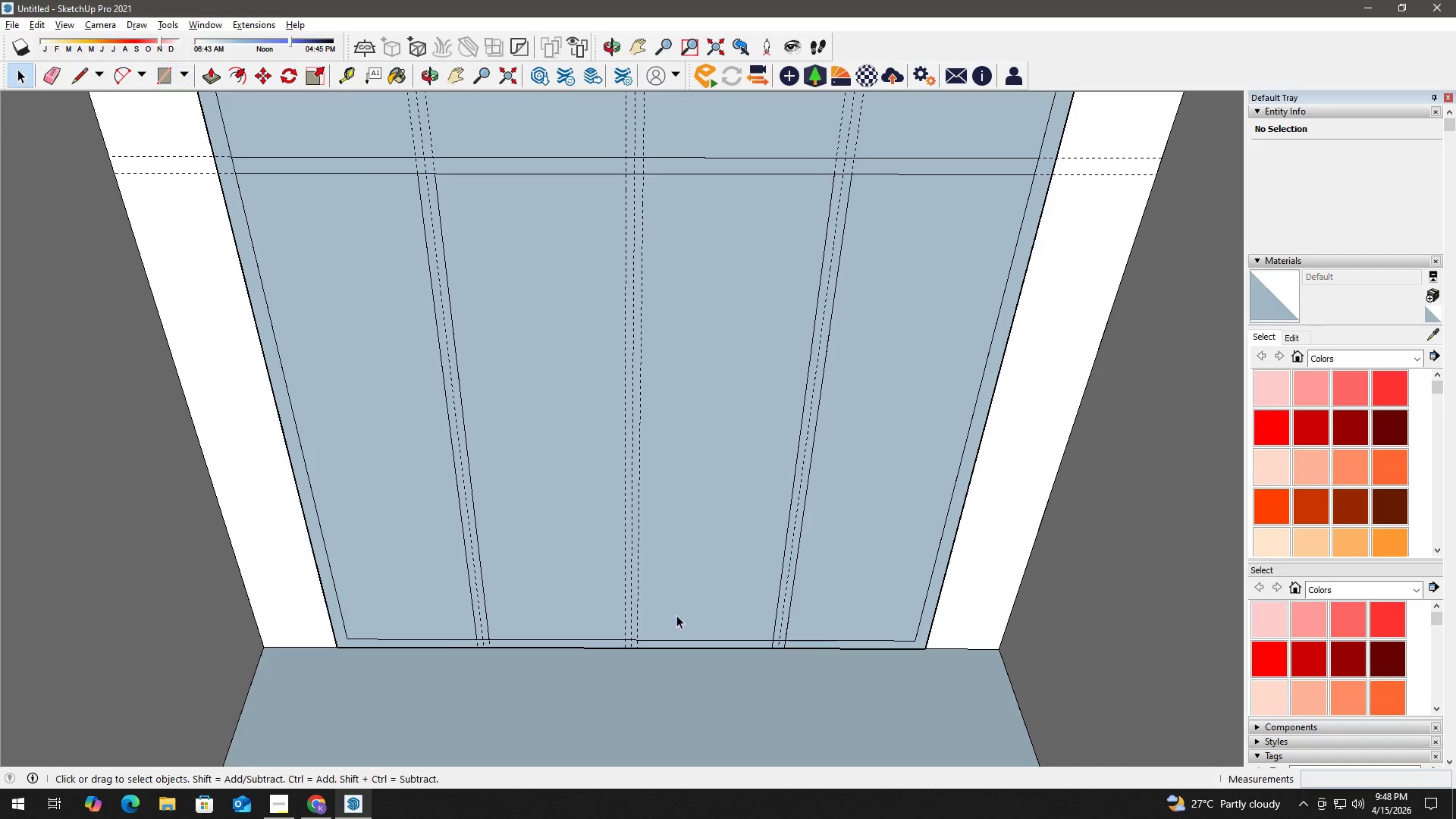 
key(H)
 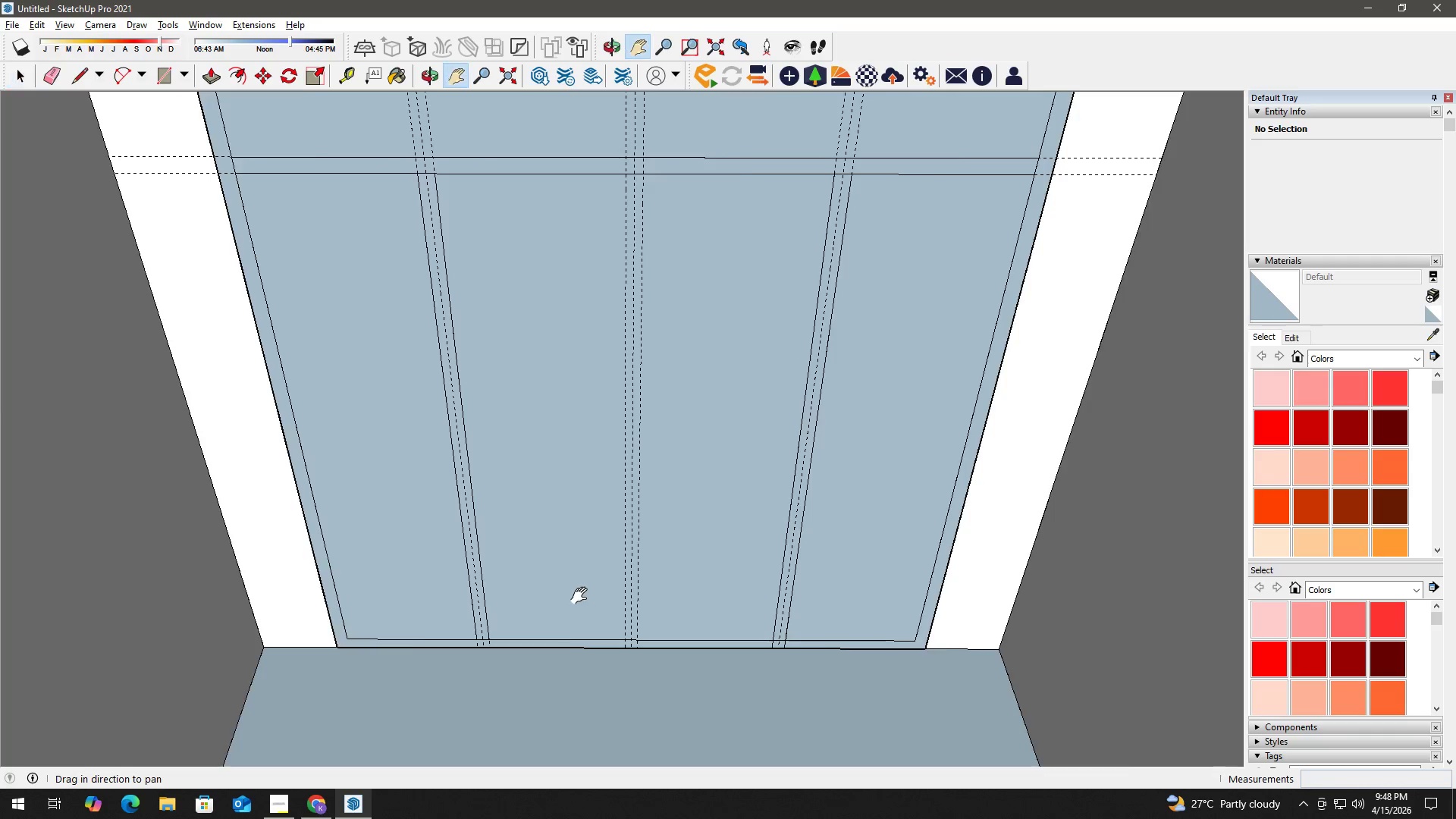 
left_click_drag(start_coordinate=[586, 596], to_coordinate=[704, 592])
 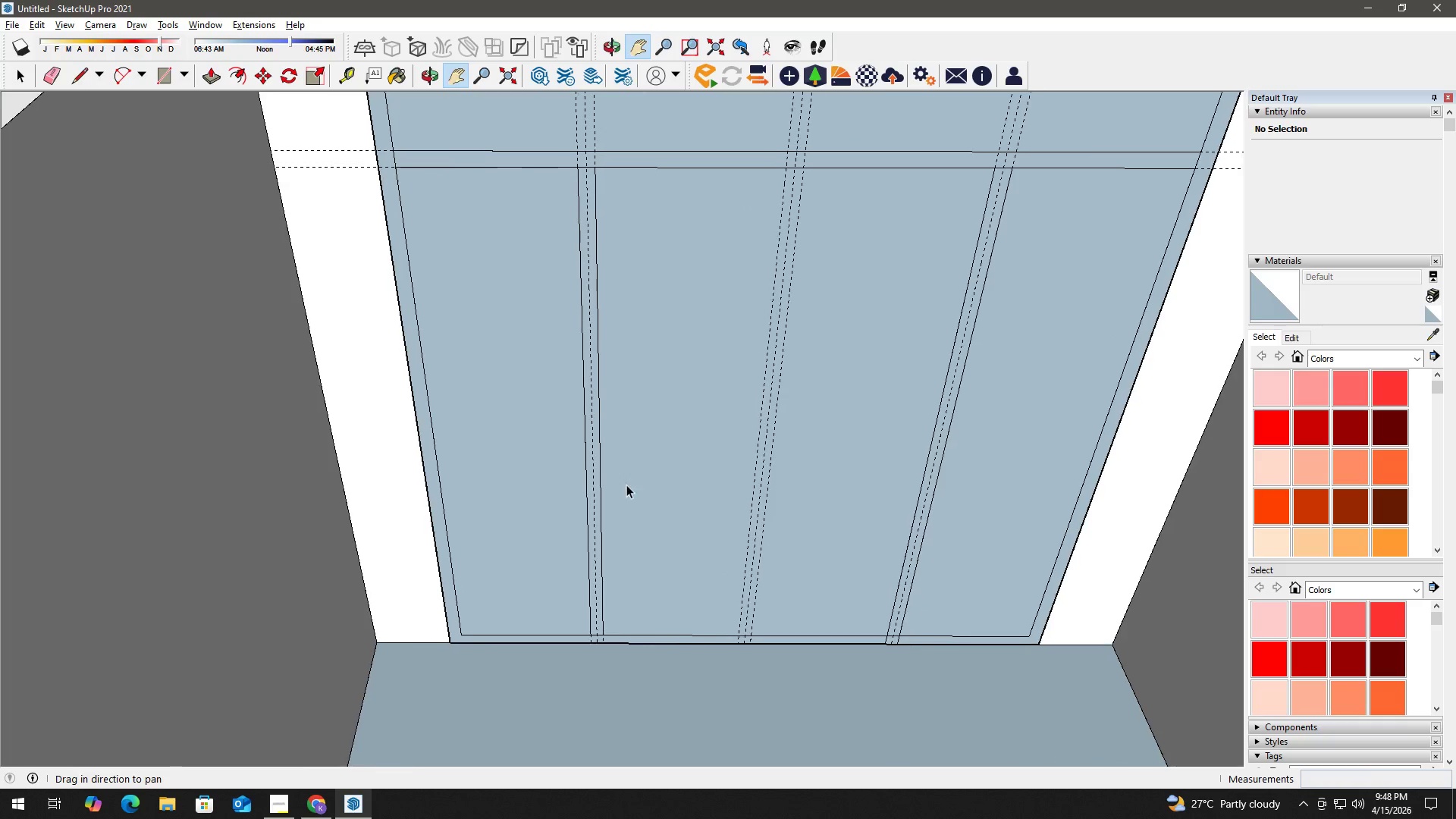 
key(Space)
 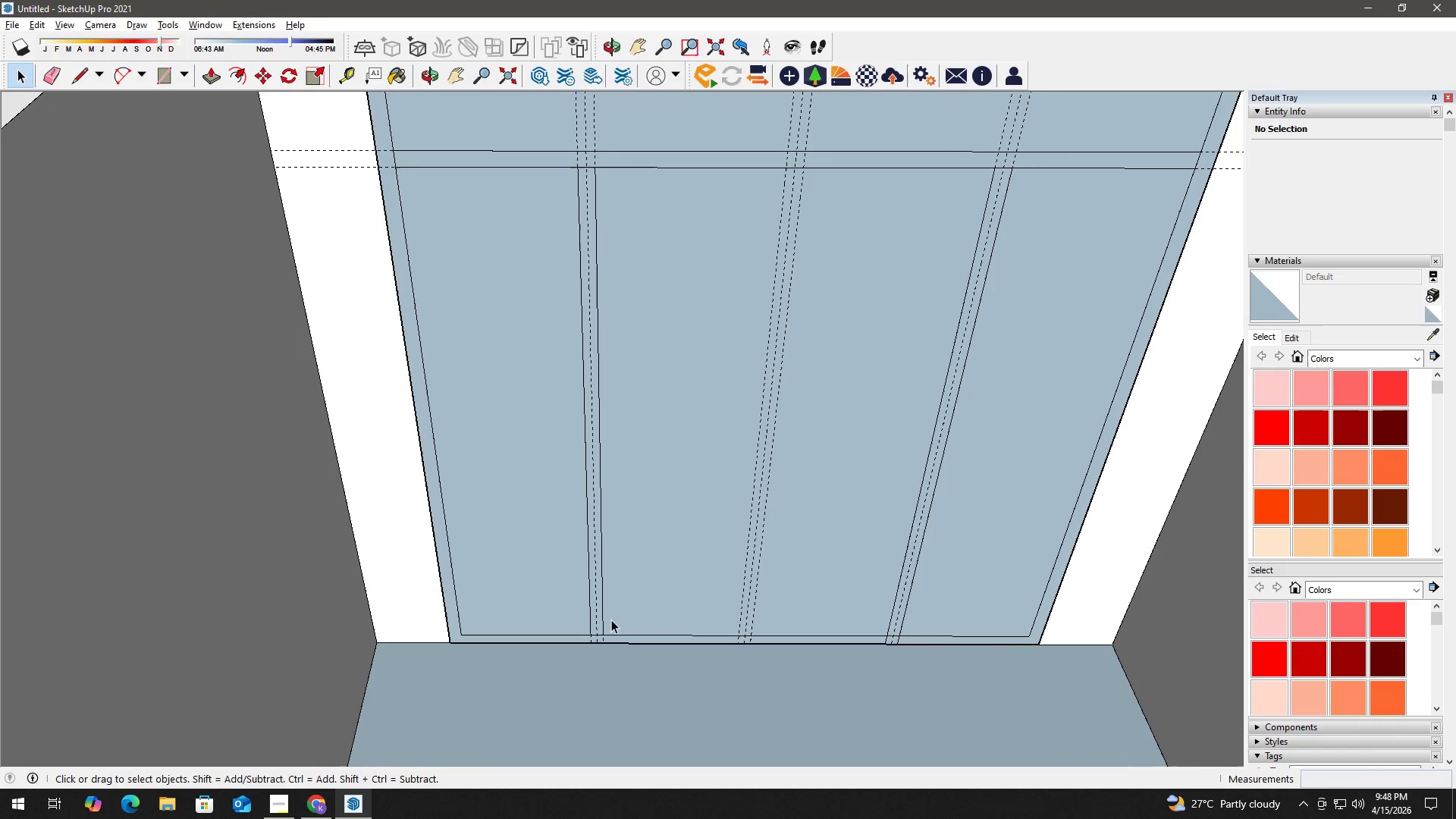 
key(R)
 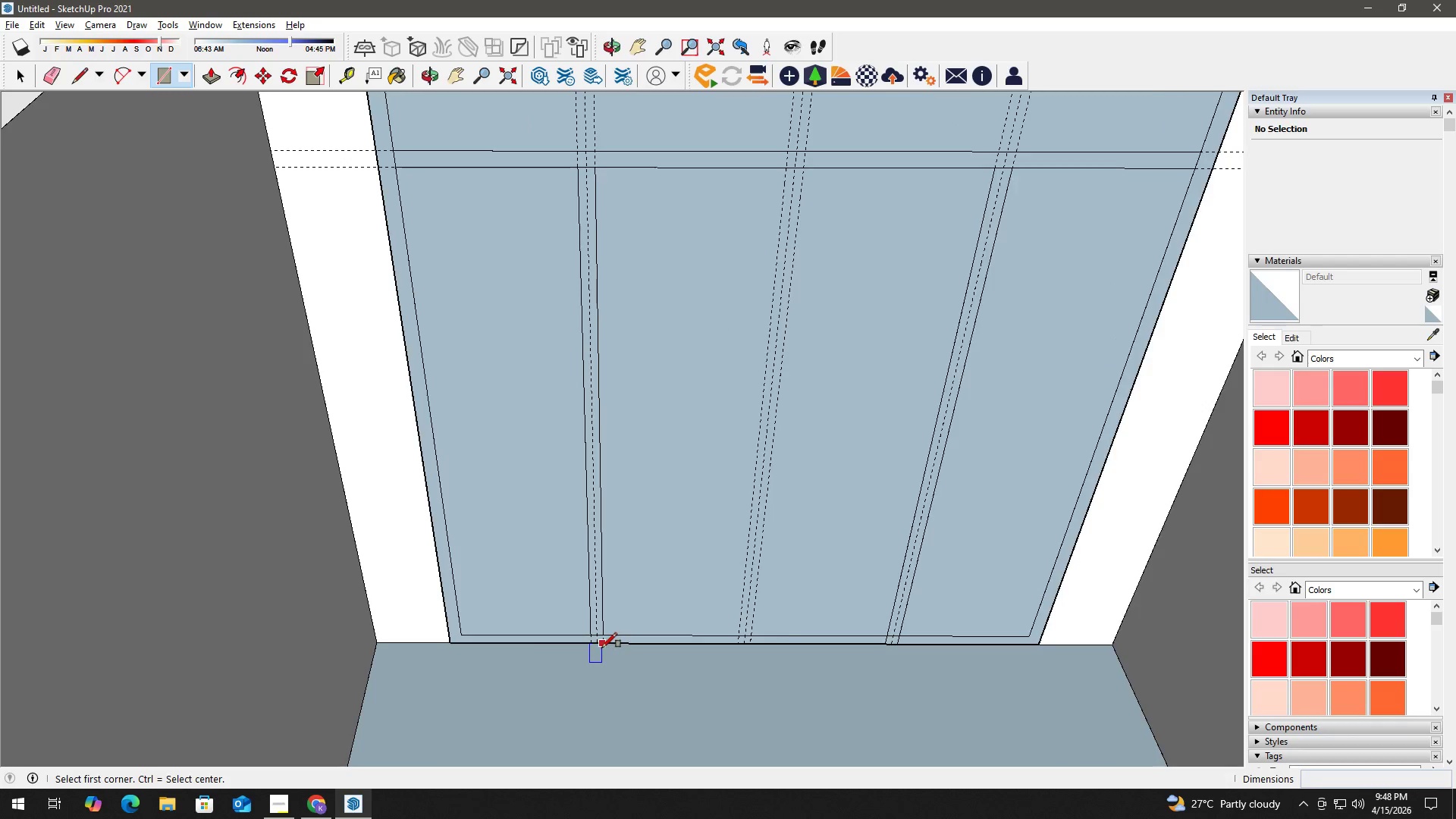 
scroll: coordinate [605, 634], scroll_direction: up, amount: 6.0
 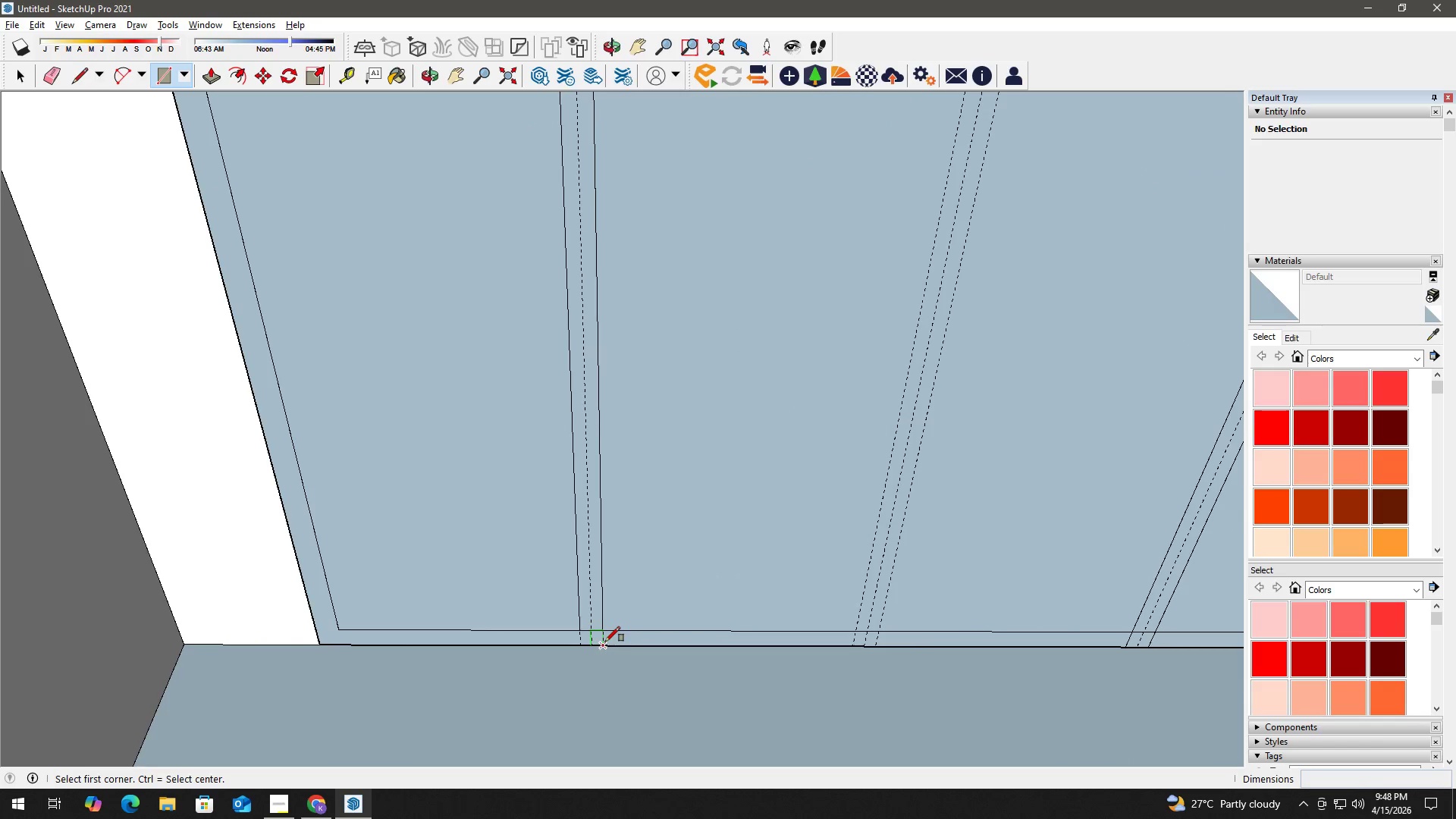 
key(R)
 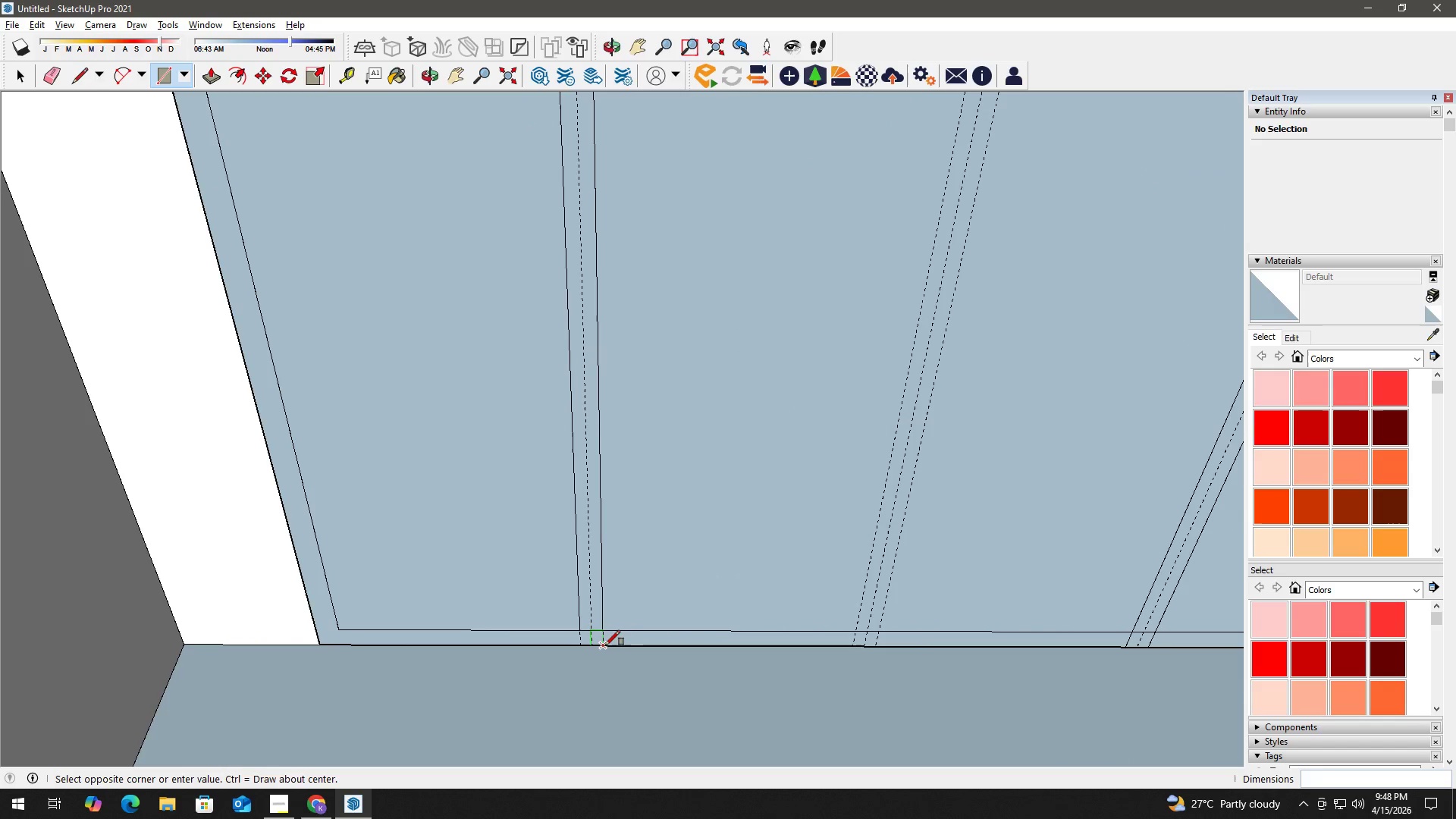 
left_click([605, 645])
 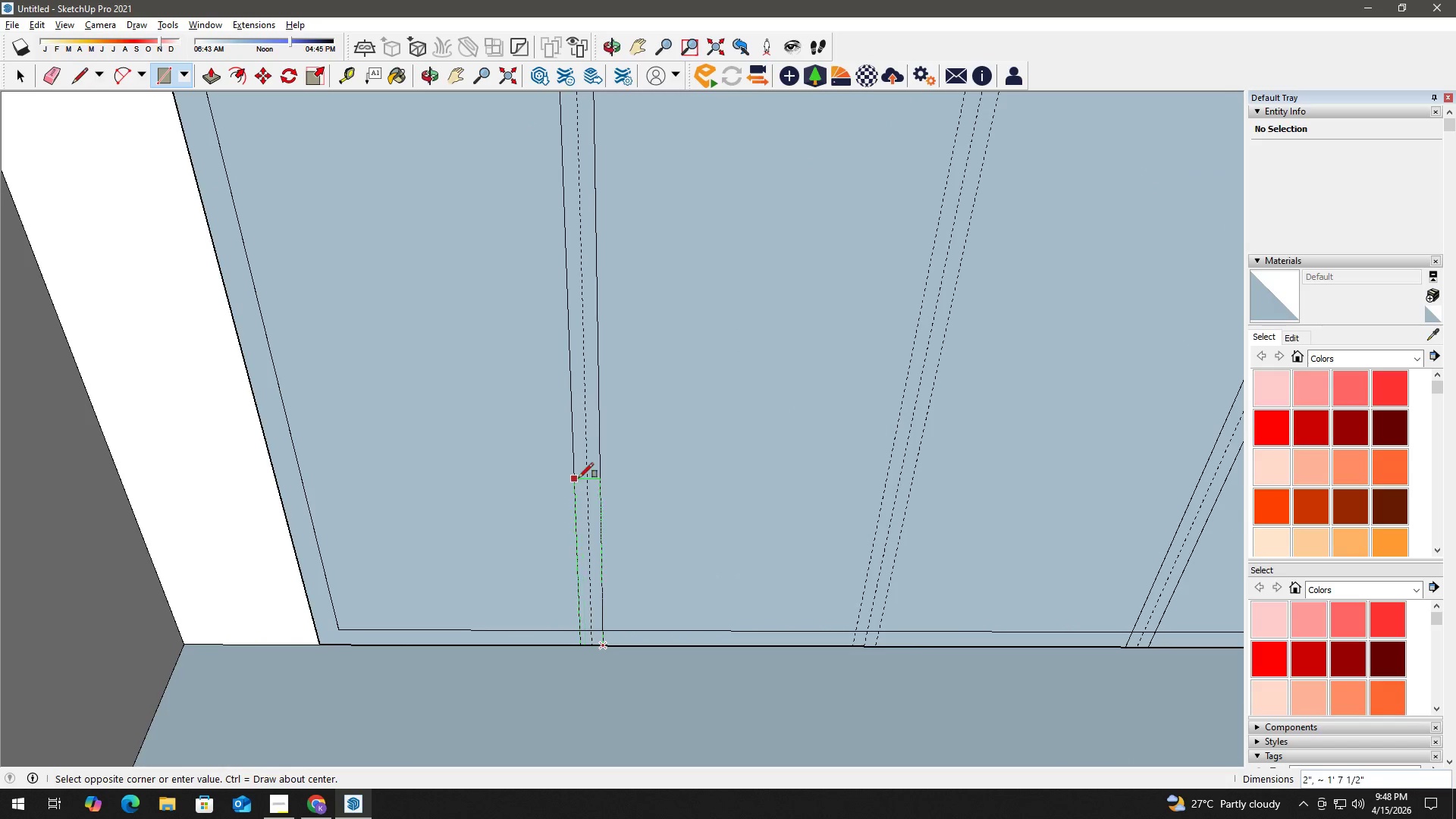 
hold_key(key=ShiftLeft, duration=0.56)
 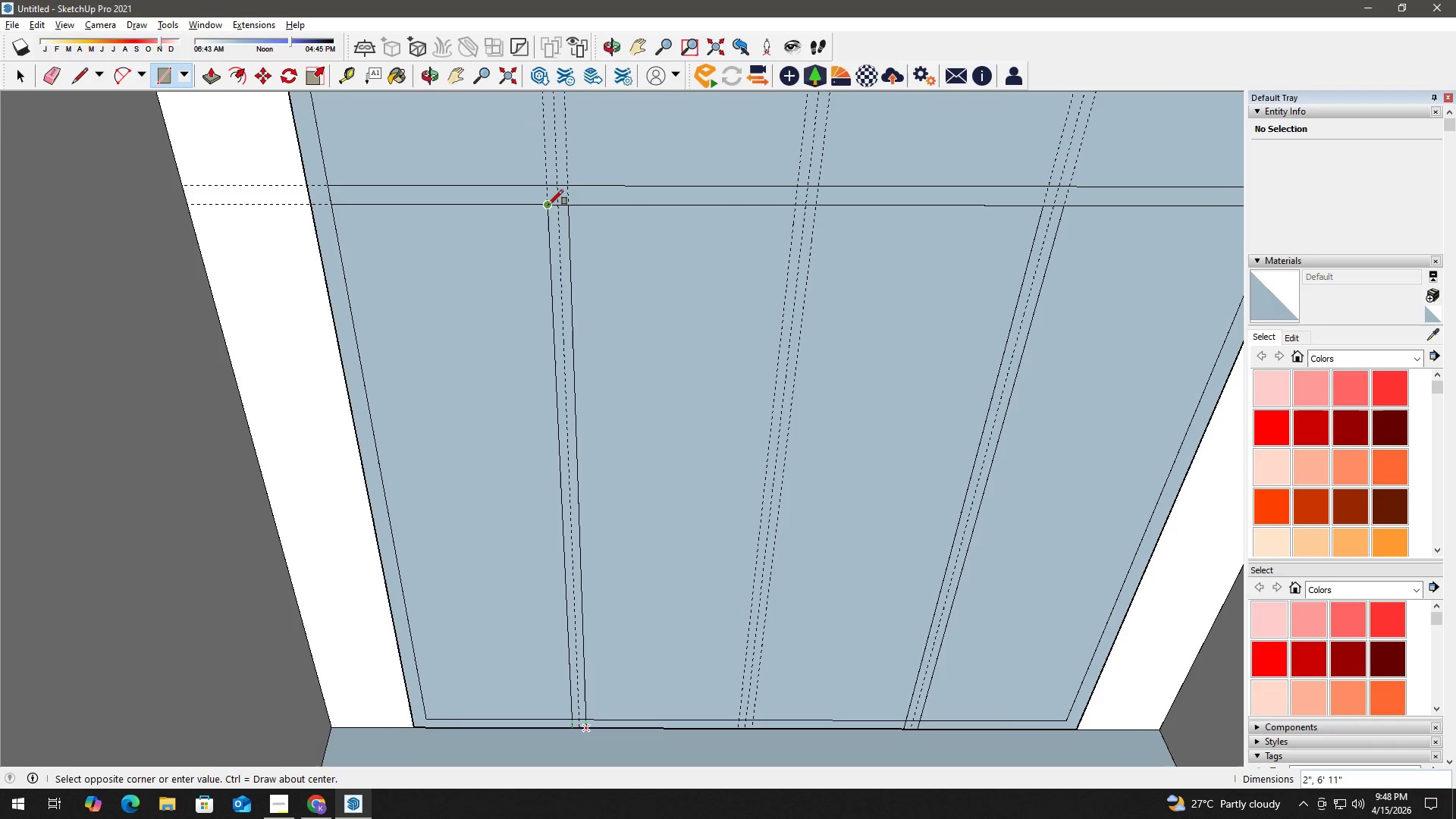 
scroll: coordinate [566, 386], scroll_direction: down, amount: 6.0
 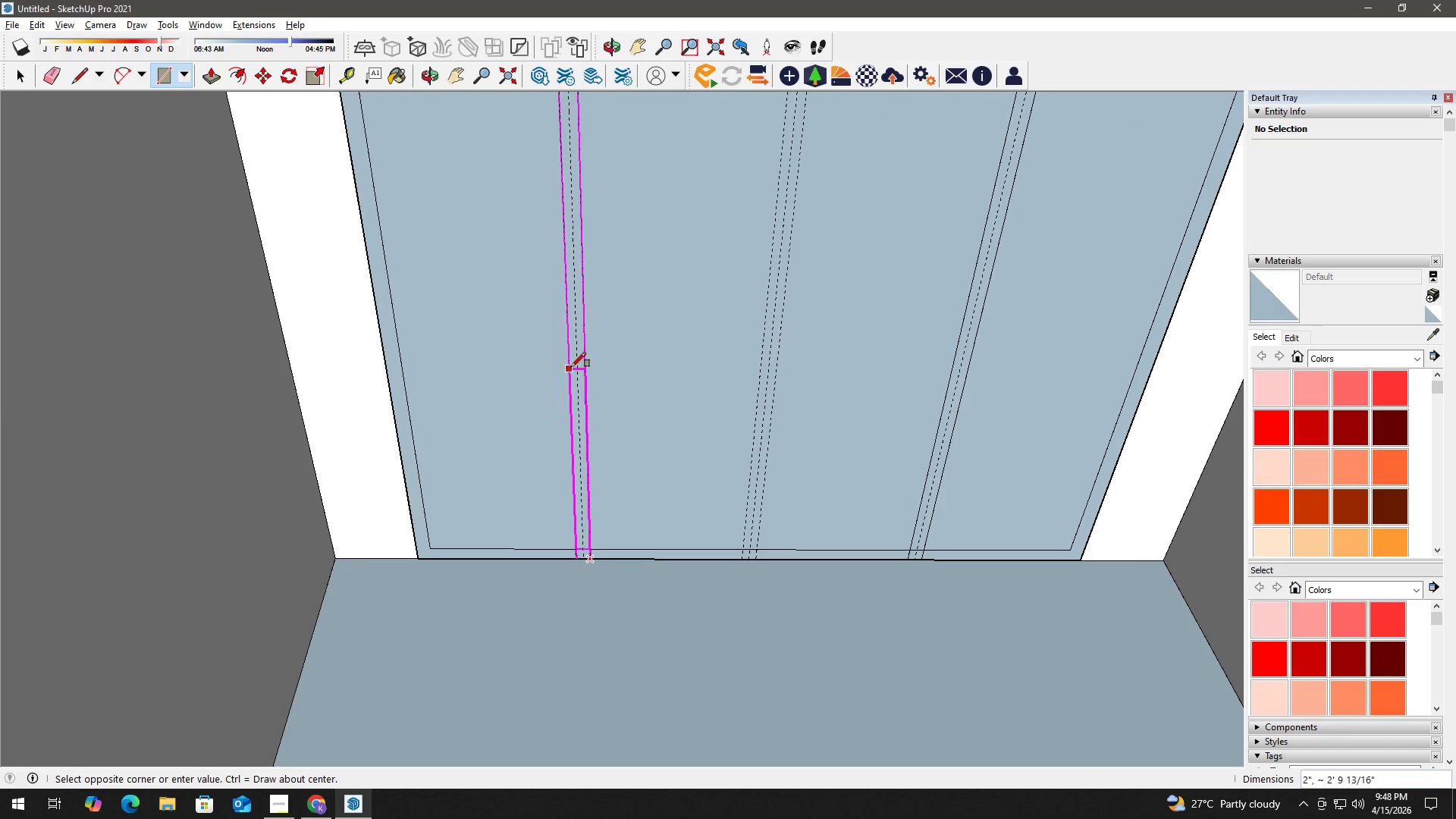 
left_click([548, 205])
 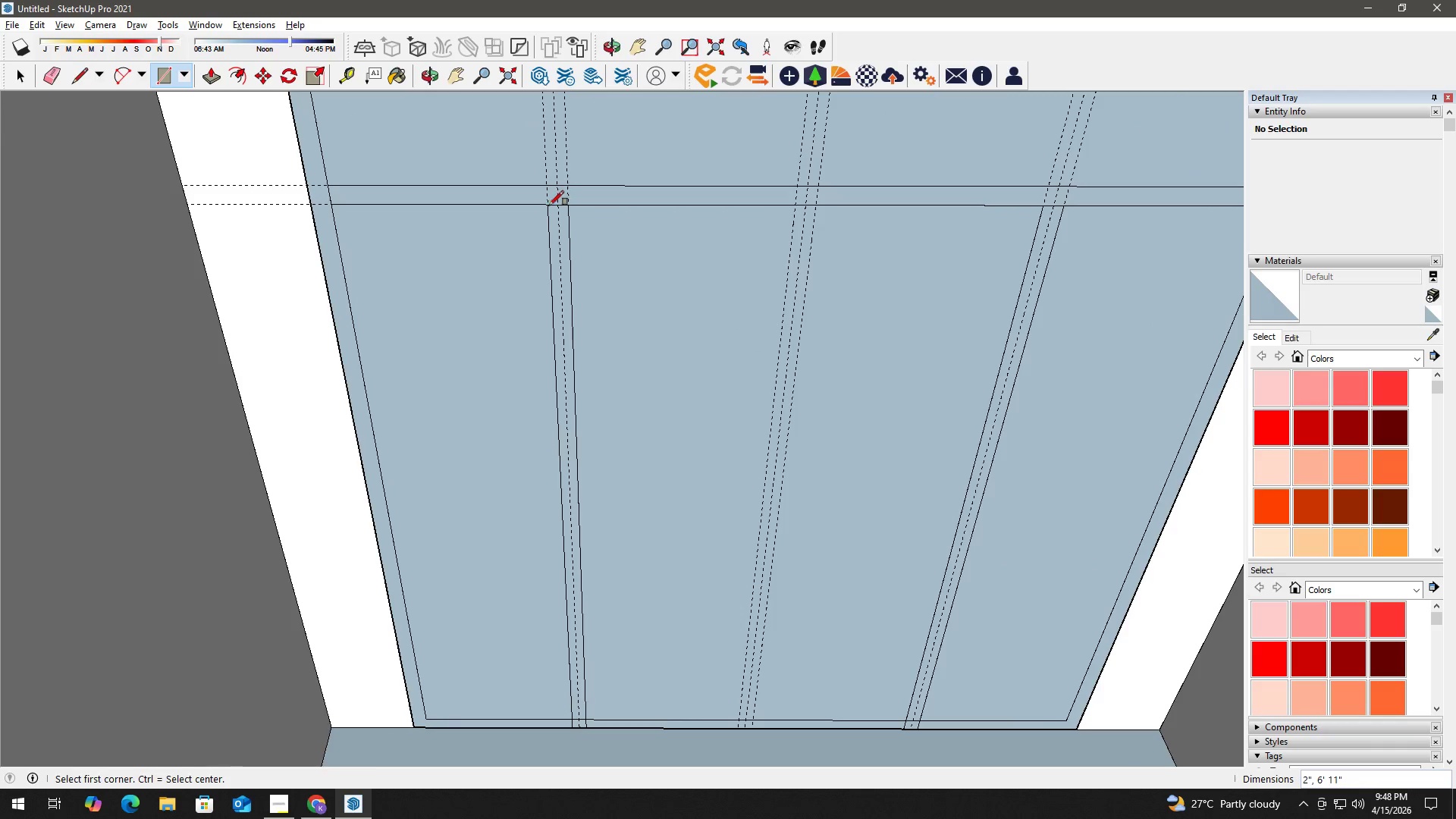 
key(Space)
 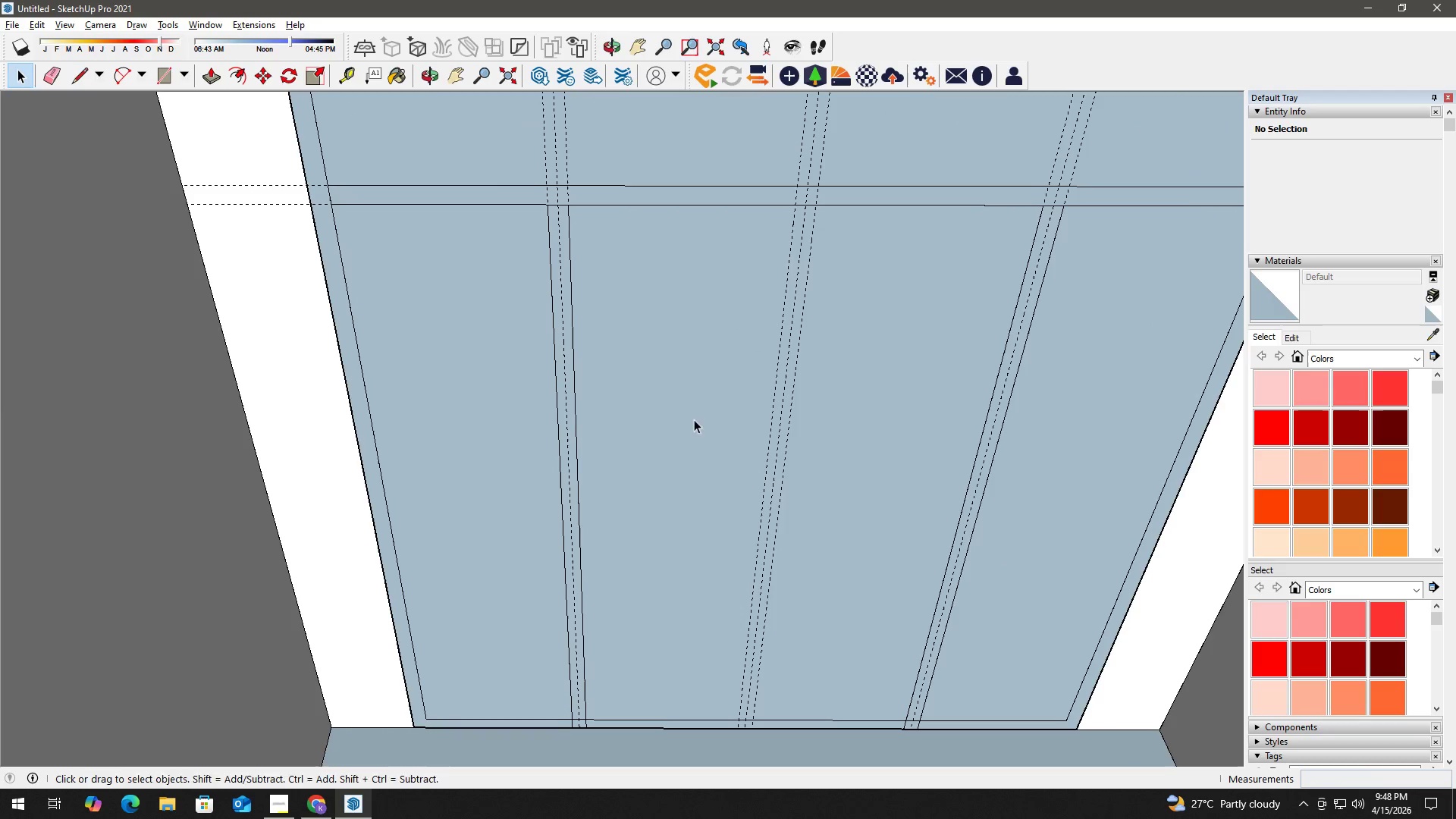 
left_click_drag(start_coordinate=[698, 451], to_coordinate=[676, 374])
 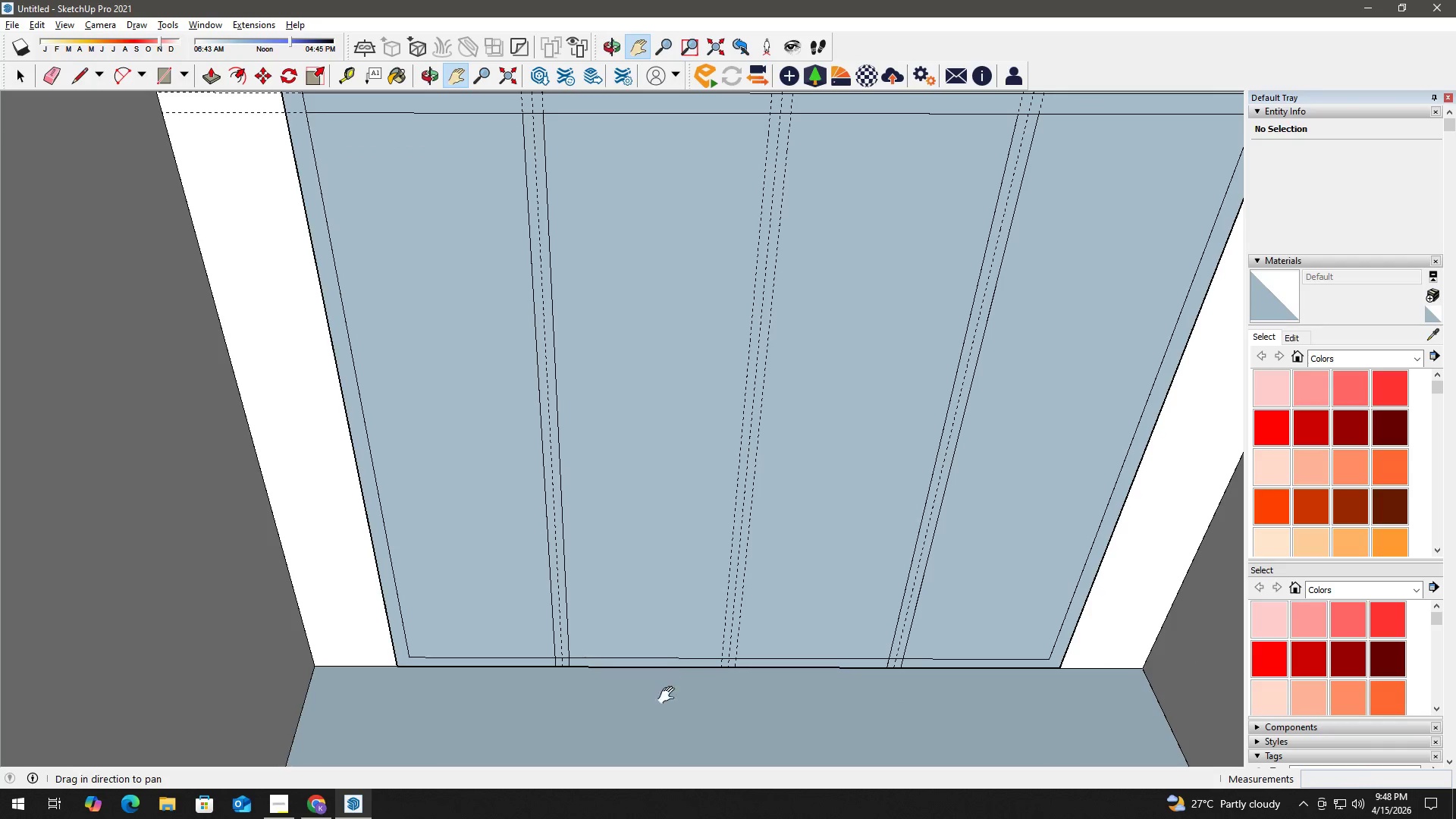 
key(E)
 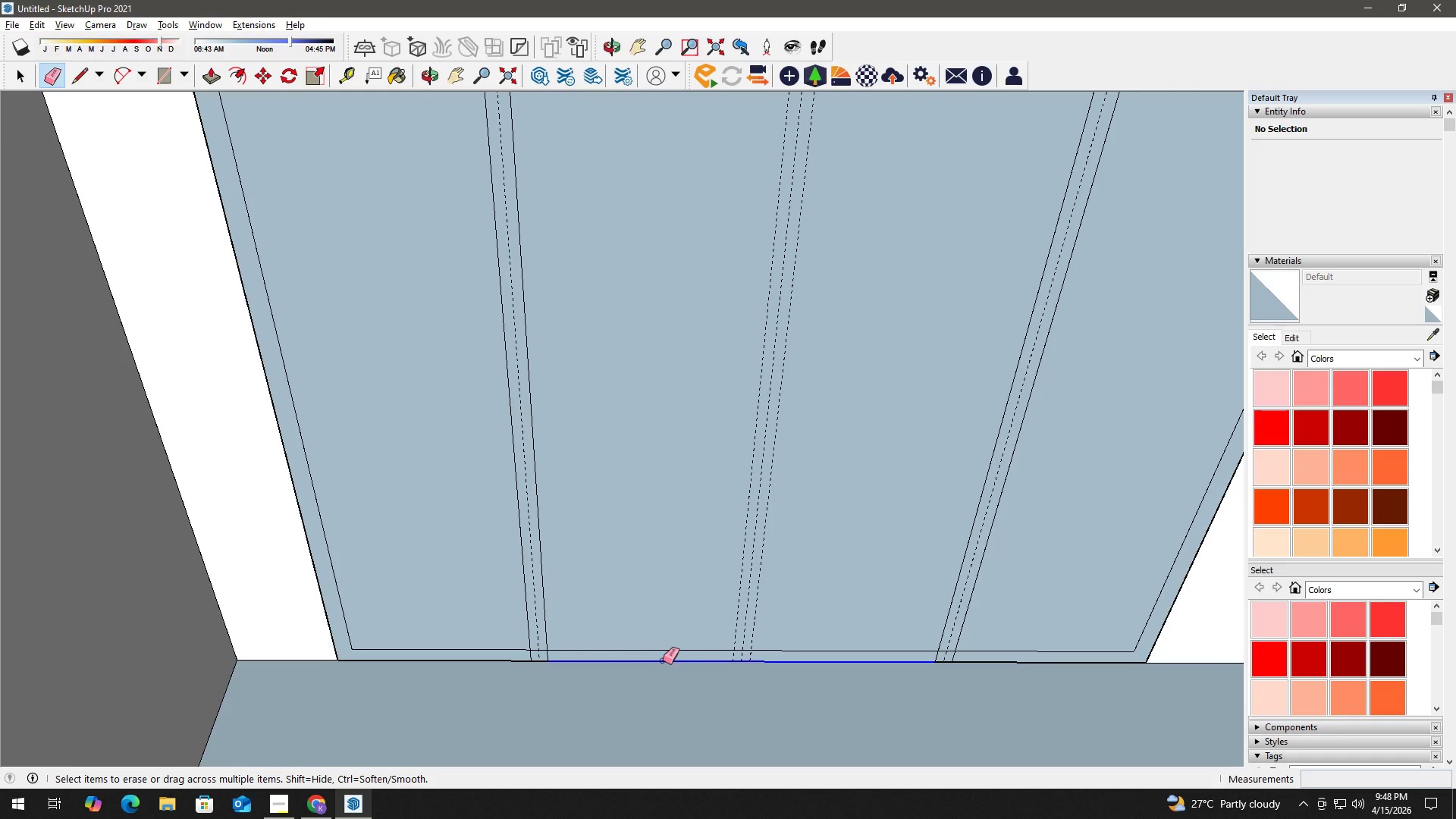 
scroll: coordinate [664, 688], scroll_direction: up, amount: 2.0
 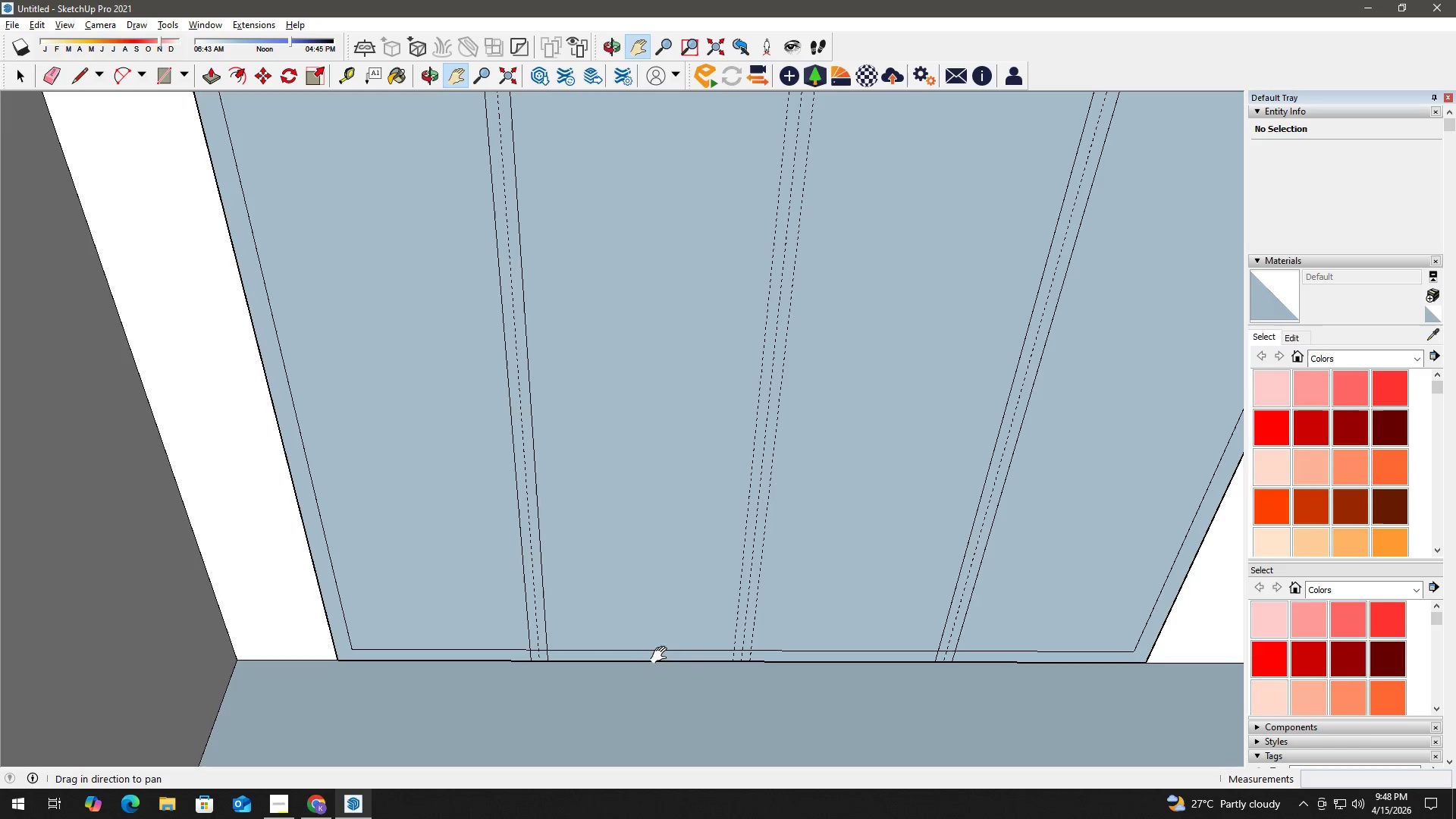 
left_click_drag(start_coordinate=[663, 661], to_coordinate=[662, 642])
 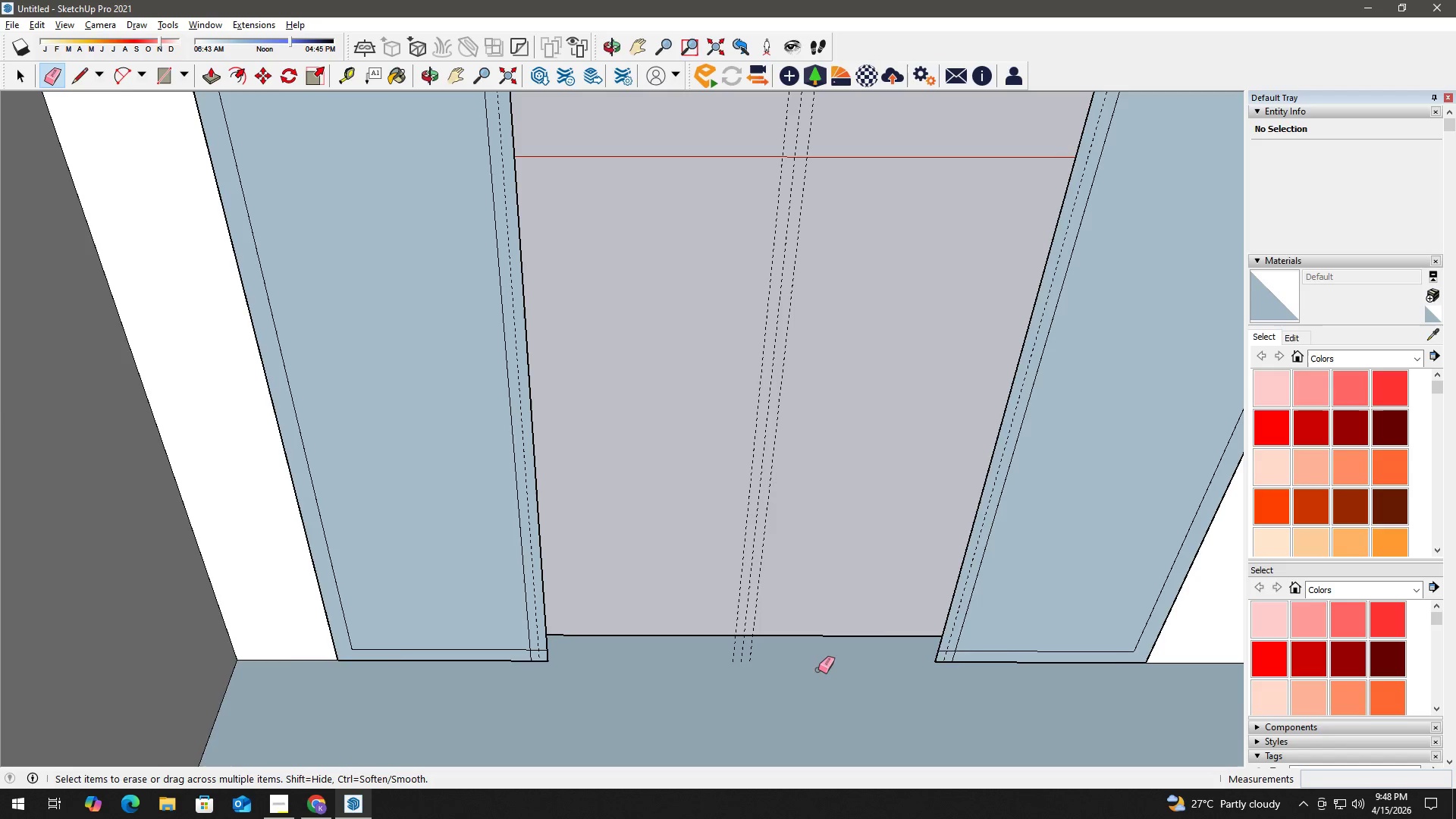 
left_click_drag(start_coordinate=[539, 632], to_coordinate=[557, 617])
 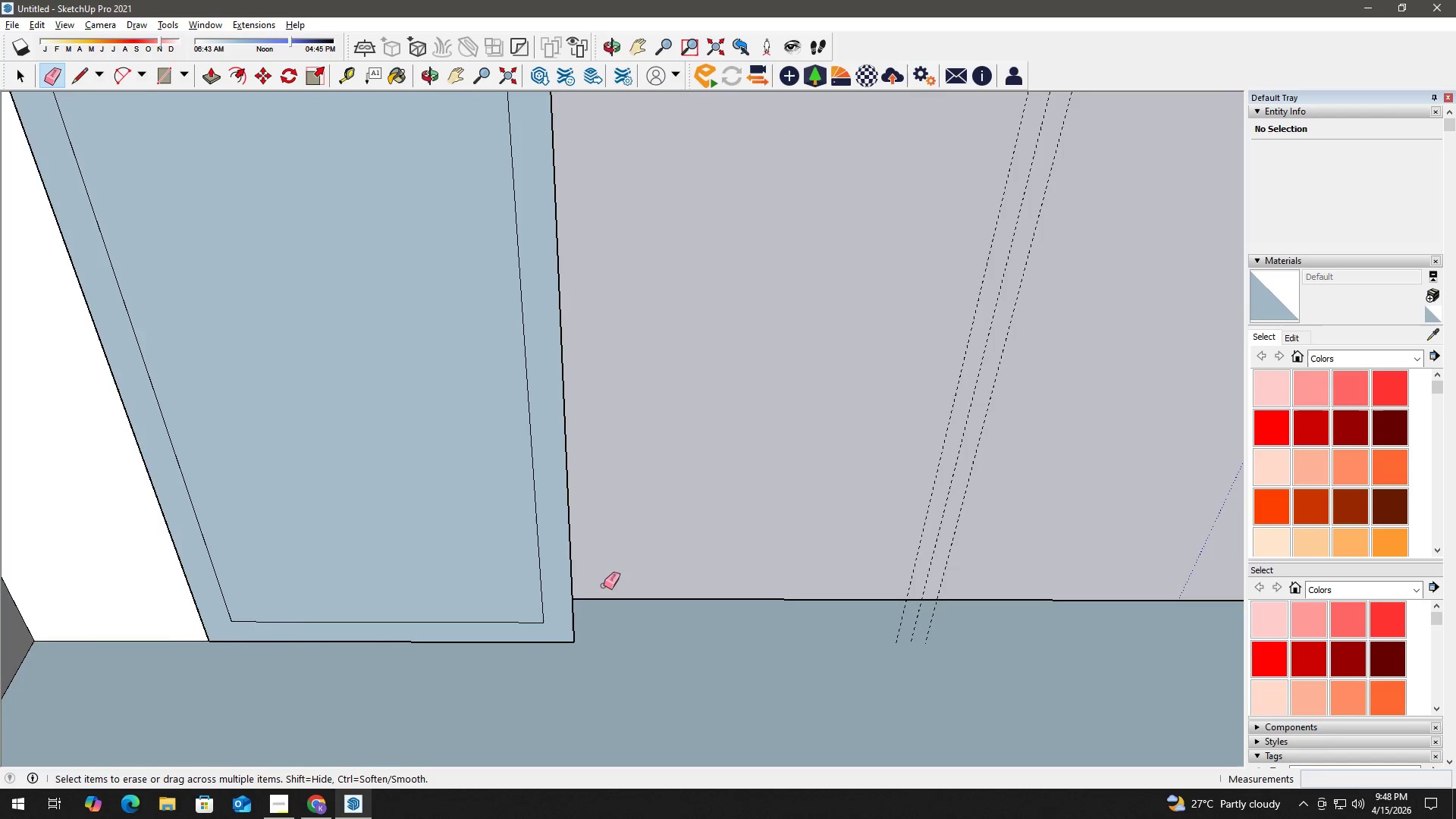 
scroll: coordinate [513, 638], scroll_direction: up, amount: 3.0
 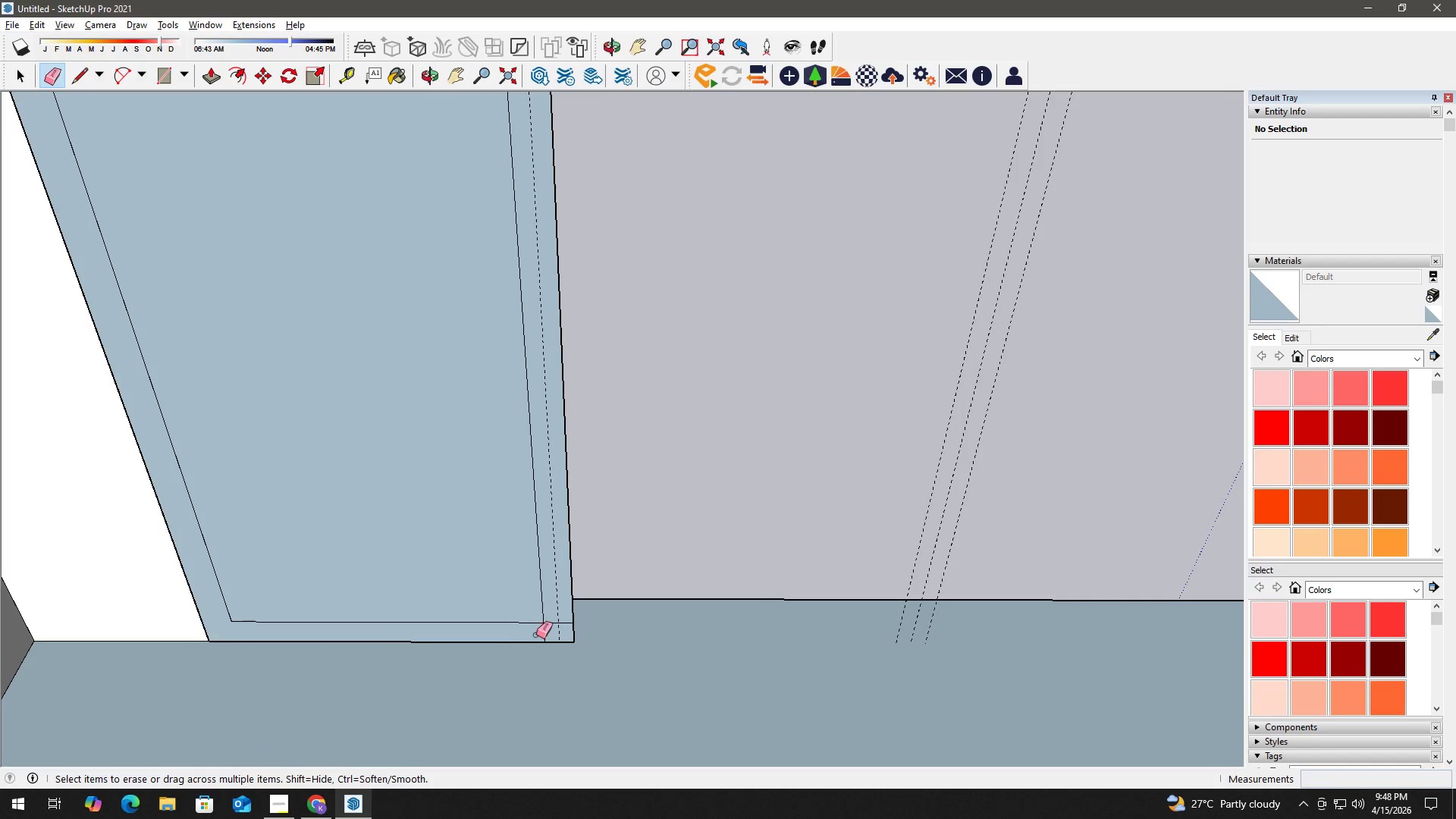 
key(Space)
 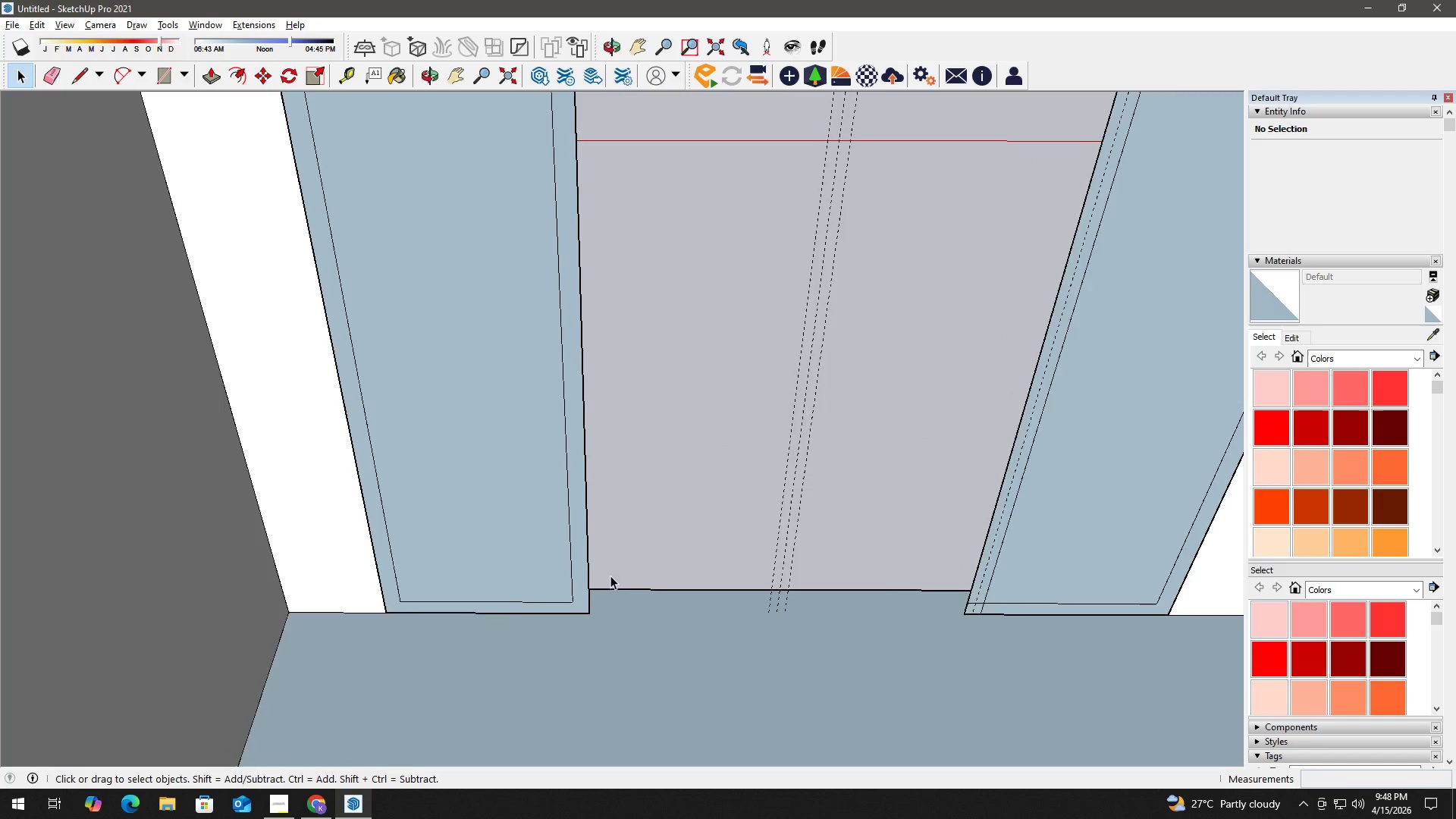 
key(H)
 